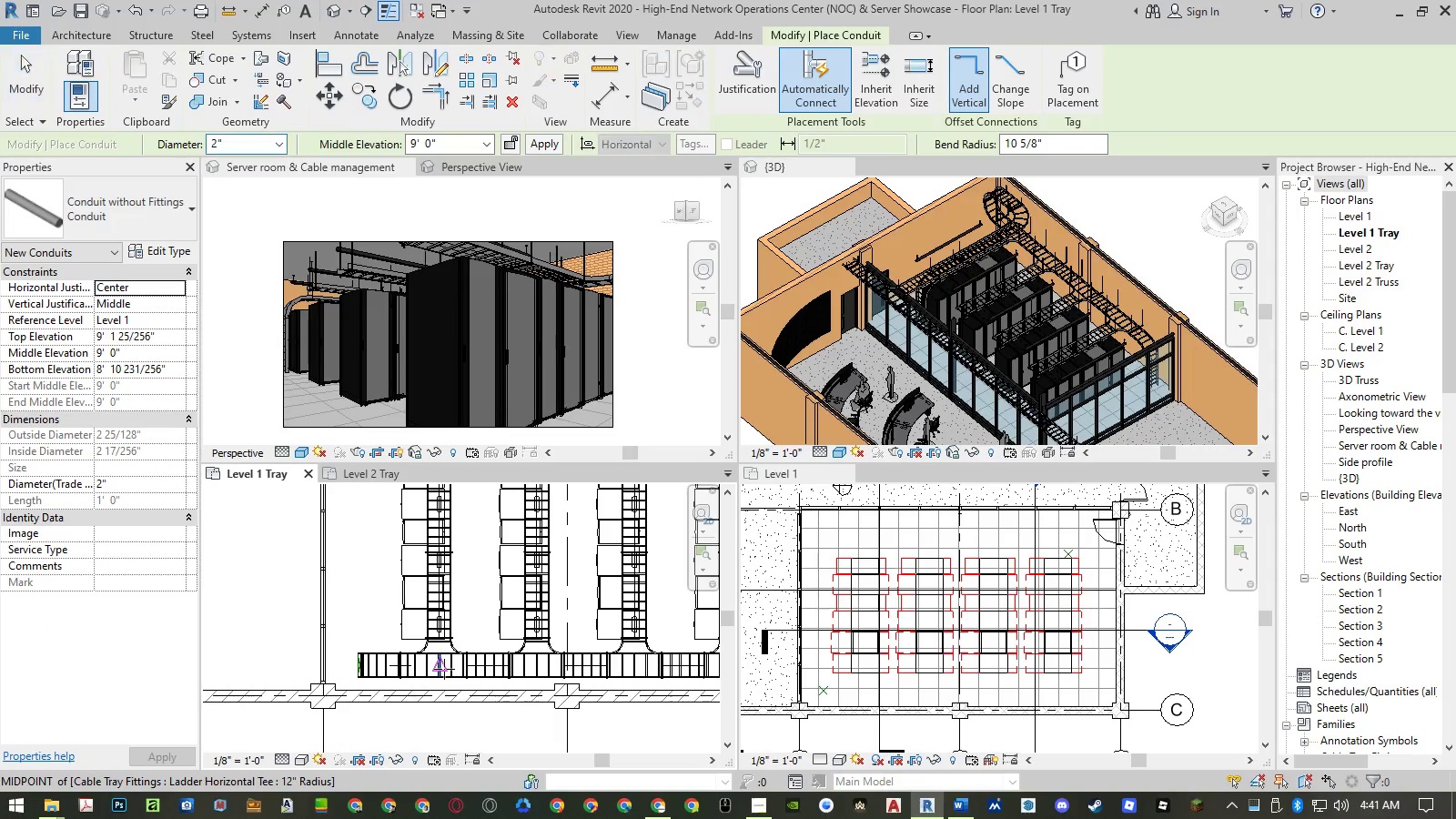 
scroll: coordinate [397, 667], scroll_direction: up, amount: 11.0
 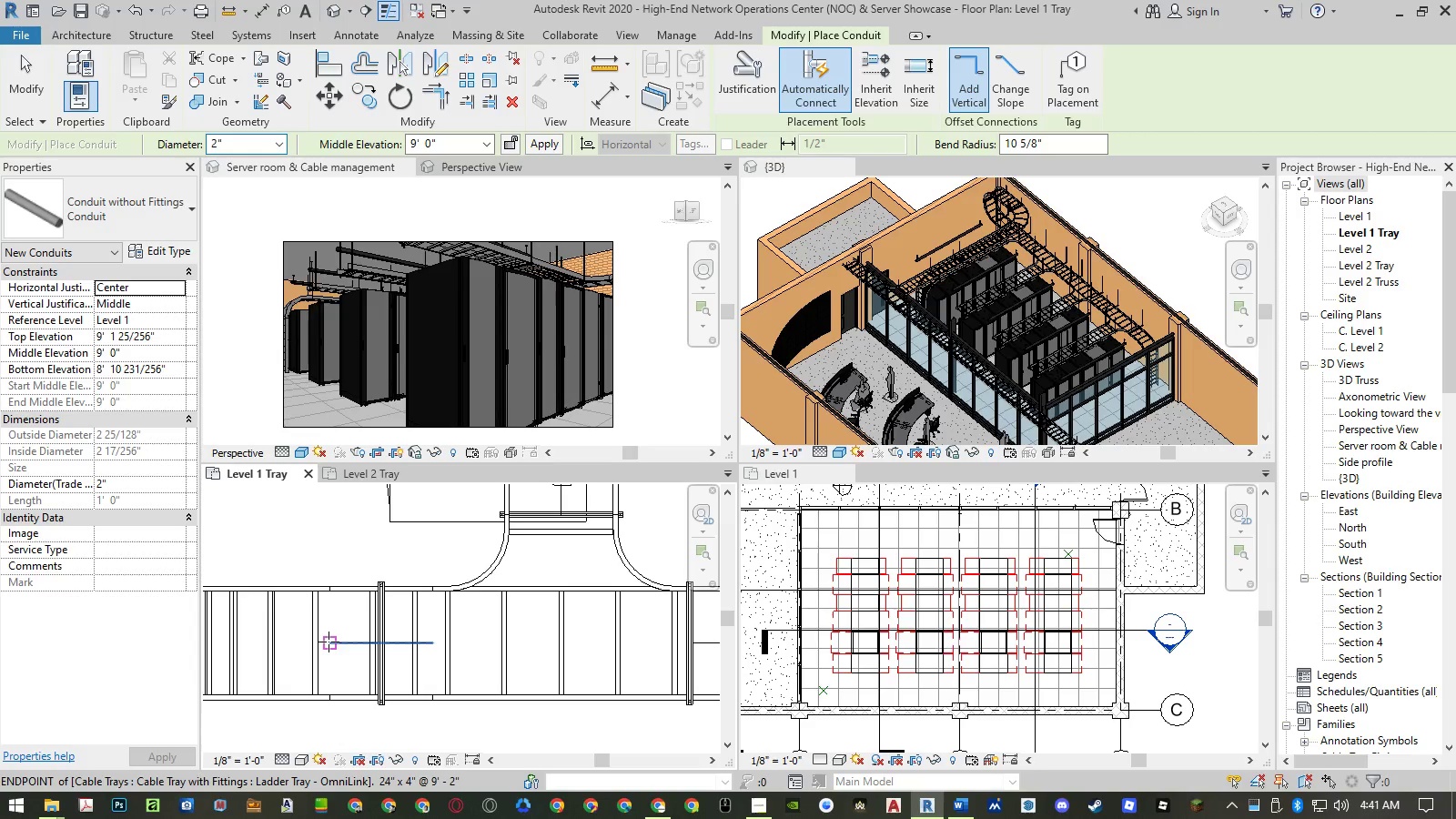 
left_click([329, 642])
 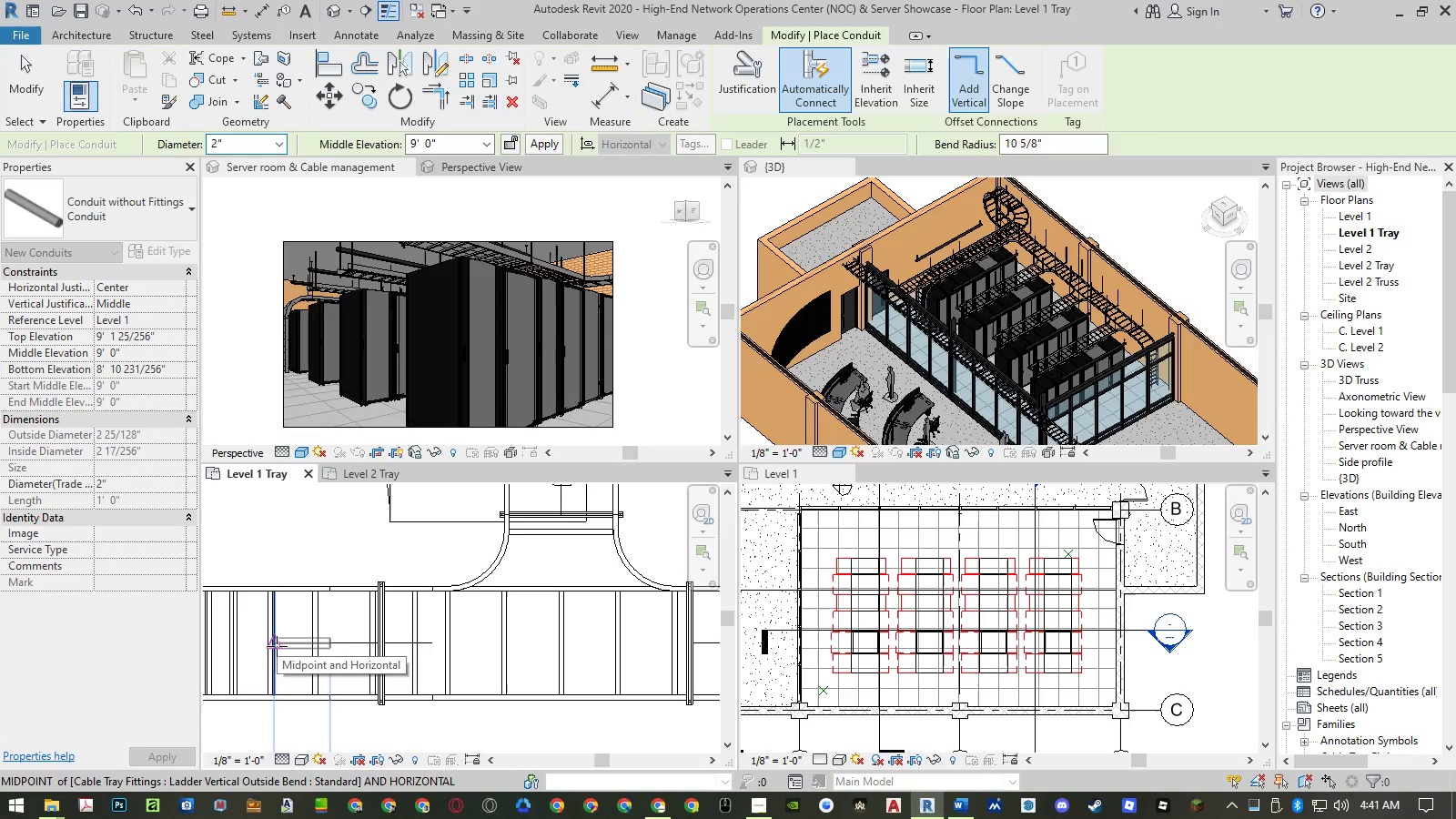 
wait(10.28)
 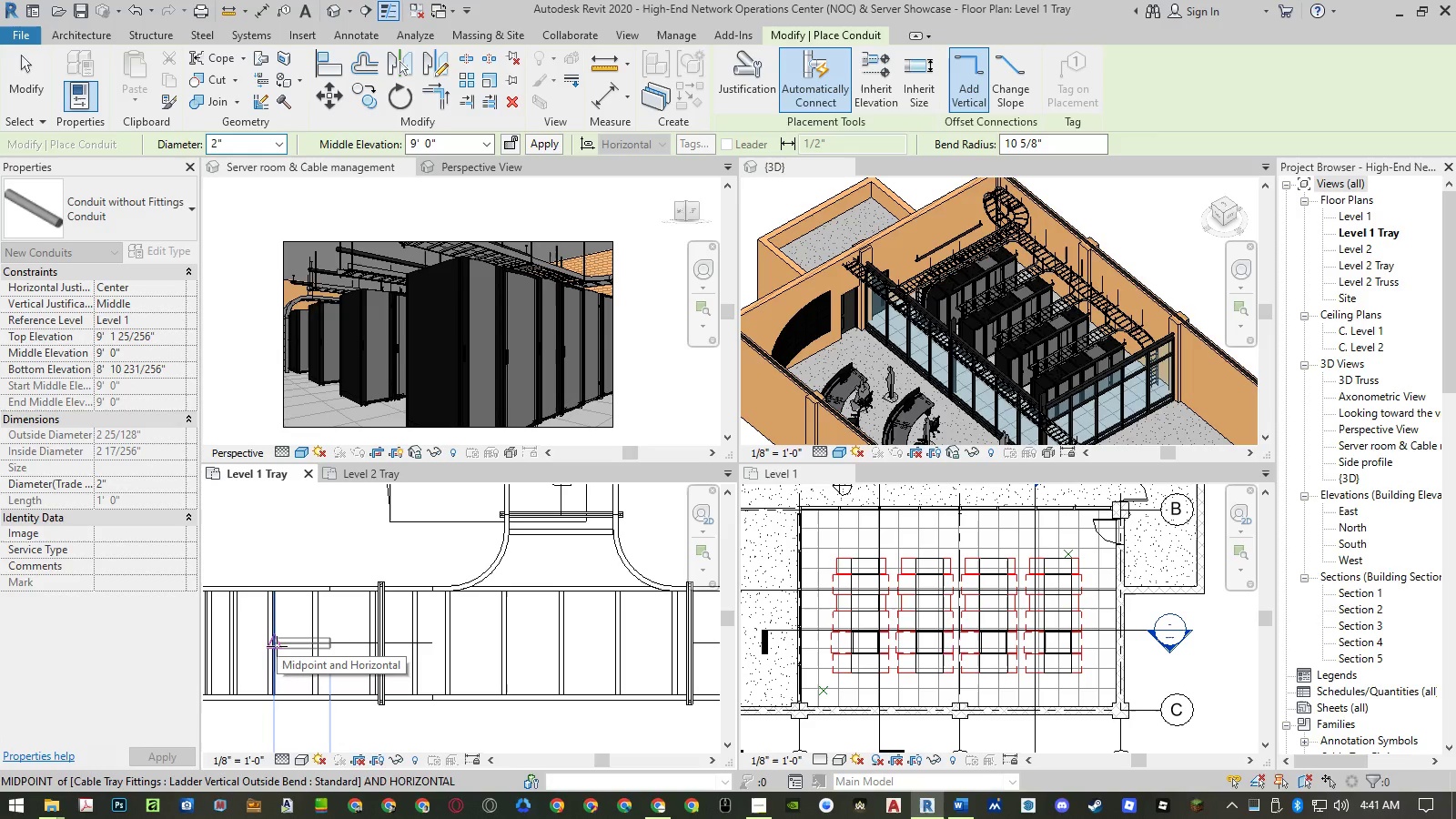 
key(Escape)
 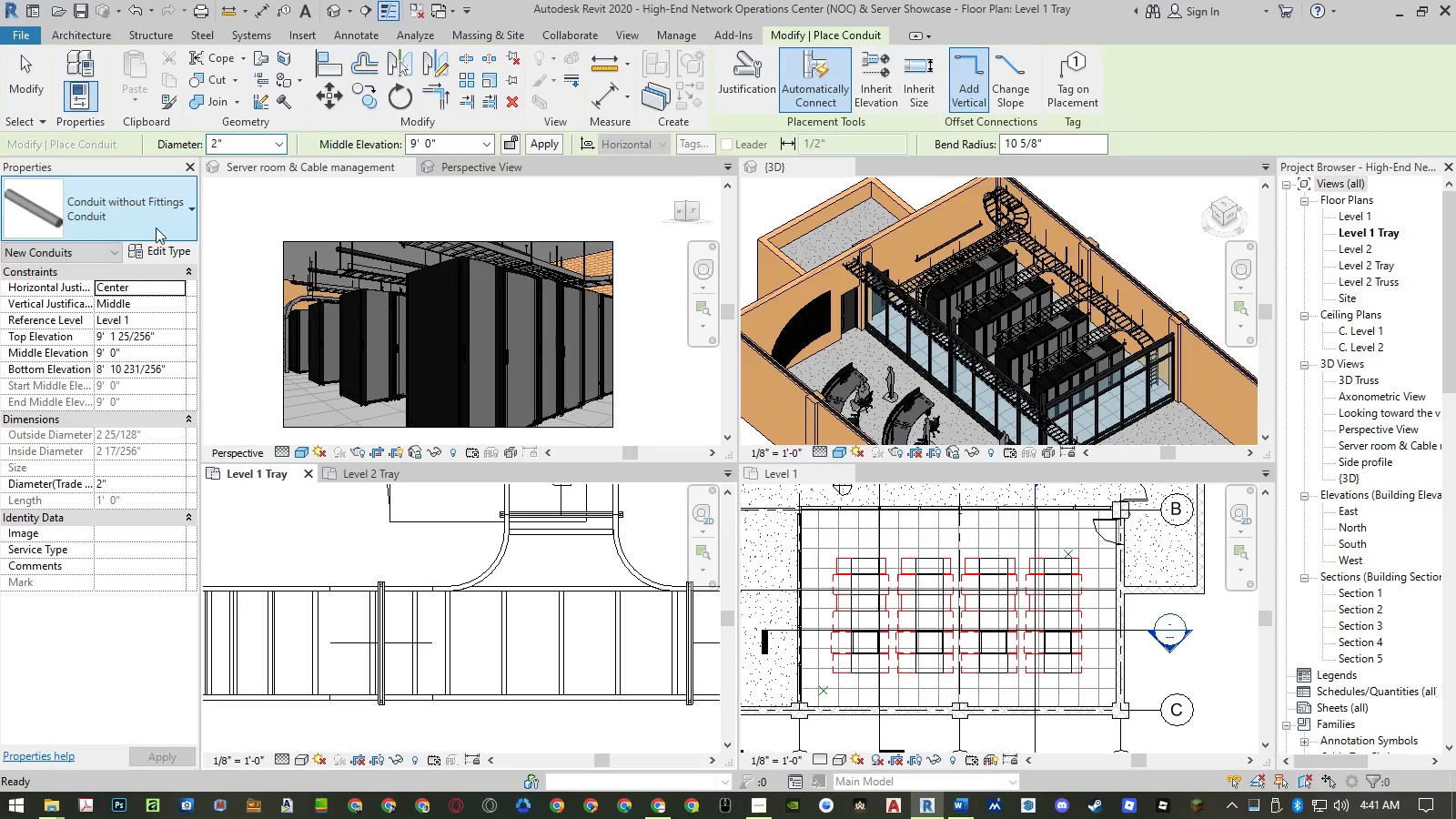 
left_click([164, 223])
 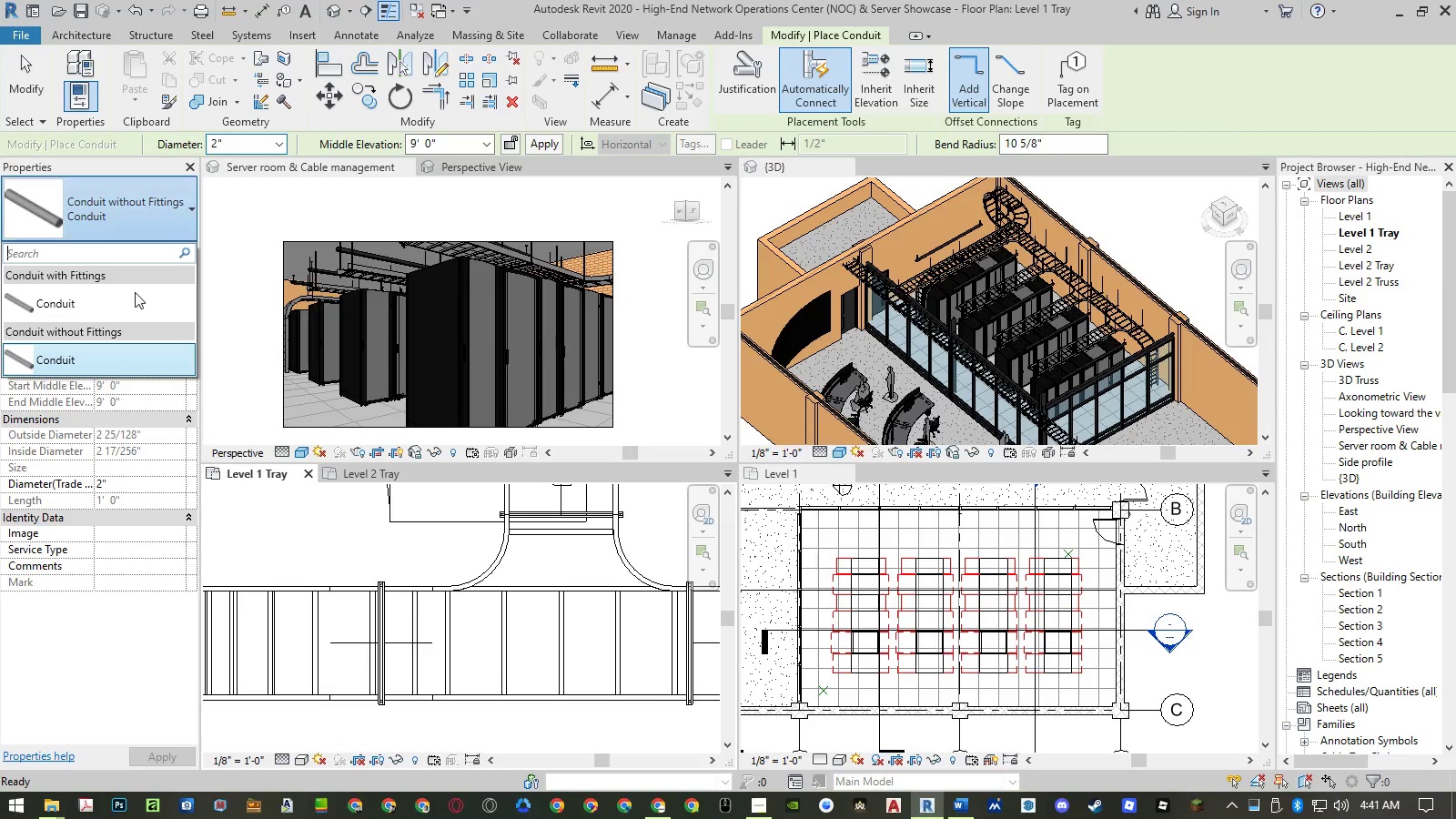 
left_click([129, 302])
 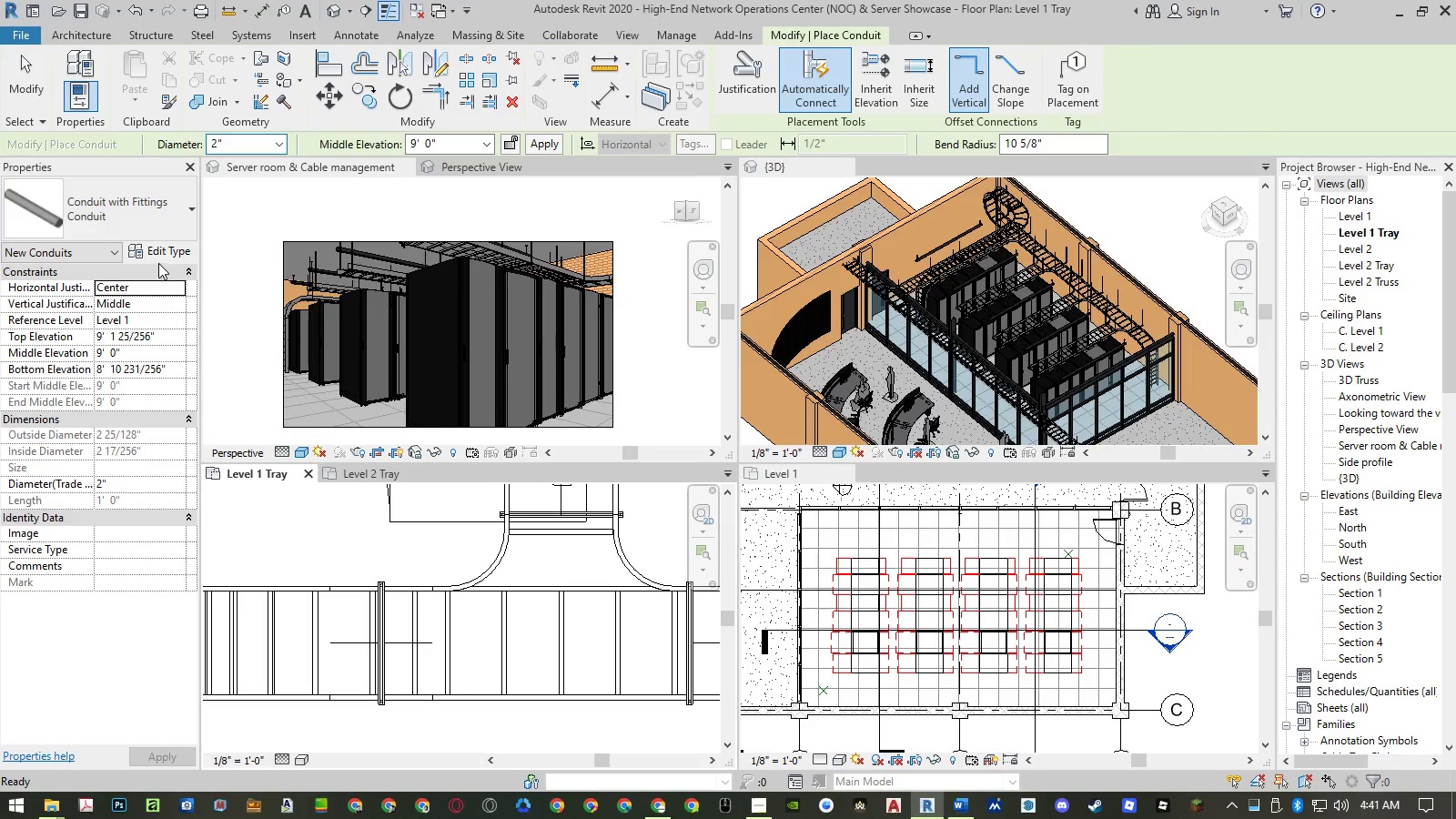 
left_click([167, 251])
 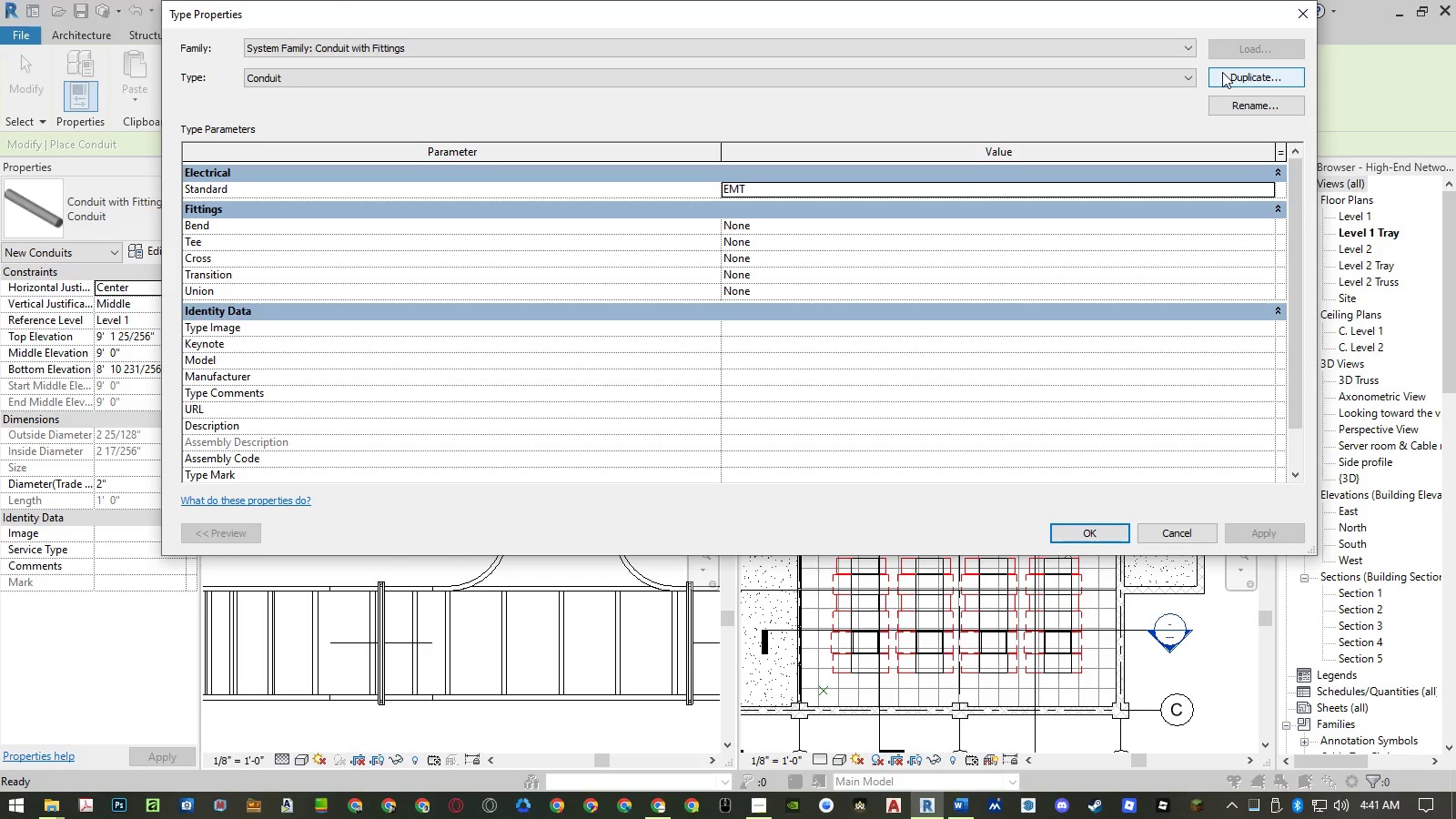 
wait(6.98)
 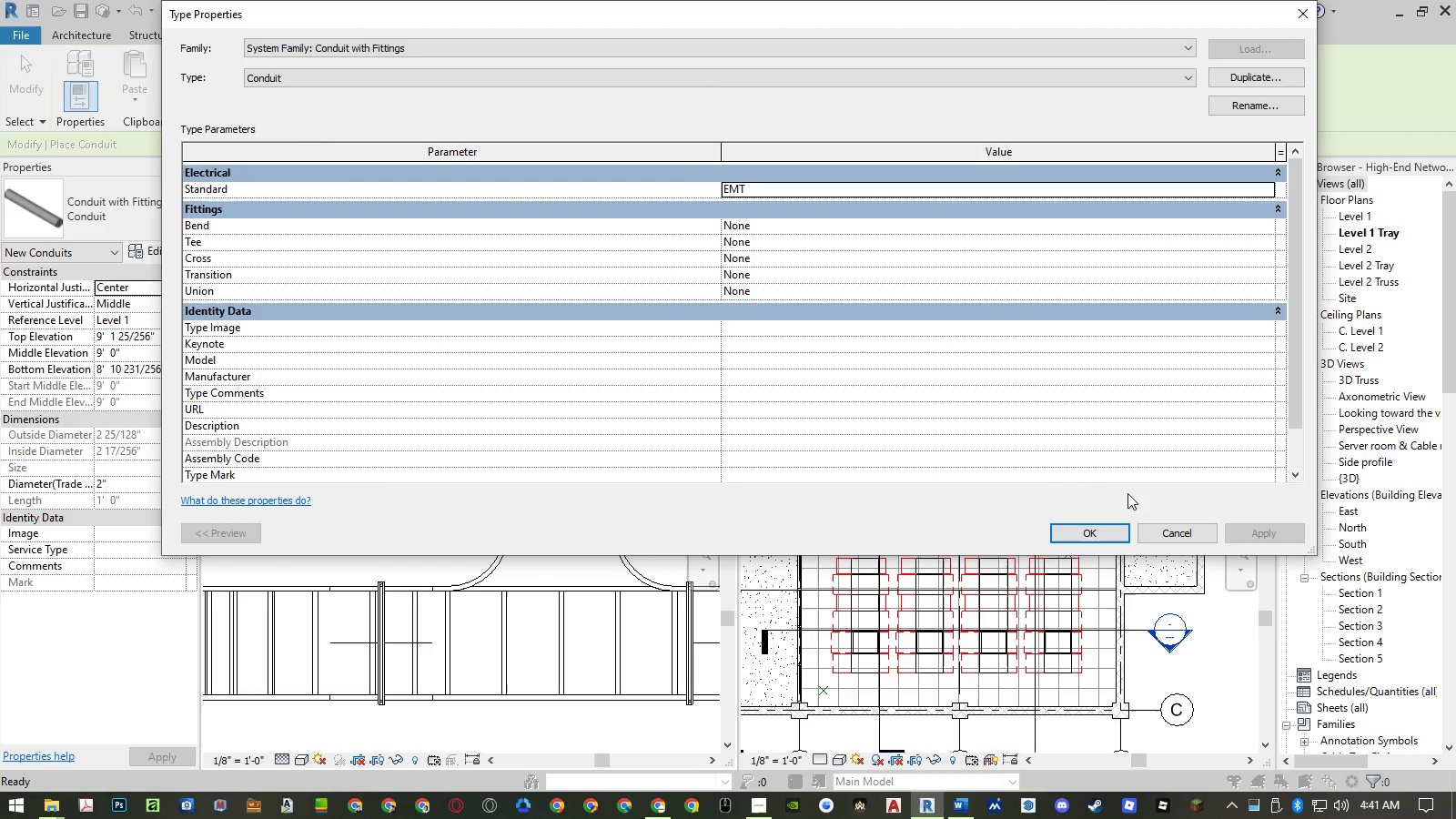 
left_click([1222, 72])
 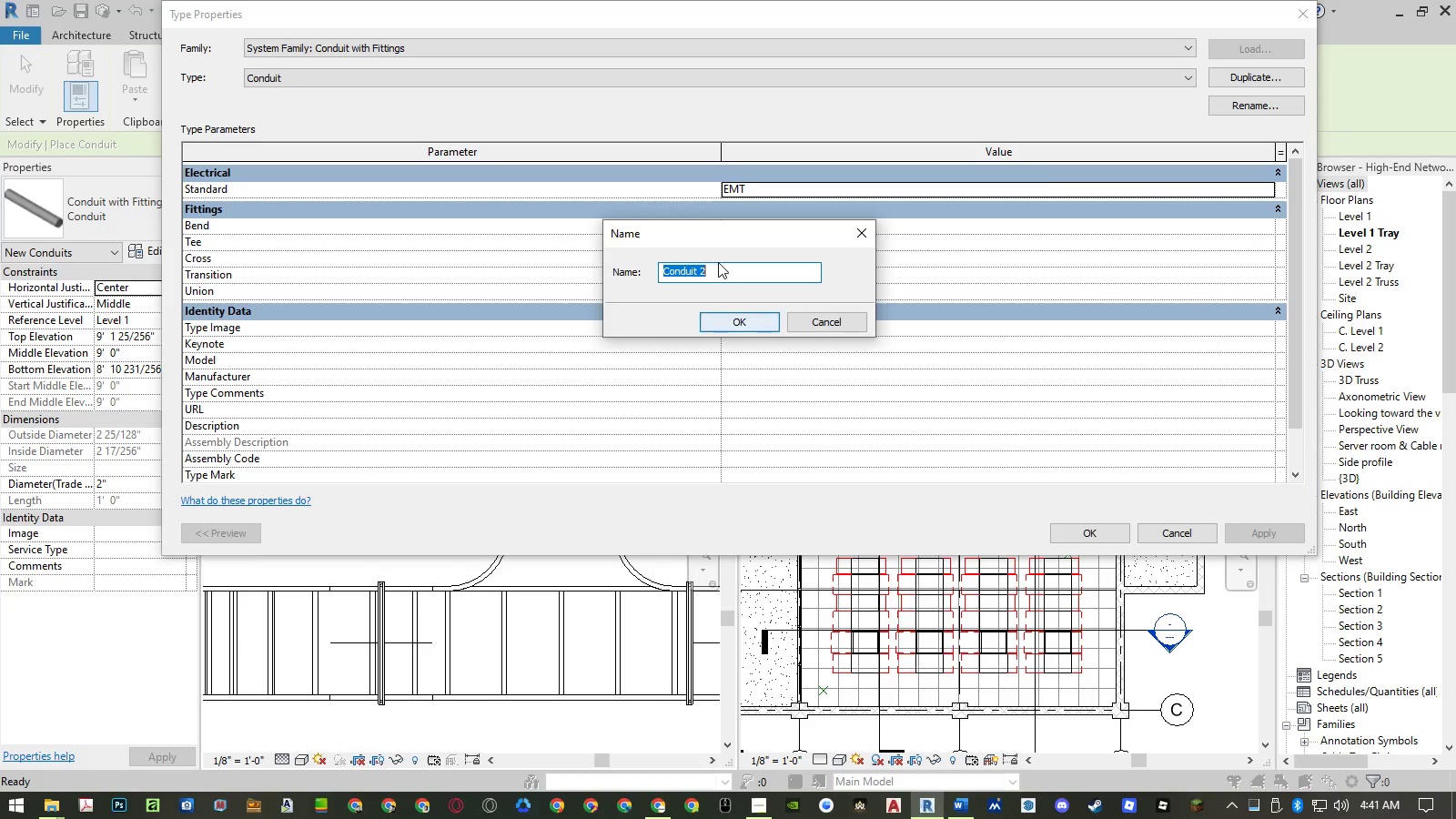 
double_click([717, 267])
 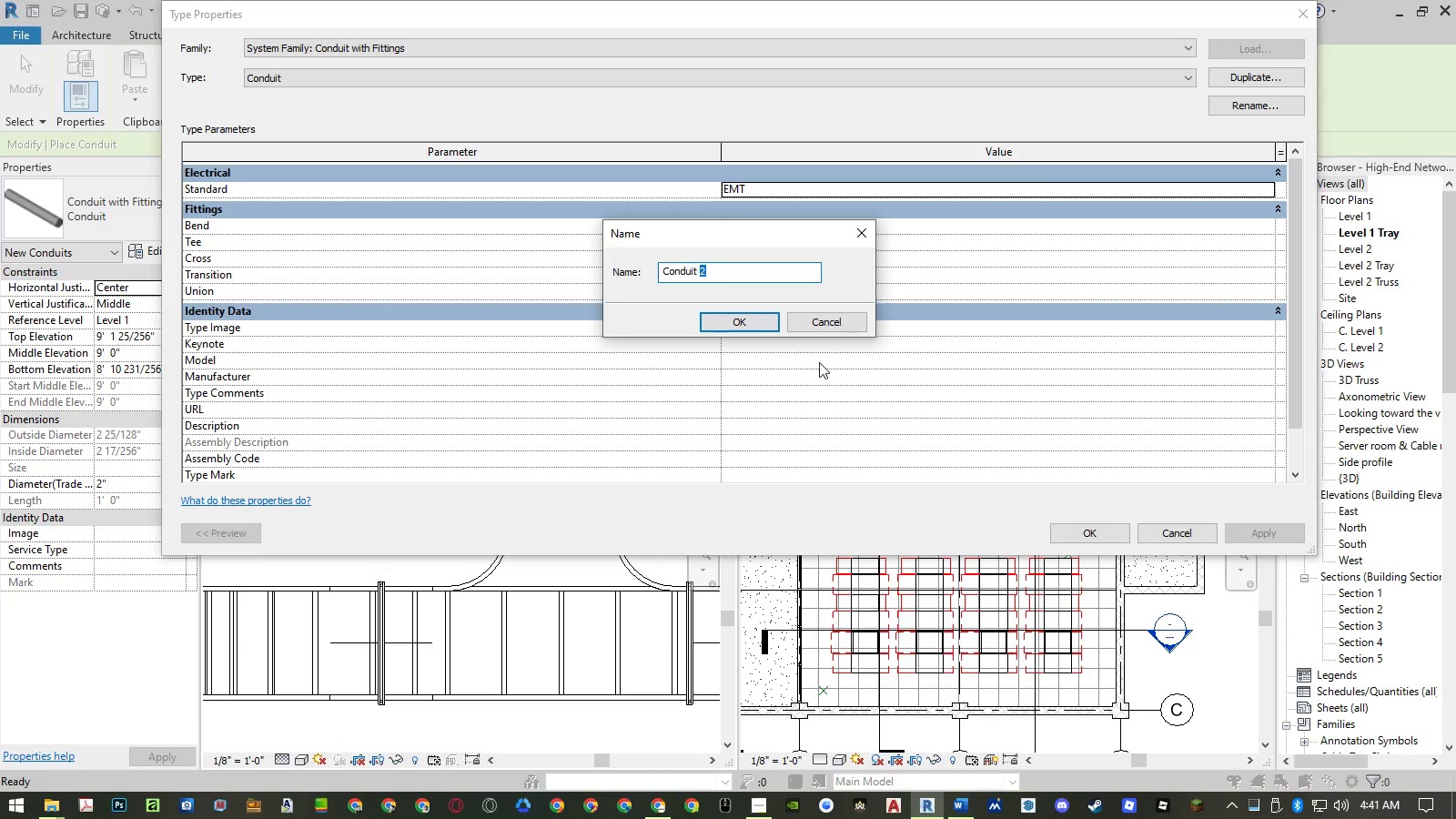 
left_click([824, 329])
 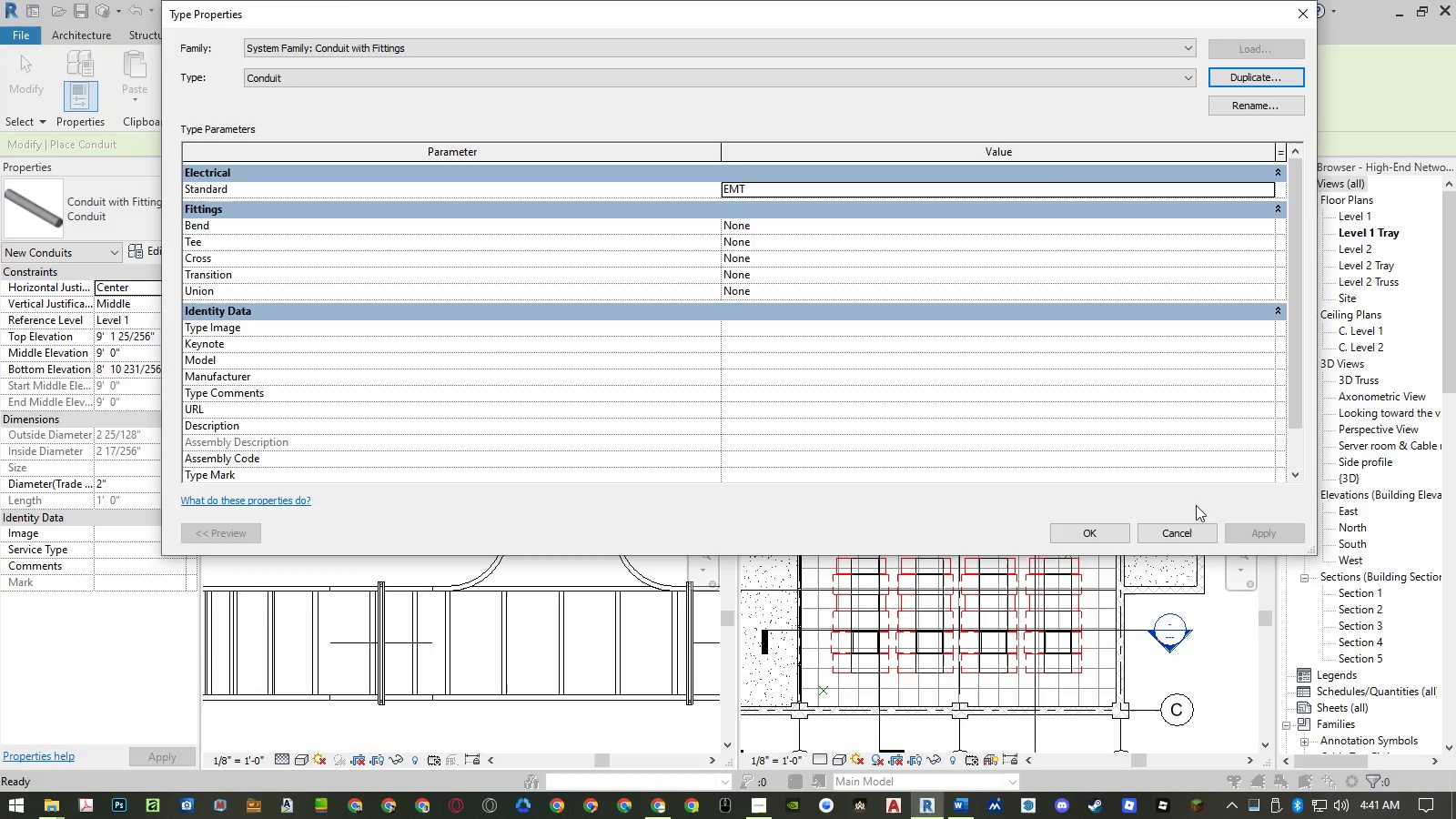 
left_click([1178, 531])
 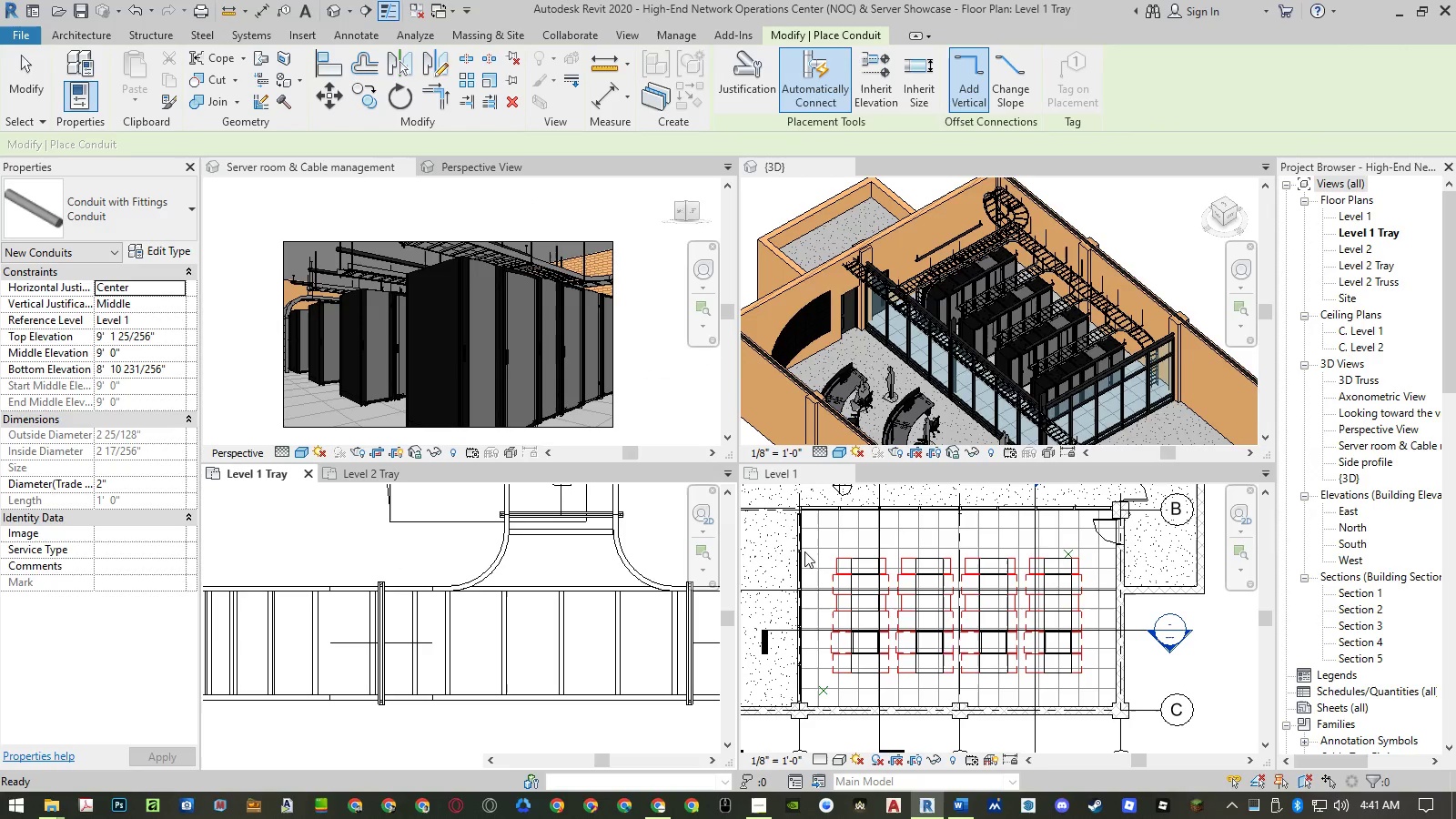 
key(Escape)
 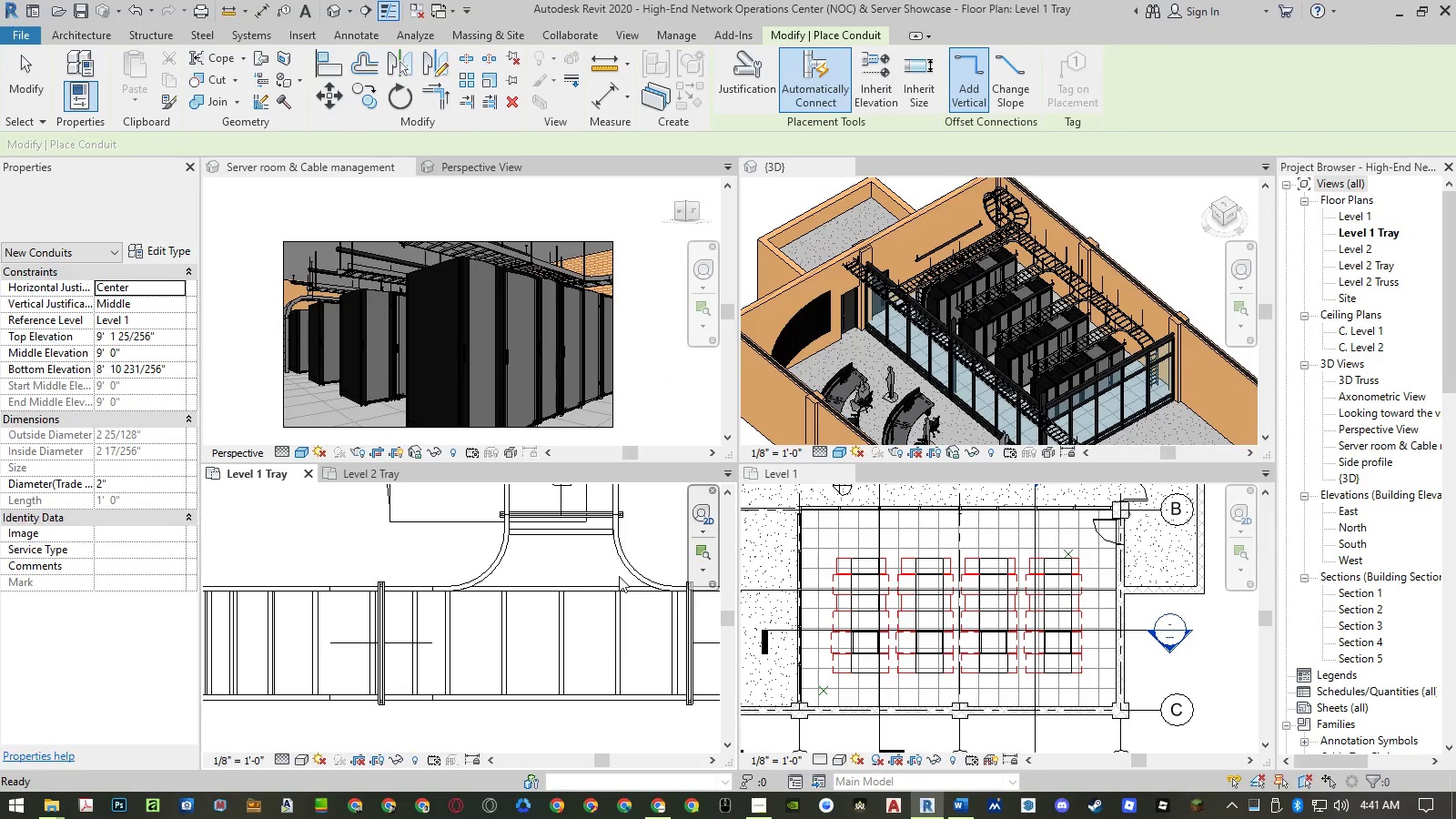 
key(Escape)
 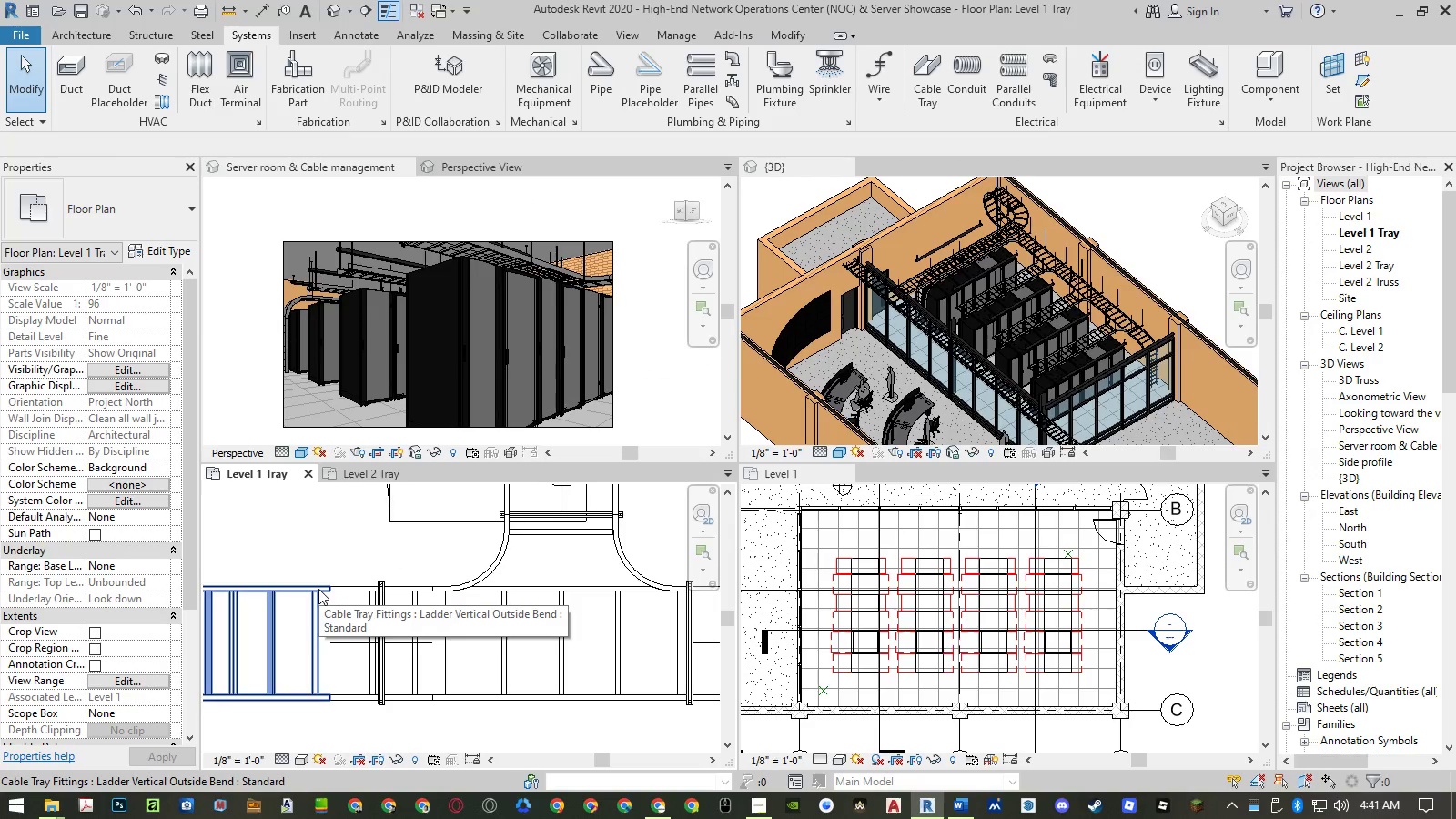 
left_click([339, 590])
 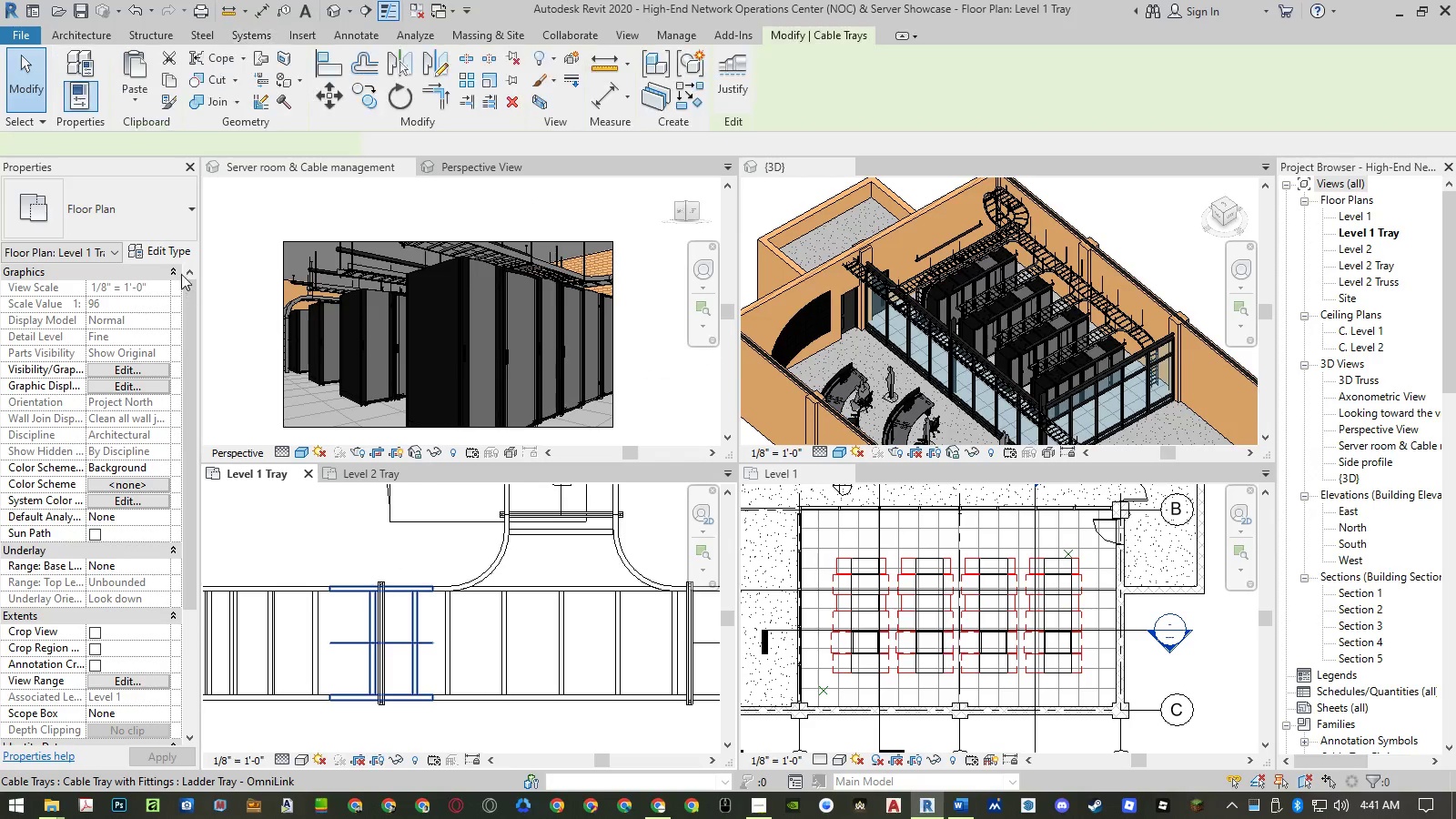 
left_click([173, 250])
 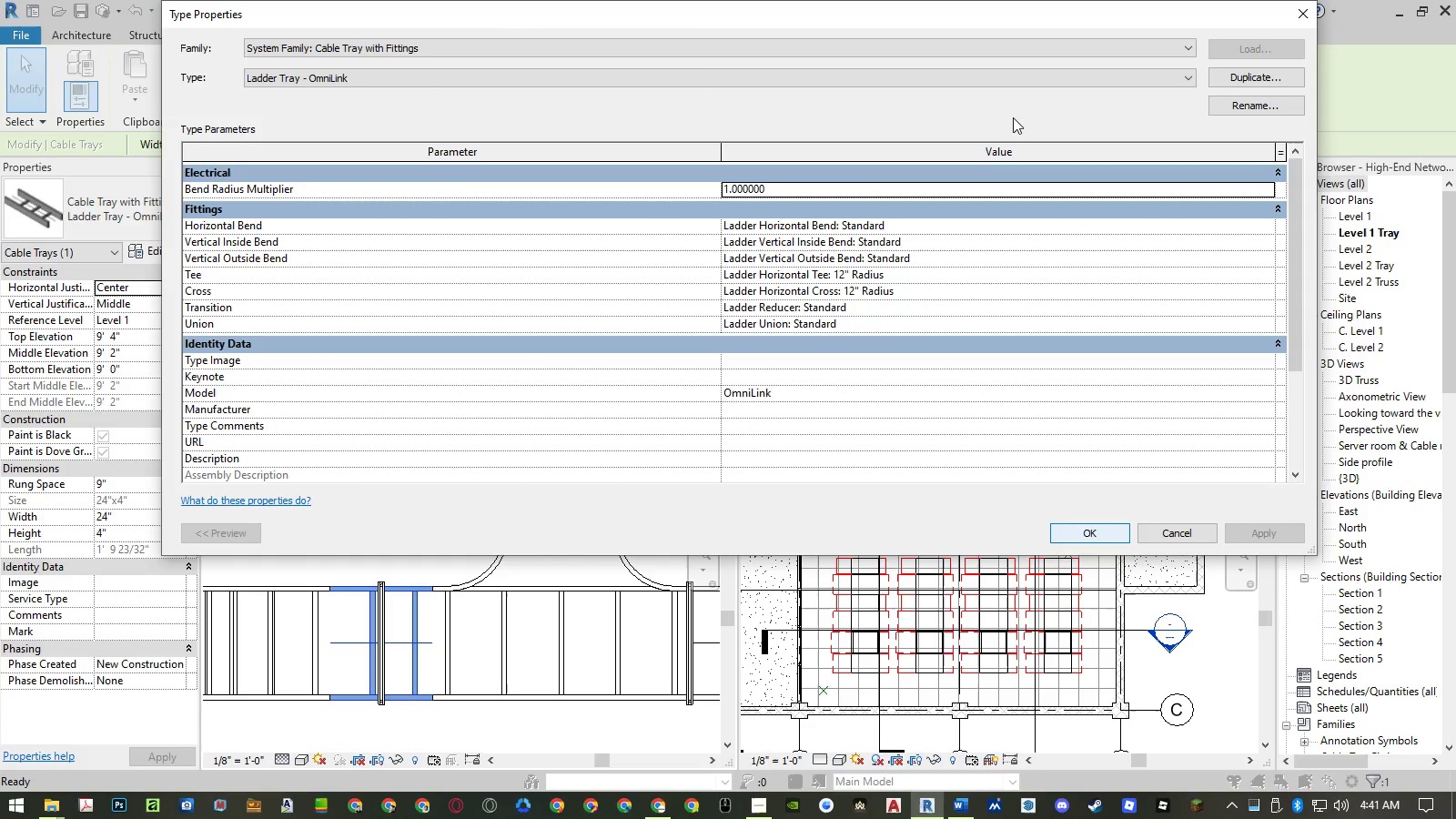 
left_click([1250, 102])
 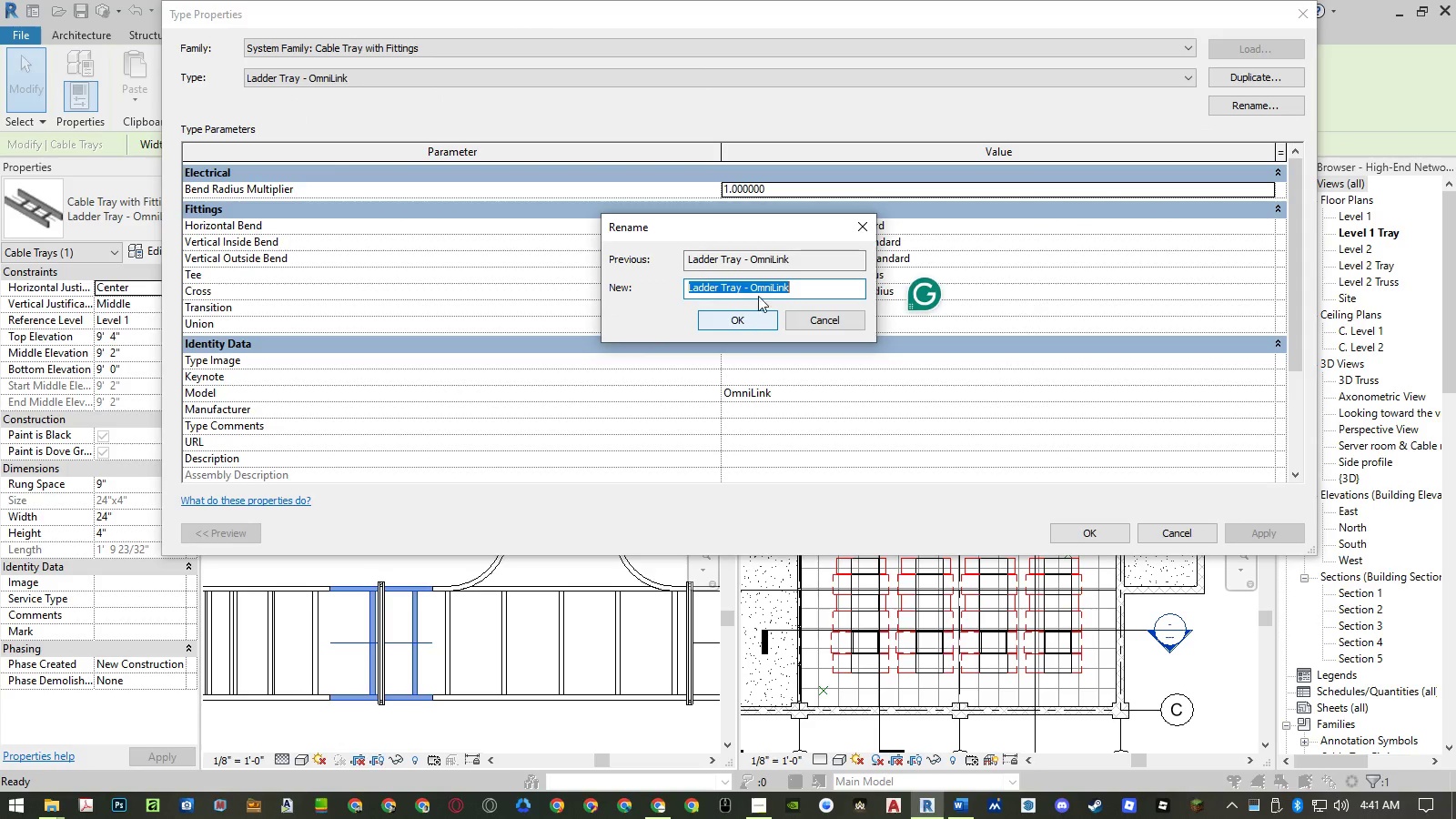 
double_click([767, 285])
 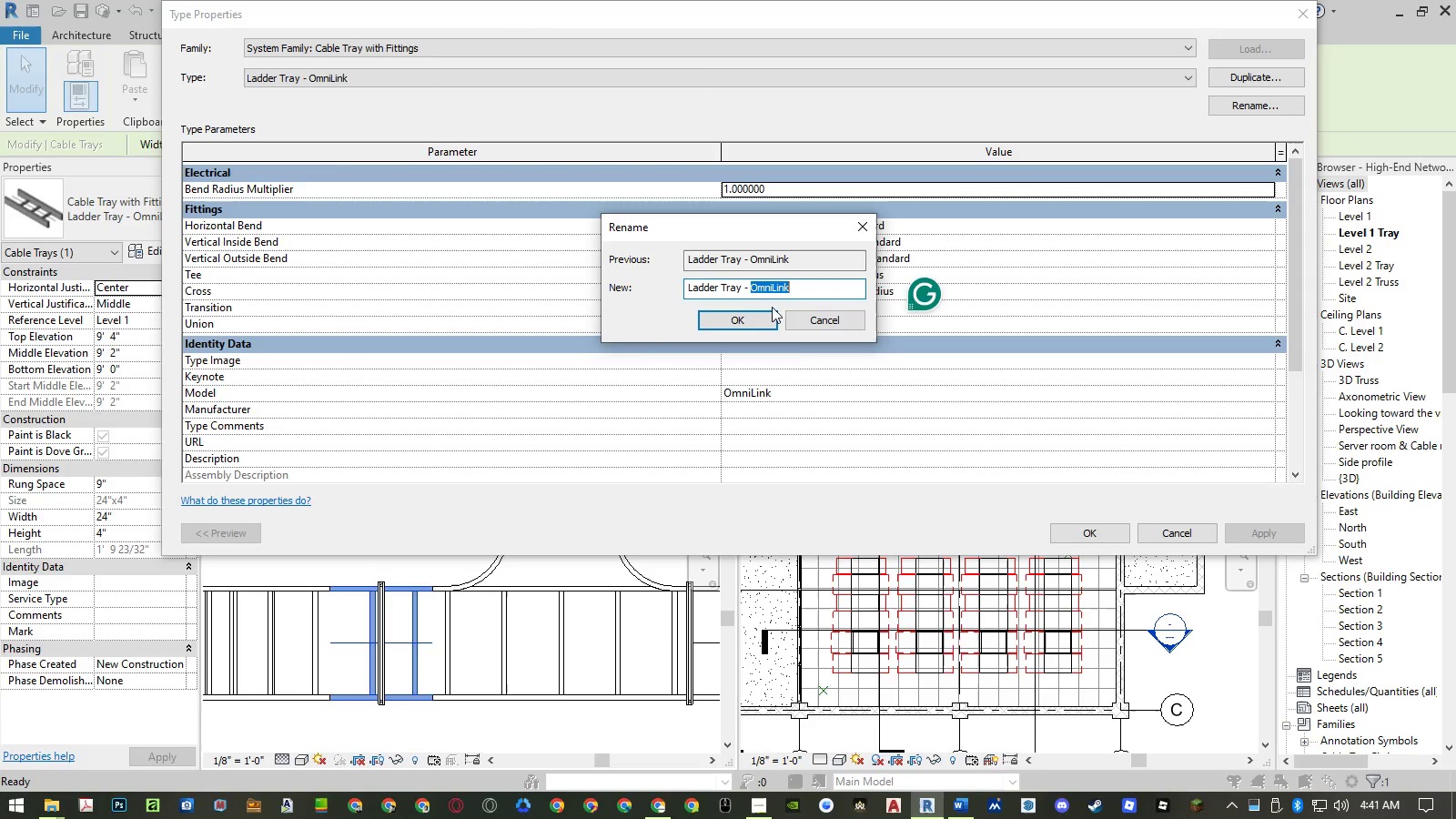 
key(Control+ControlLeft)
 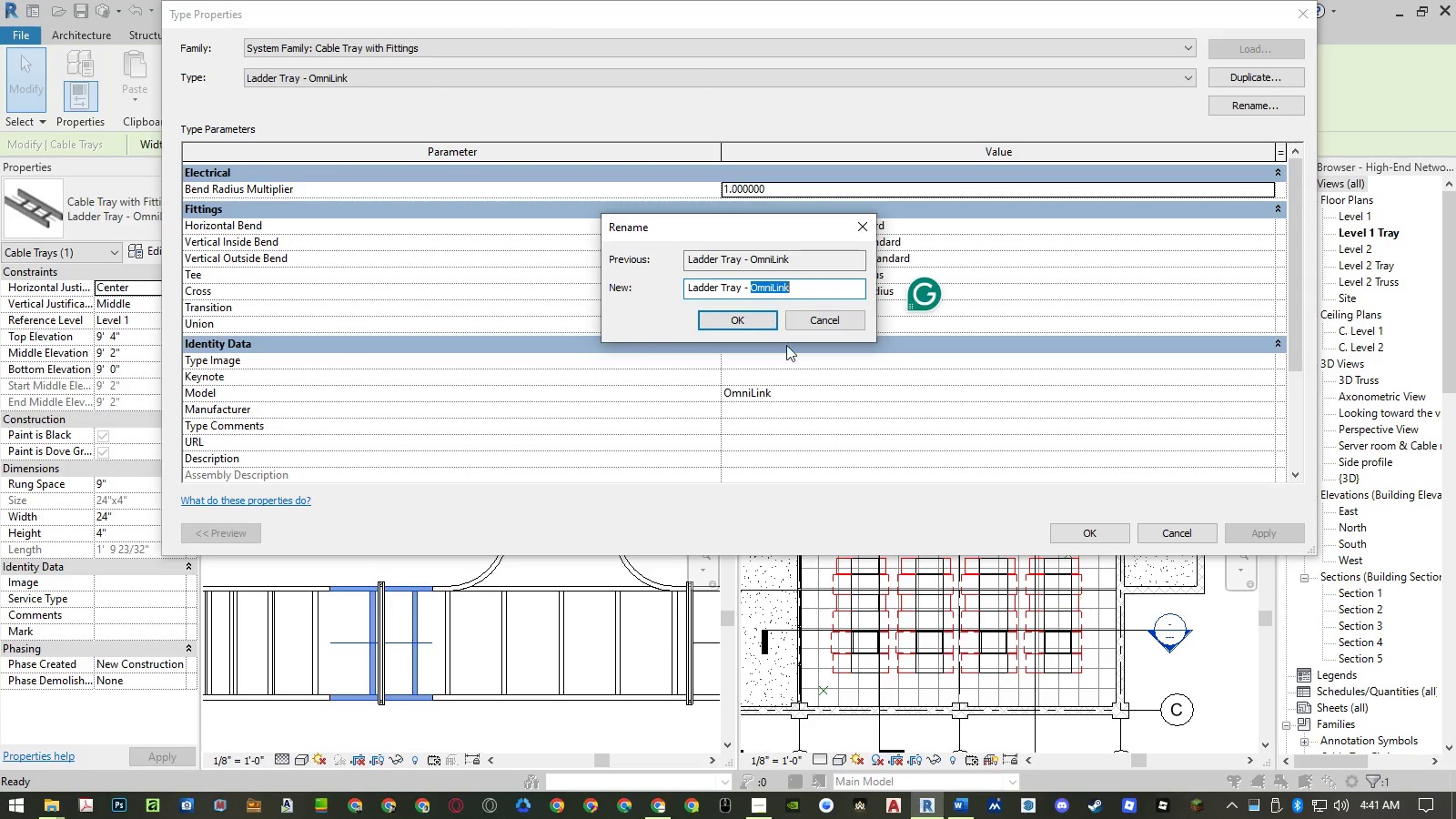 
key(Control+C)
 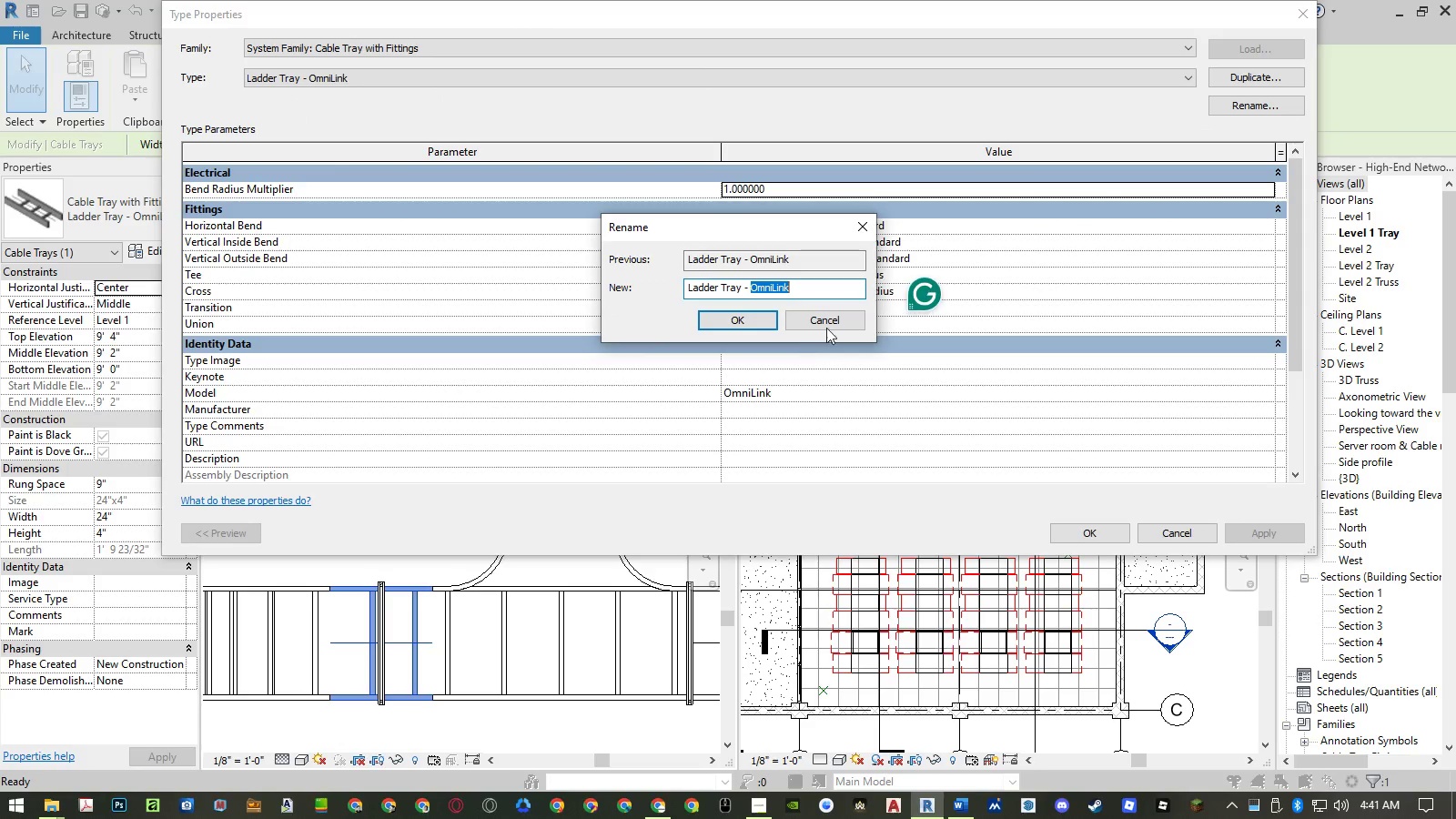 
left_click([832, 324])
 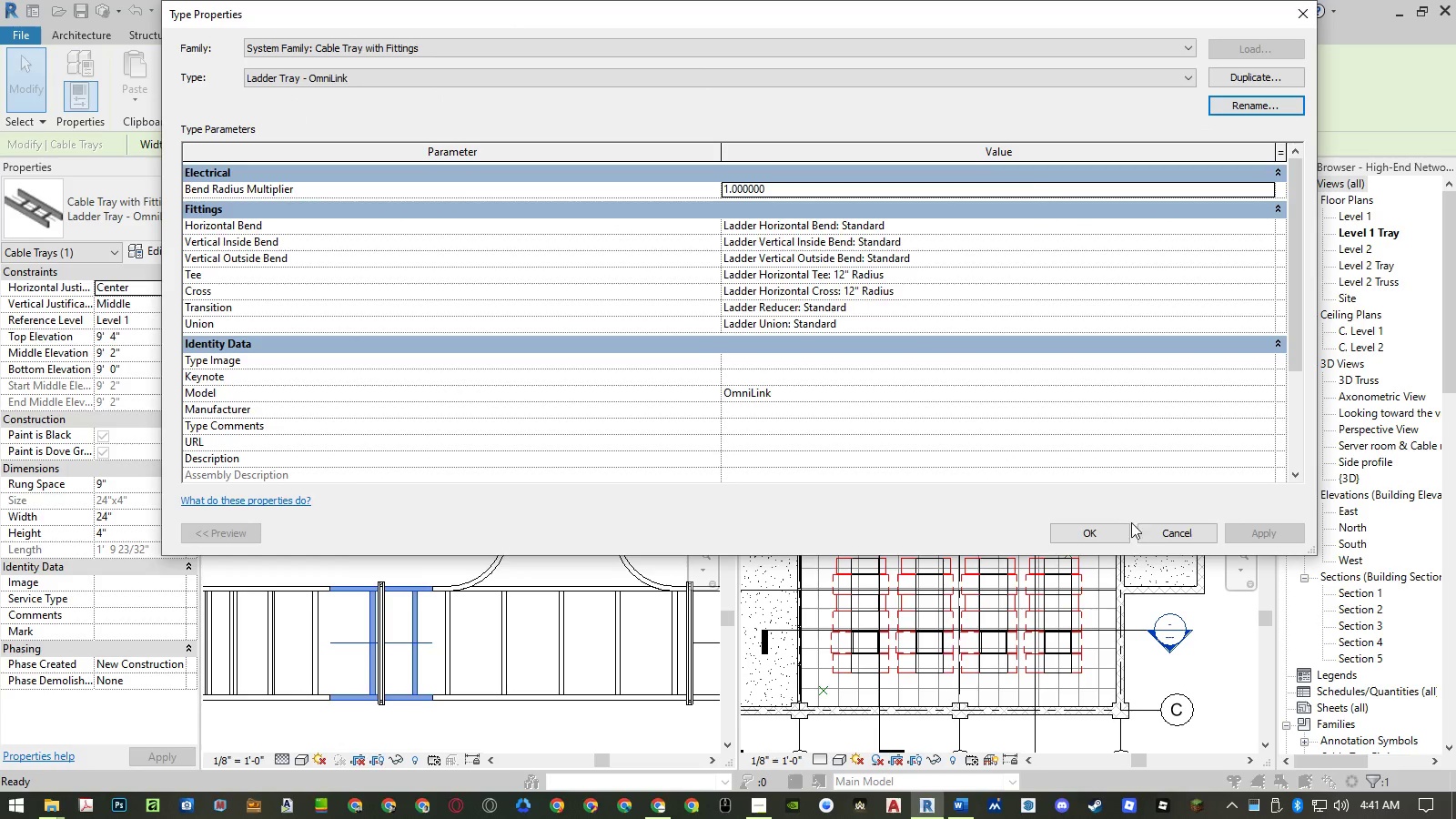 
left_click([1164, 525])
 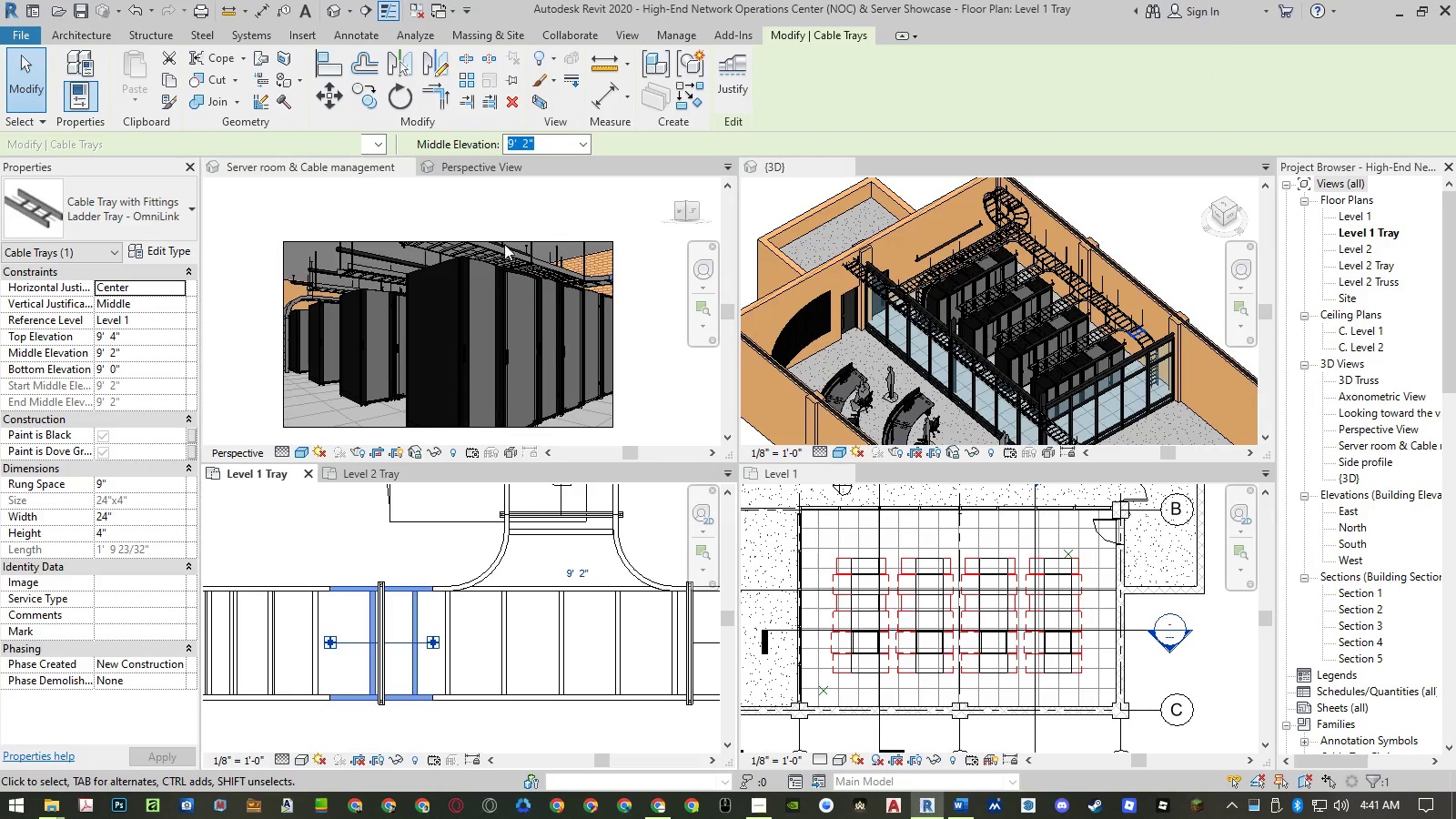 
key(Escape)
 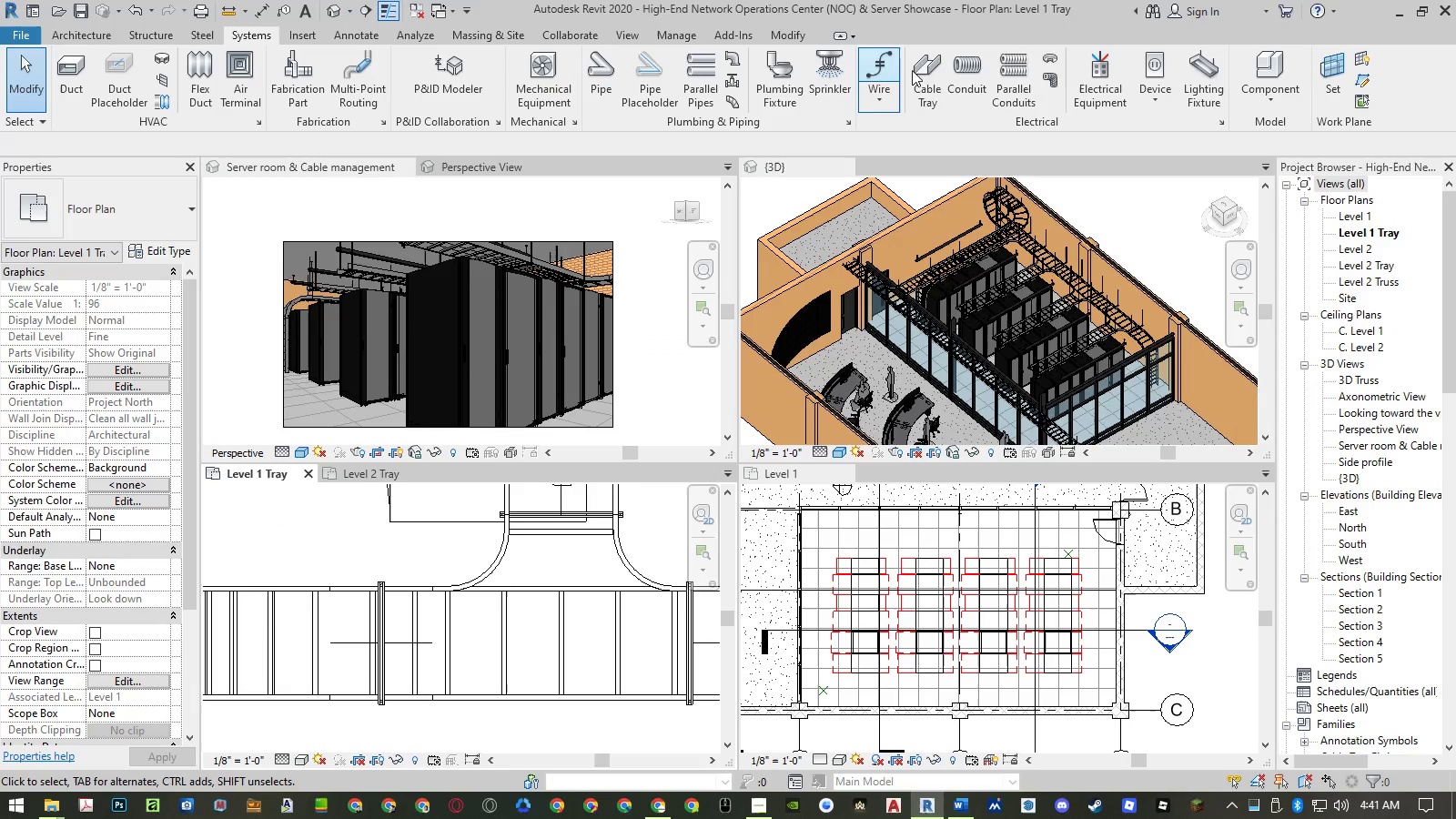 
left_click([955, 73])
 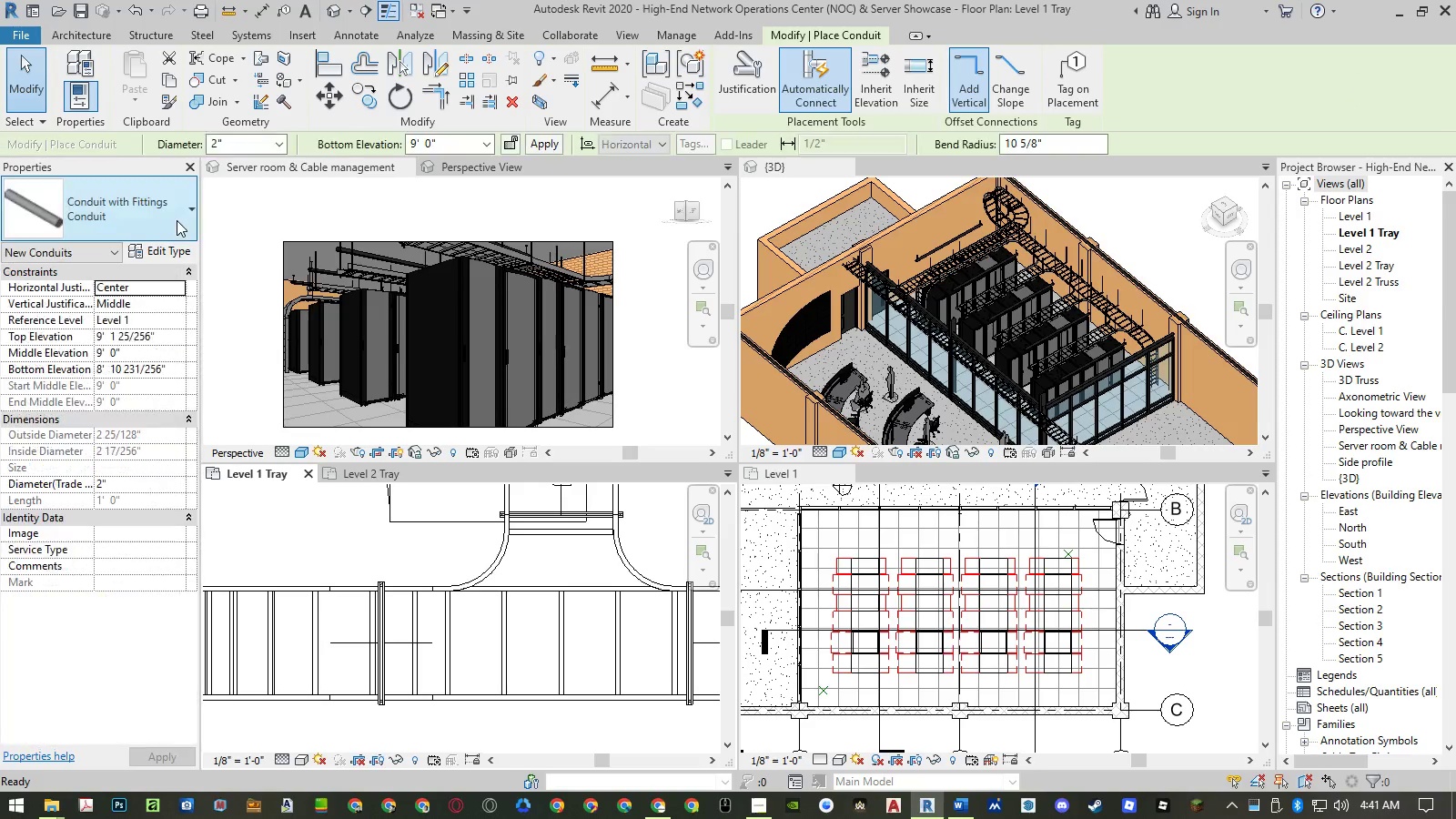 
left_click([177, 220])
 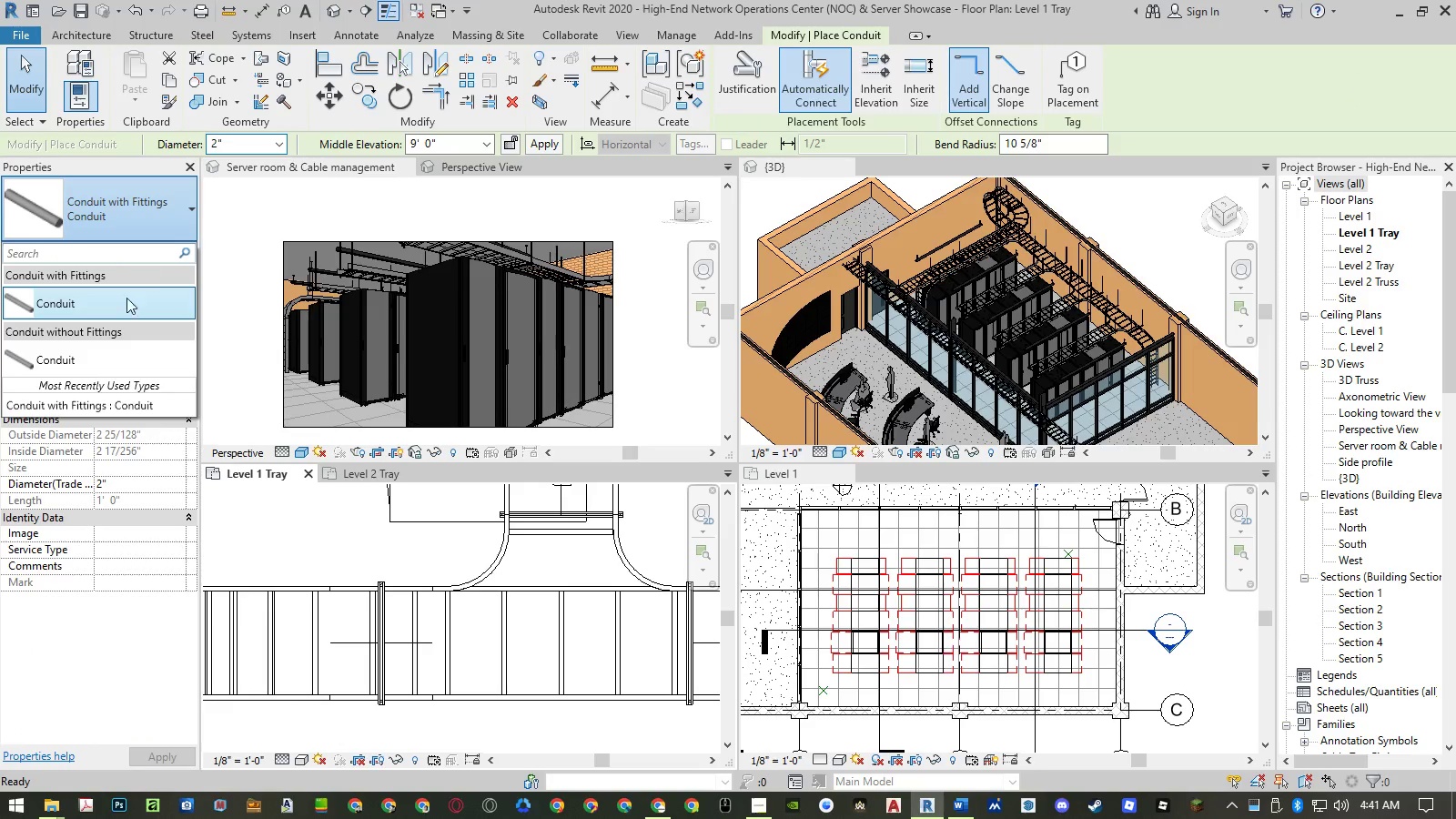 
left_click([122, 304])
 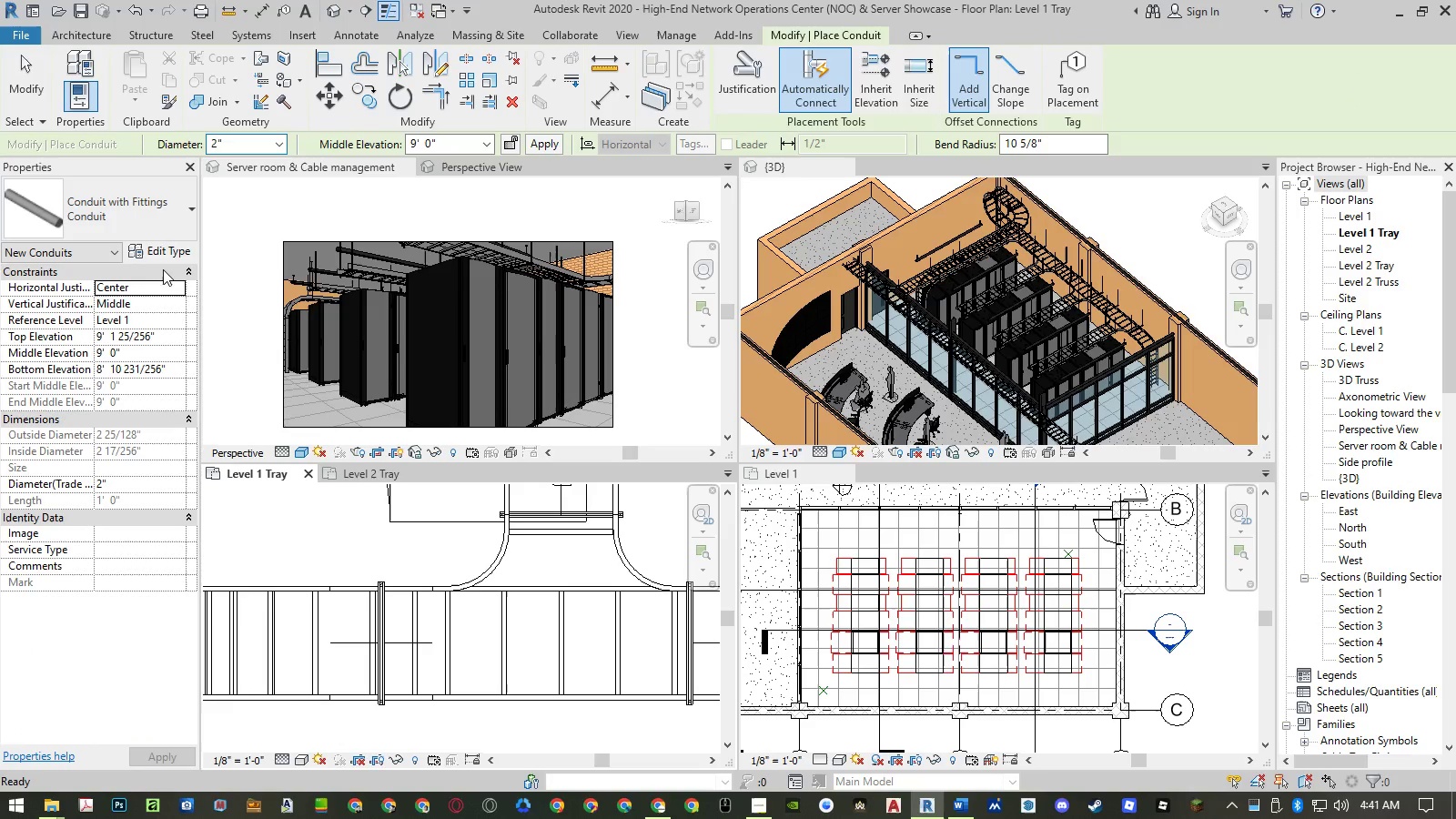 
left_click([165, 253])
 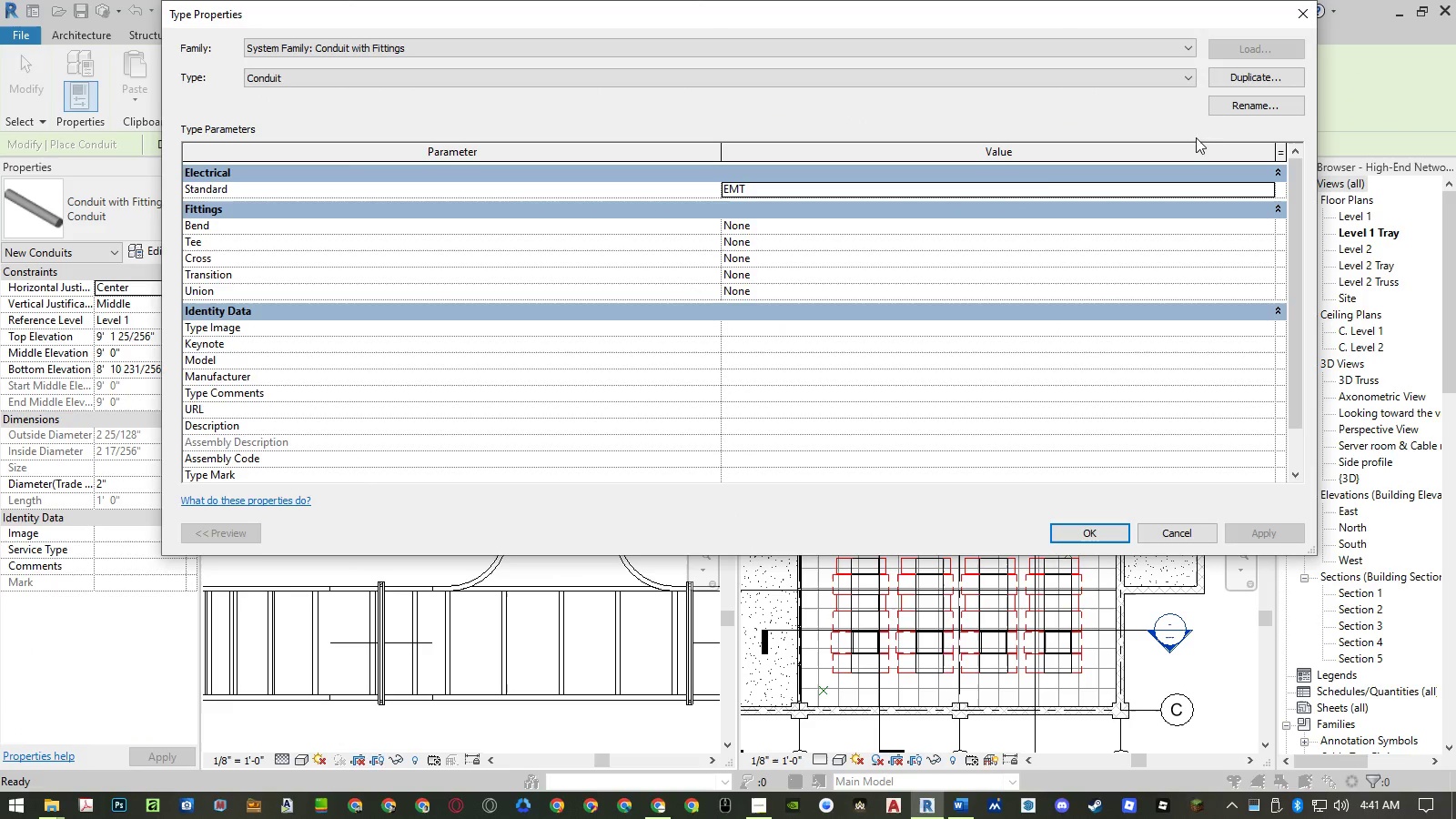 
left_click([1241, 76])
 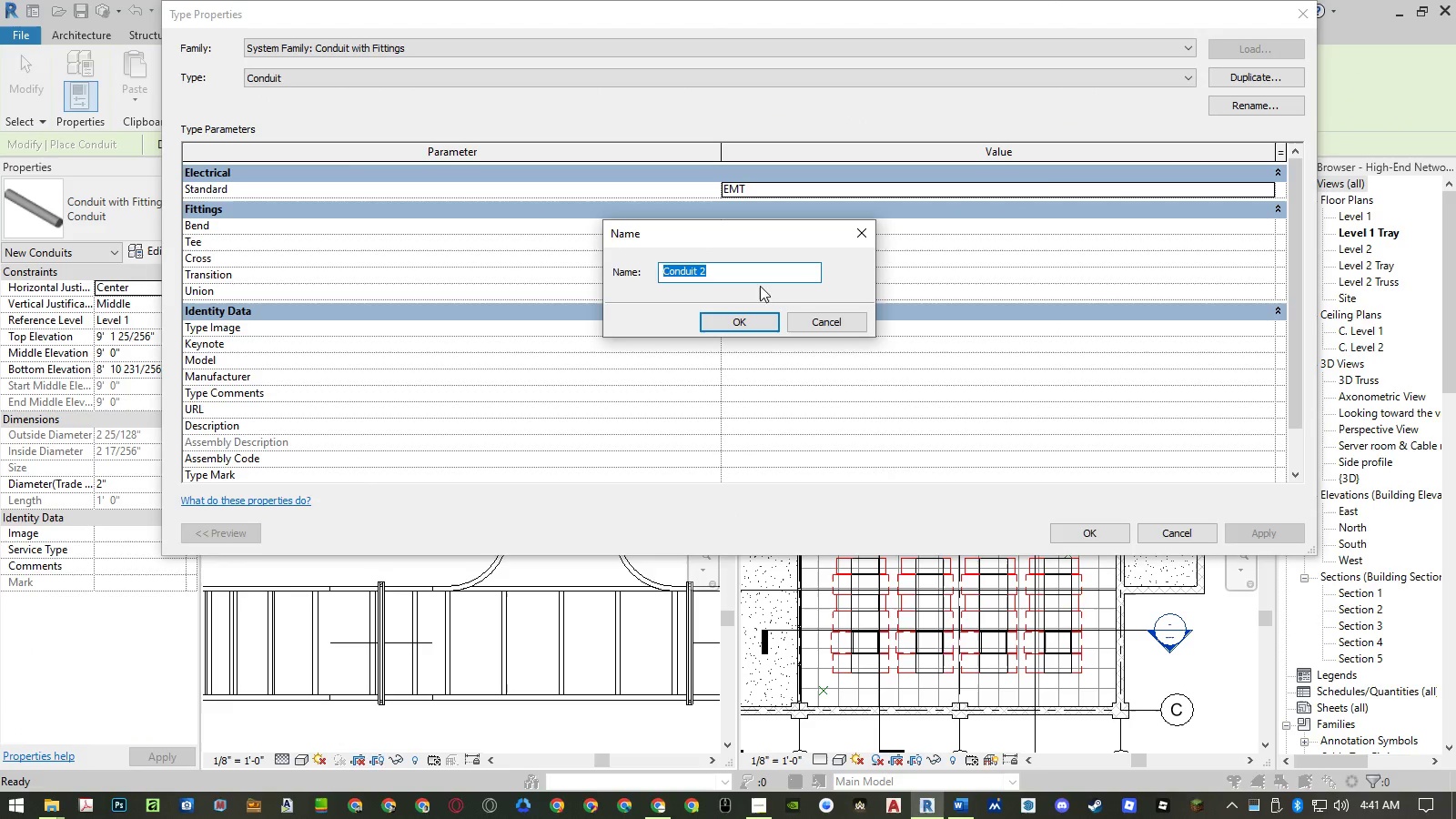 
double_click([761, 276])
 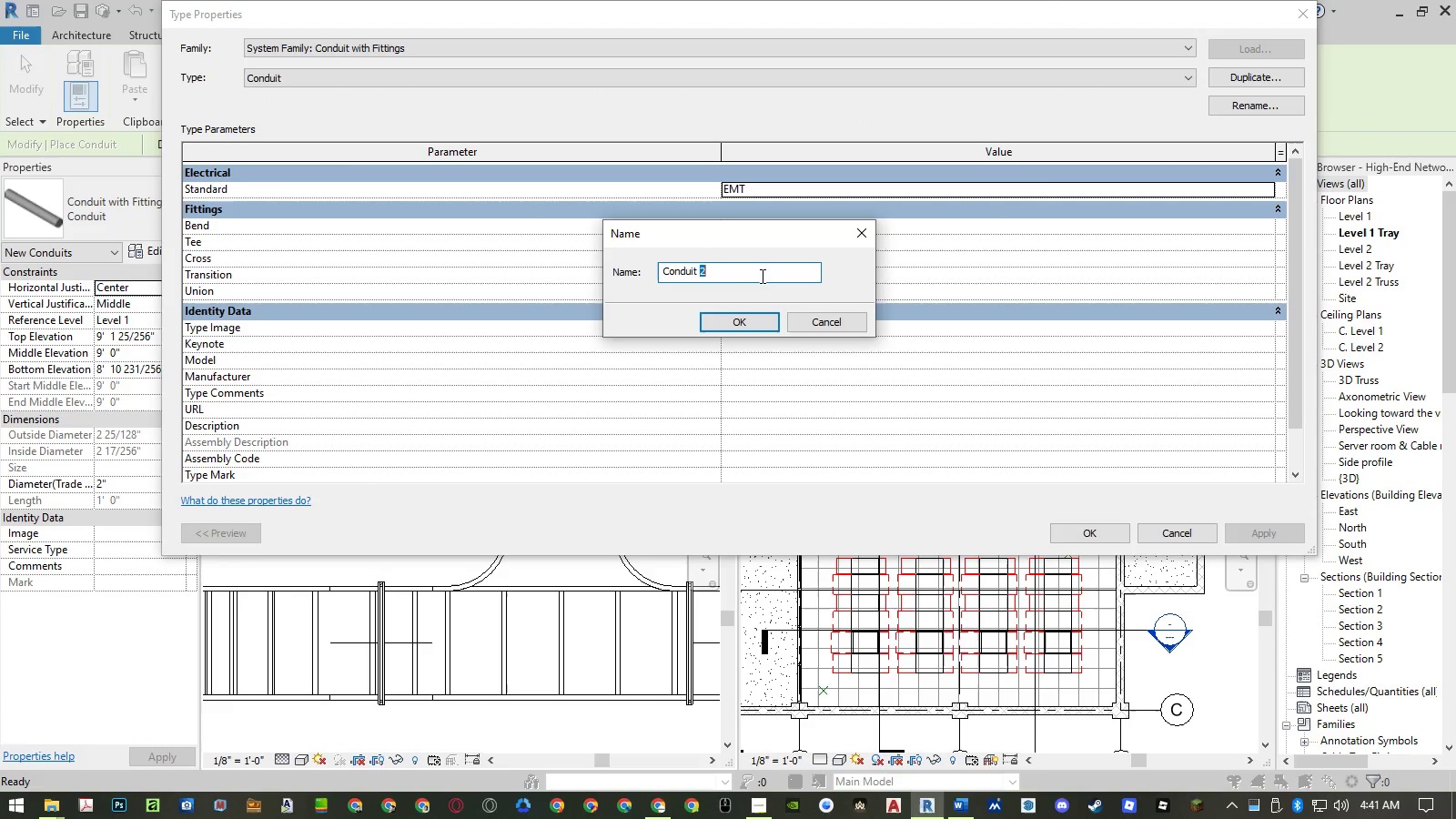 
key(Minus)
 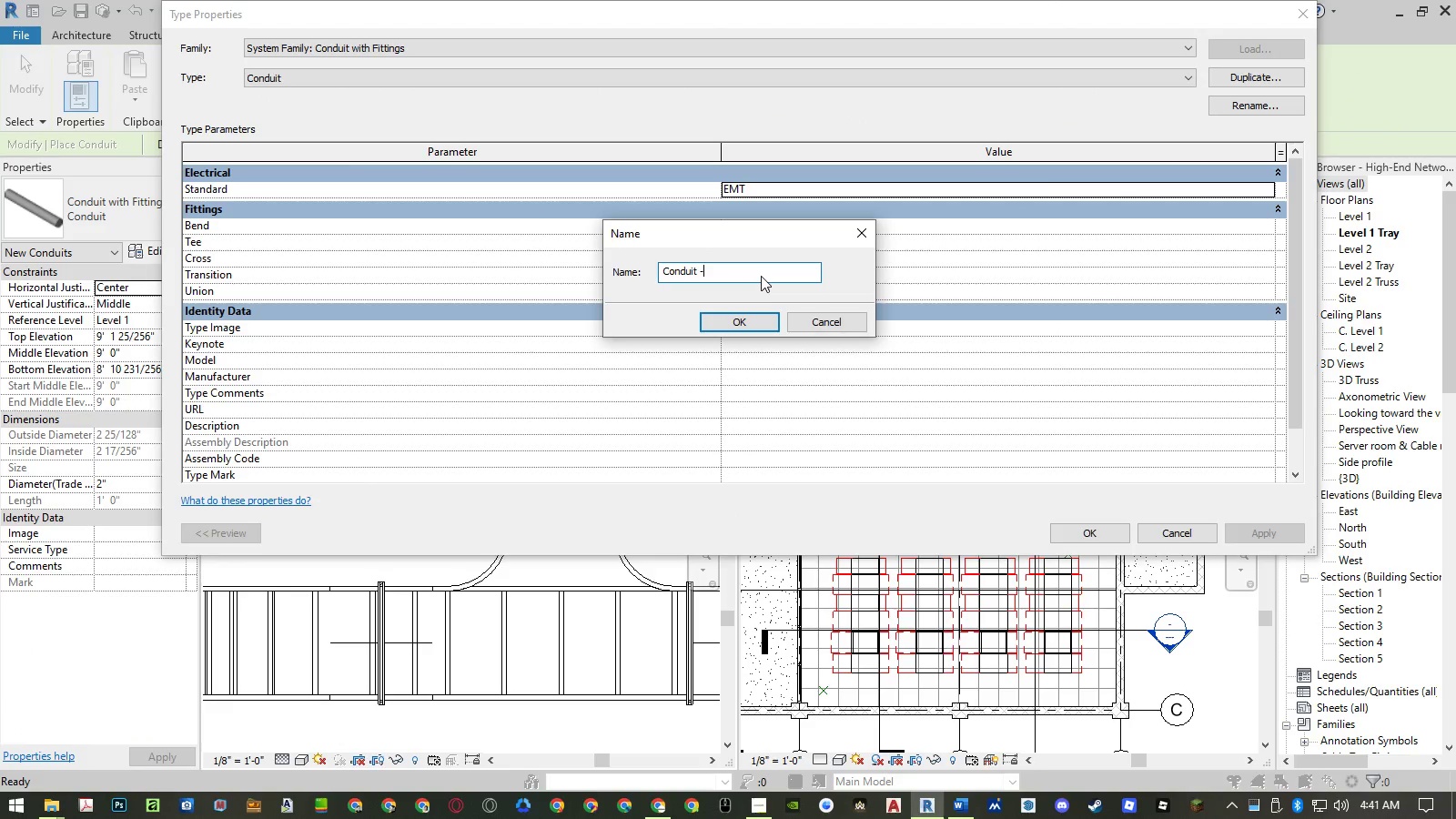 
key(Space)
 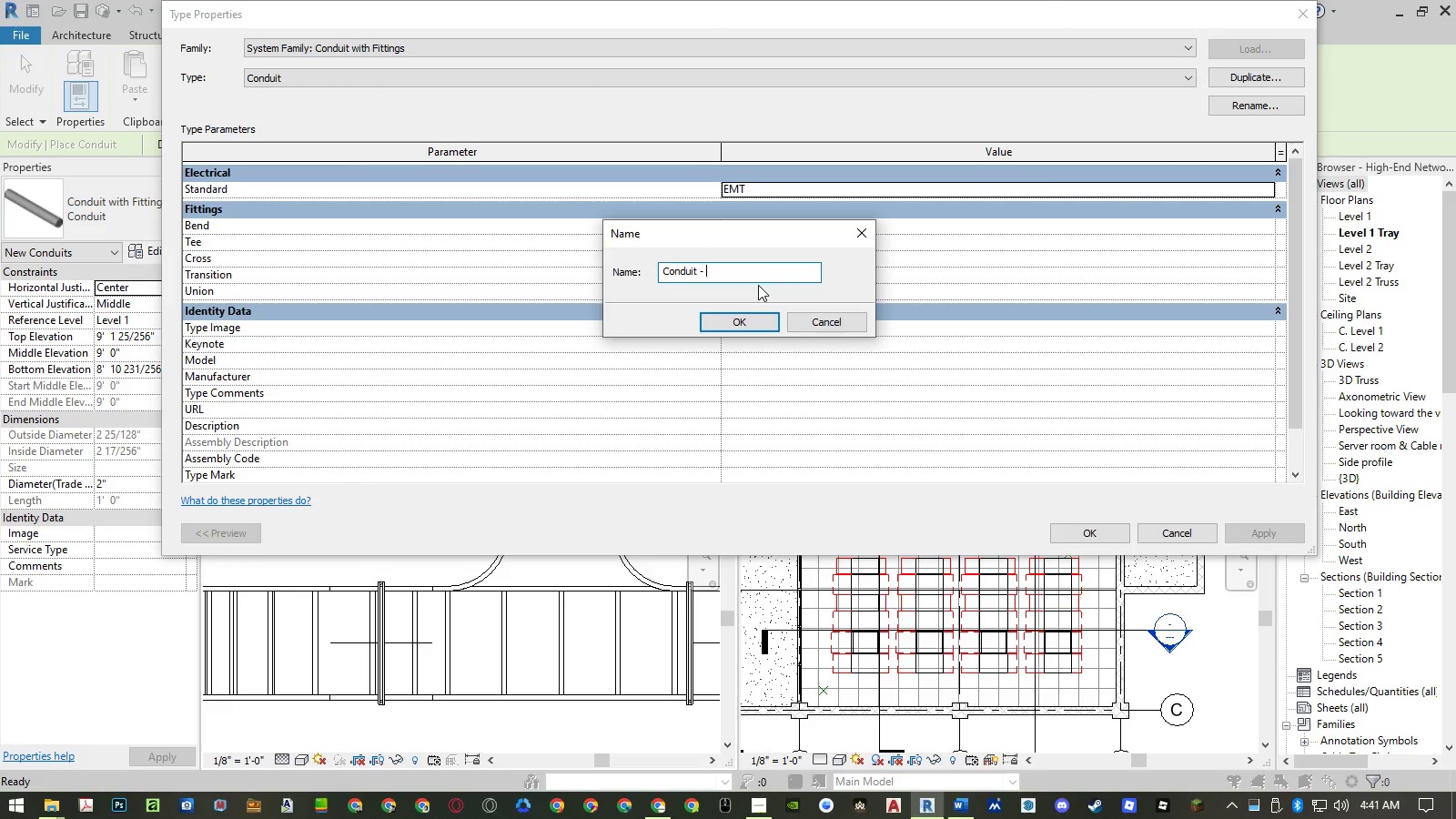 
key(Control+ControlLeft)
 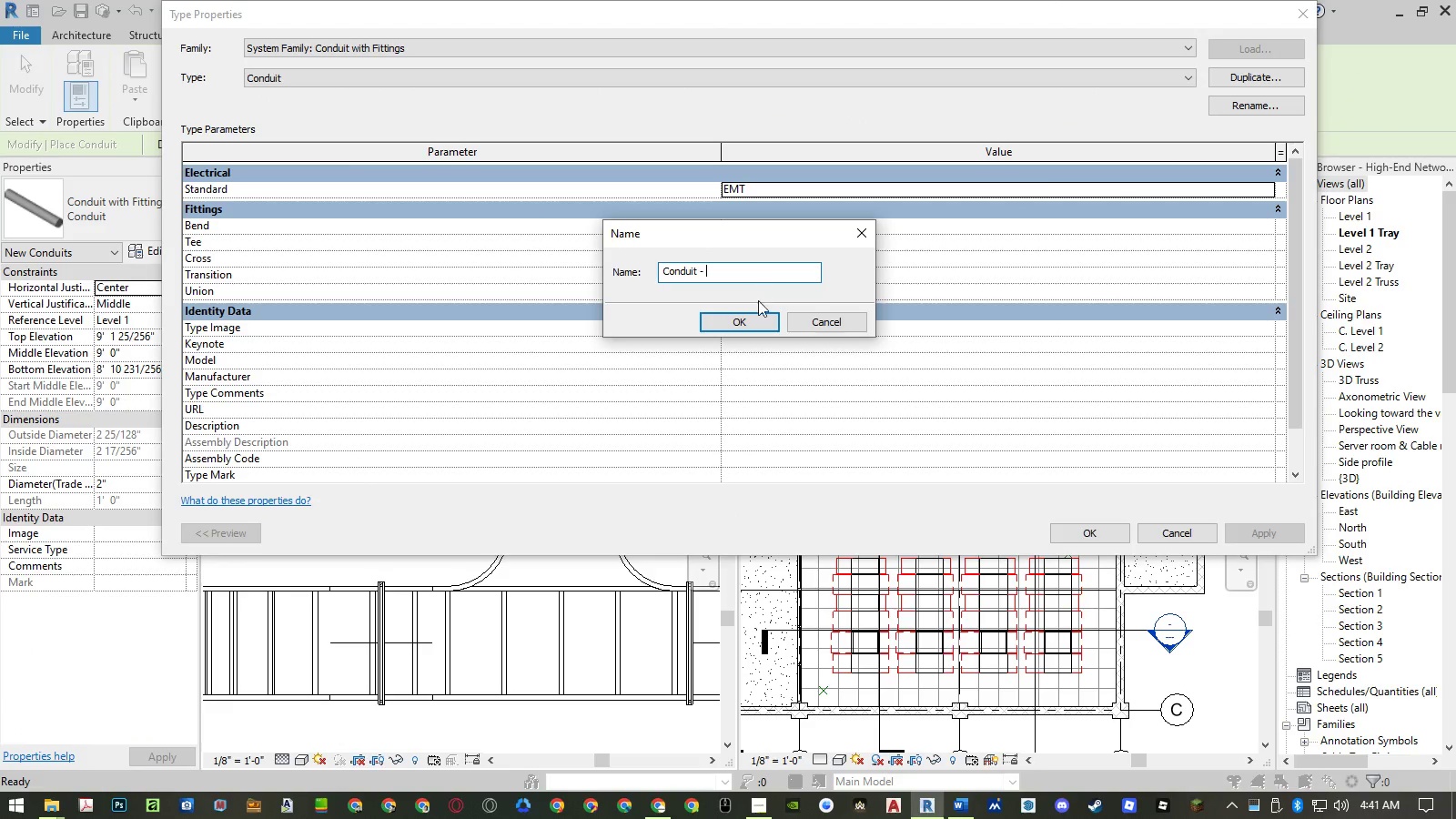 
key(Control+V)
 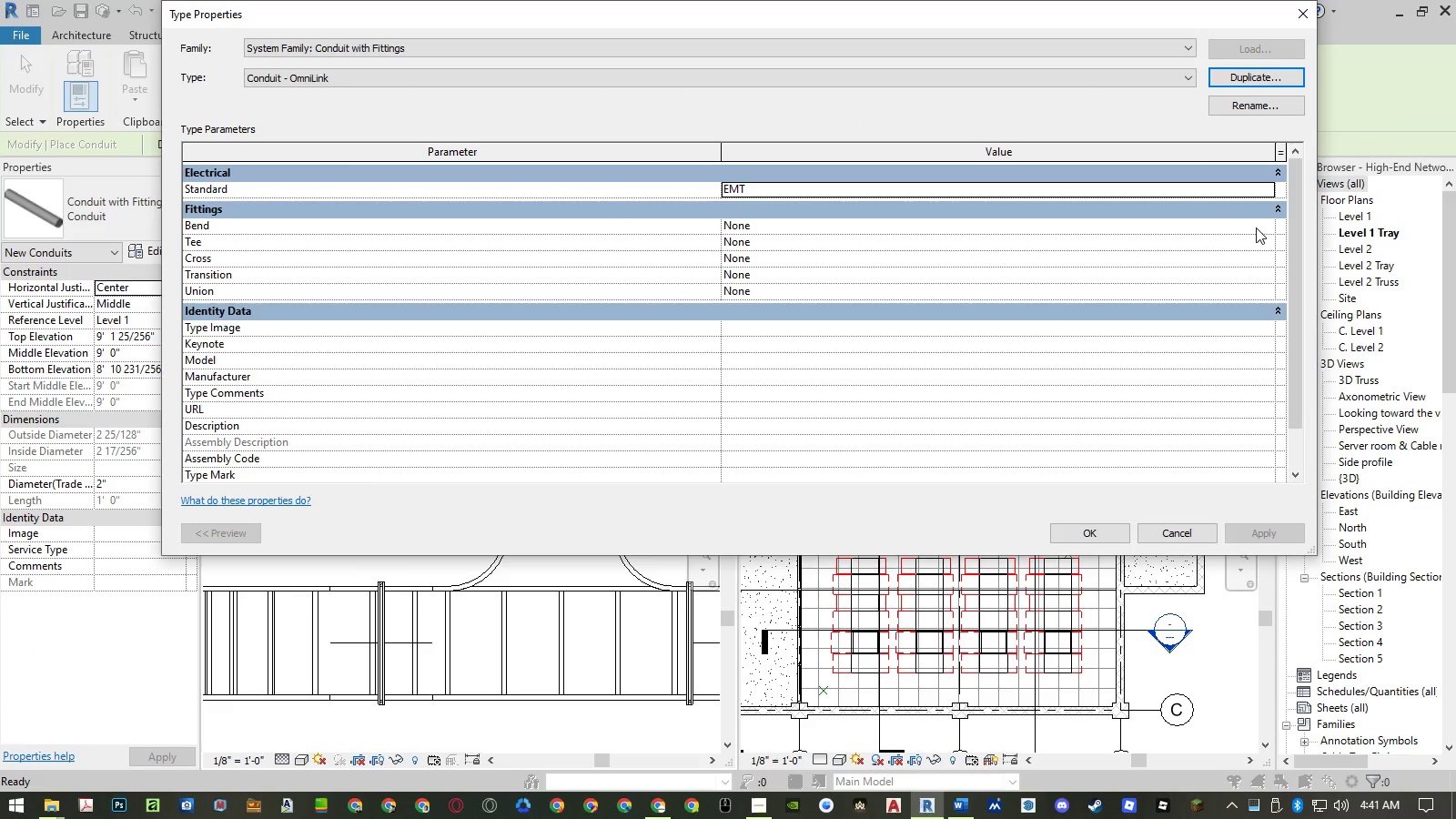 
left_click([1269, 227])
 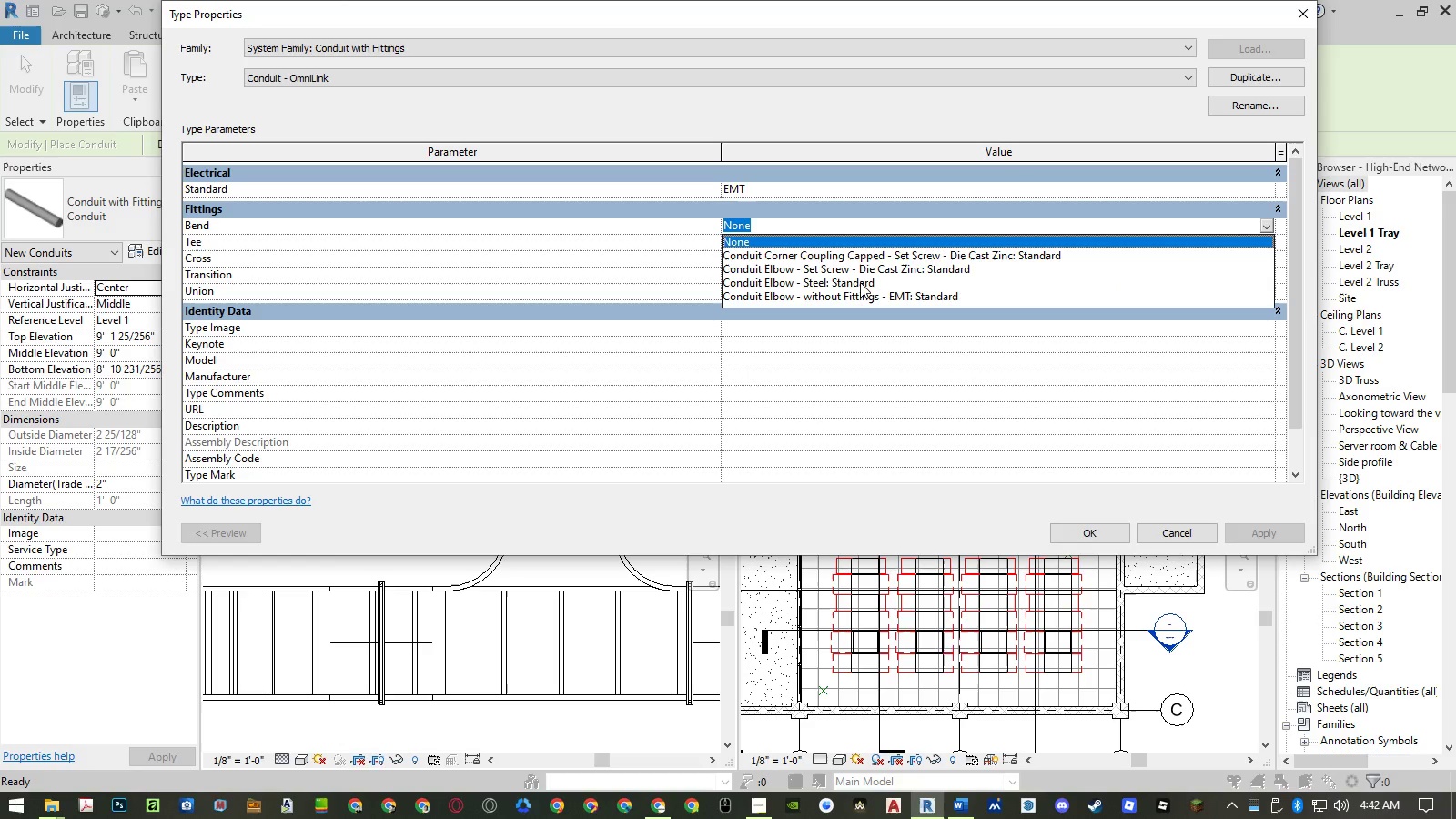 
left_click([860, 282])
 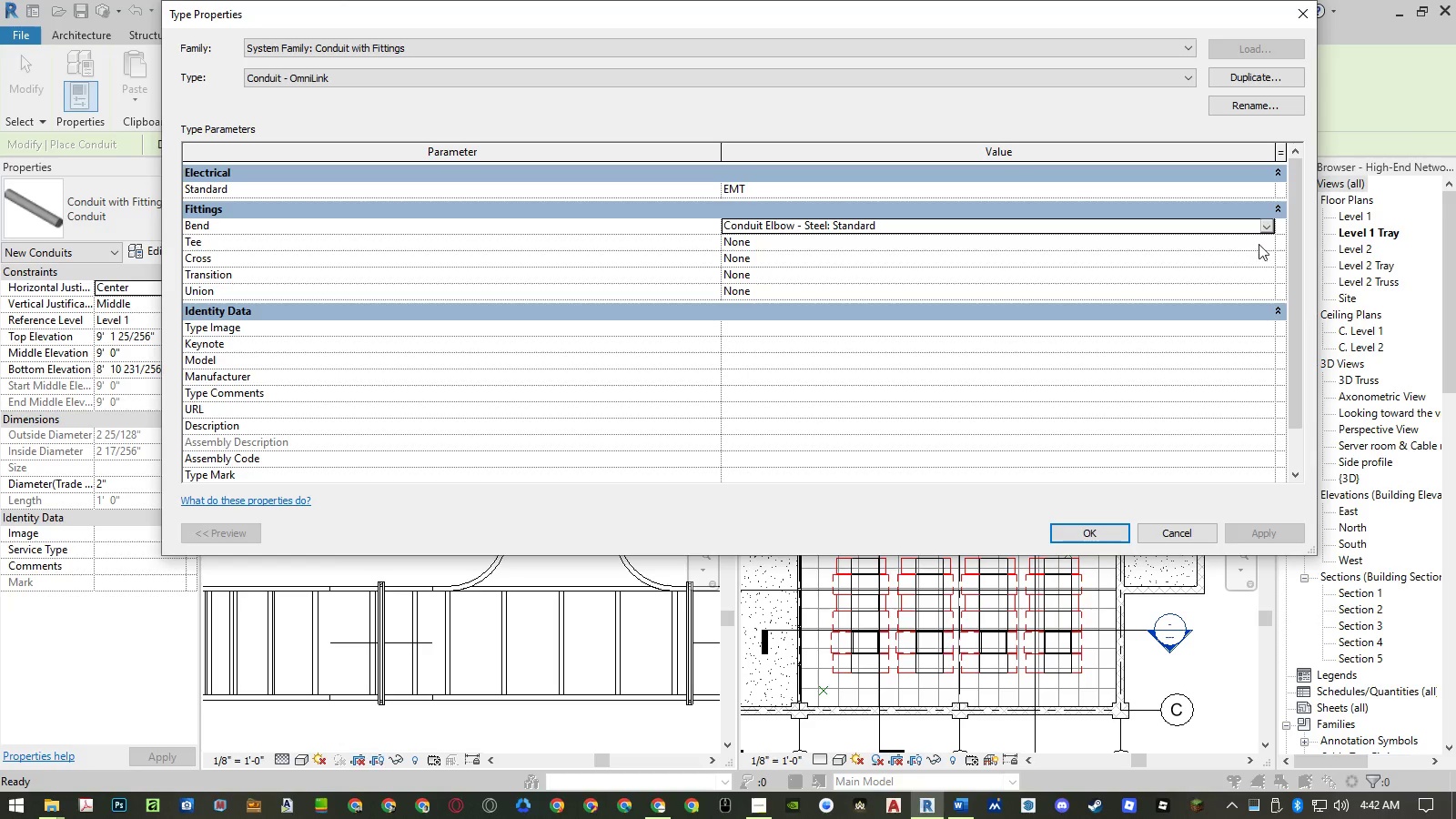 
left_click([1265, 244])
 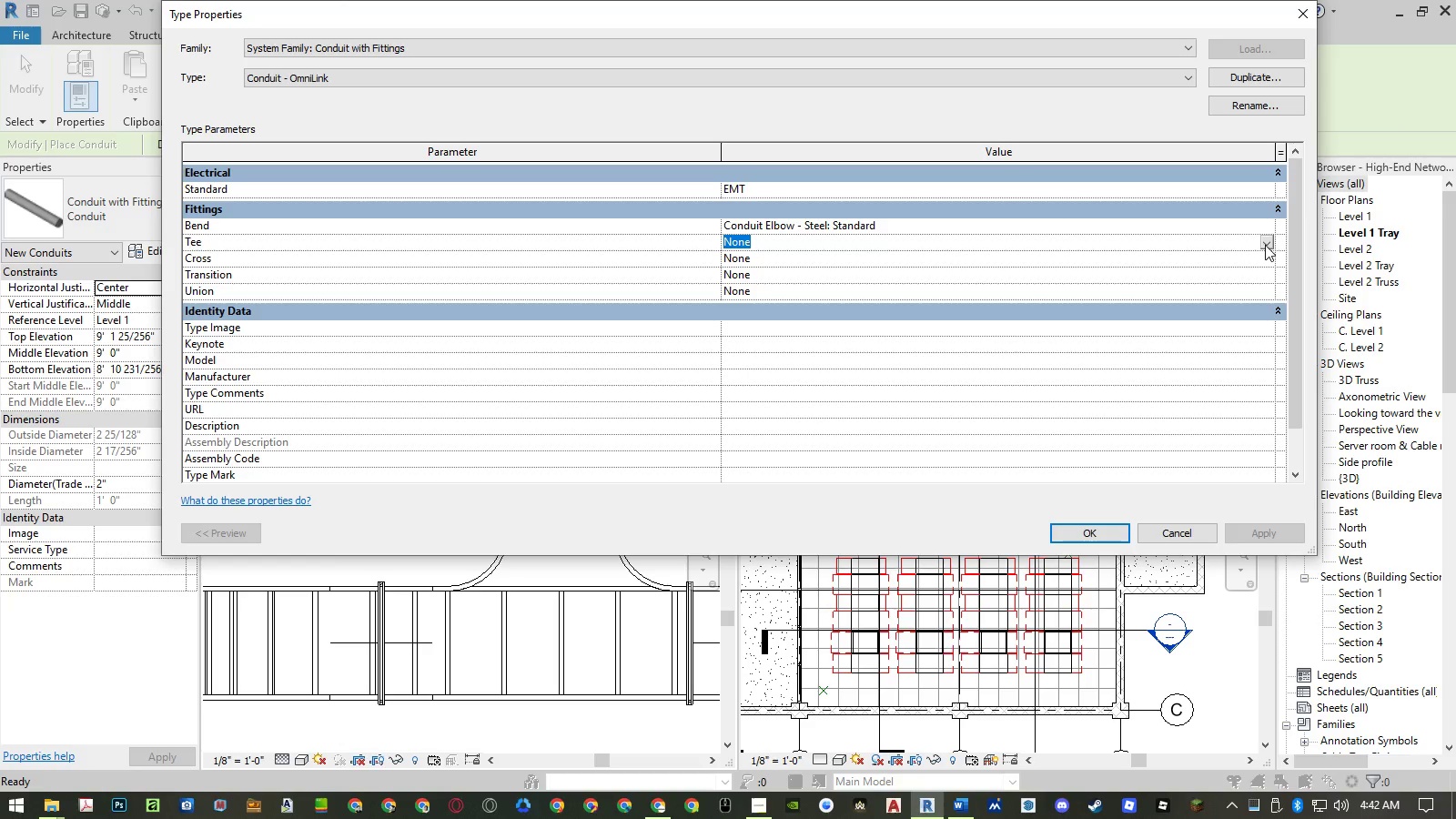 
double_click([1265, 256])
 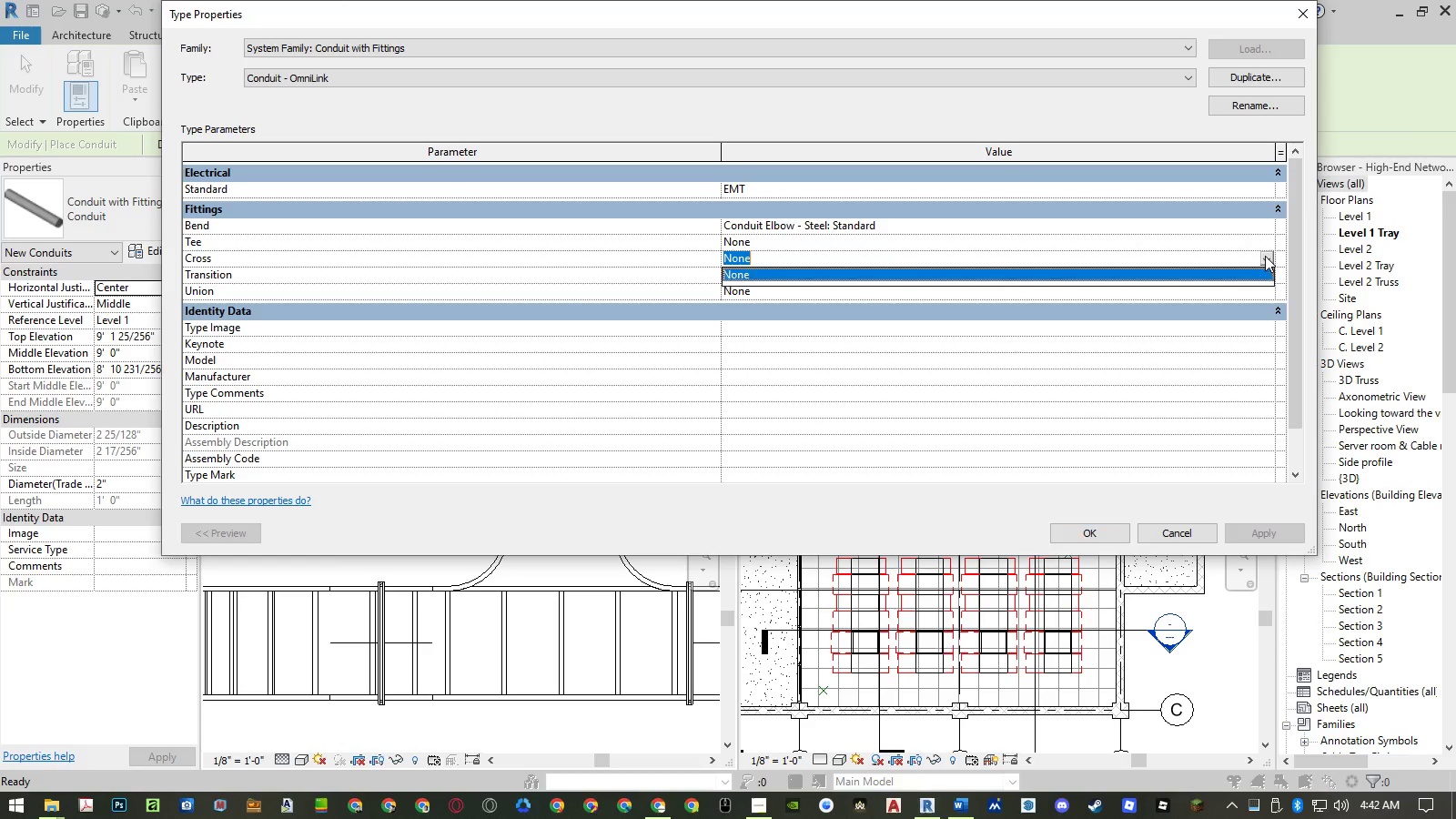 
triple_click([1265, 256])
 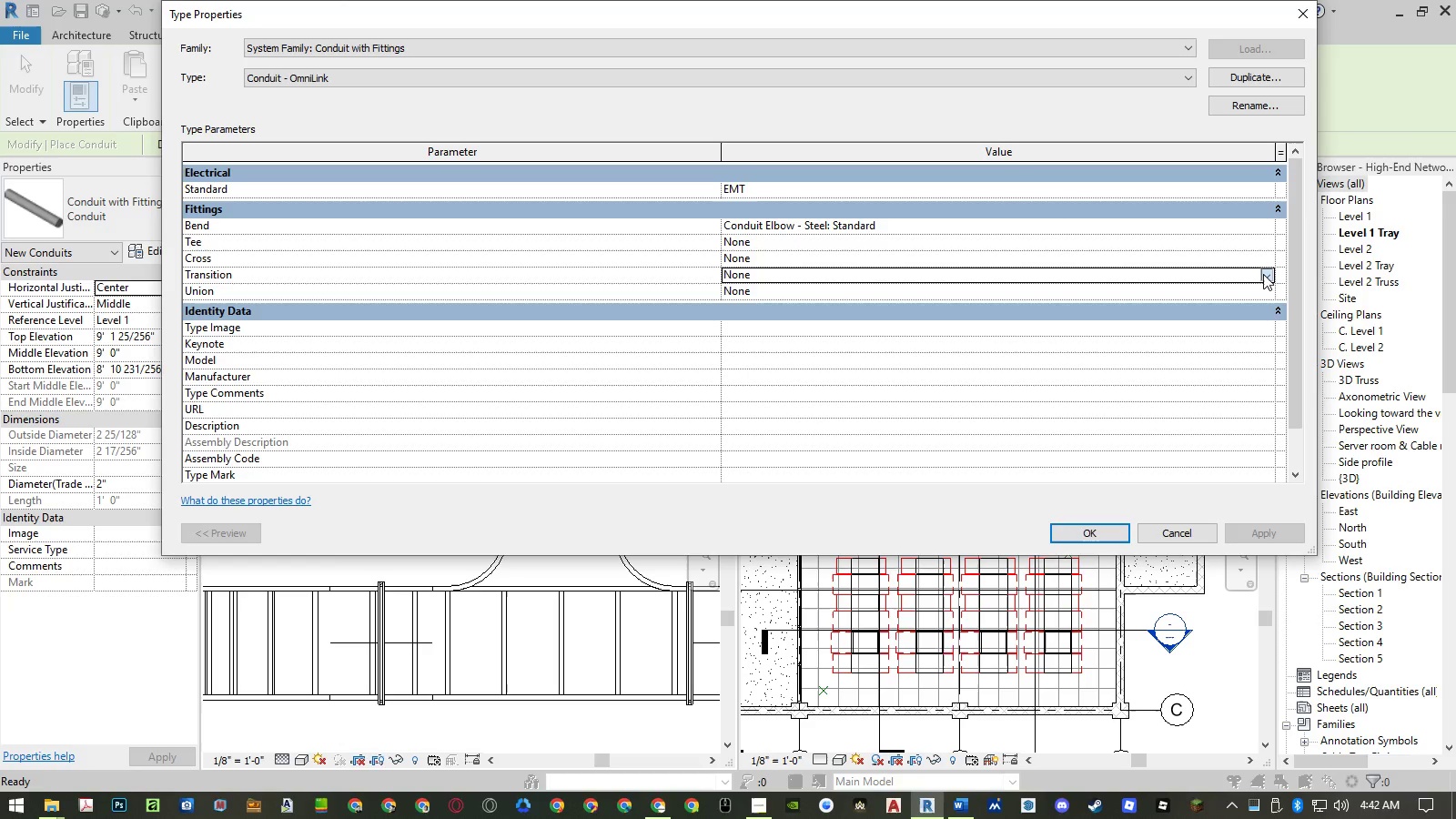 
double_click([1263, 274])
 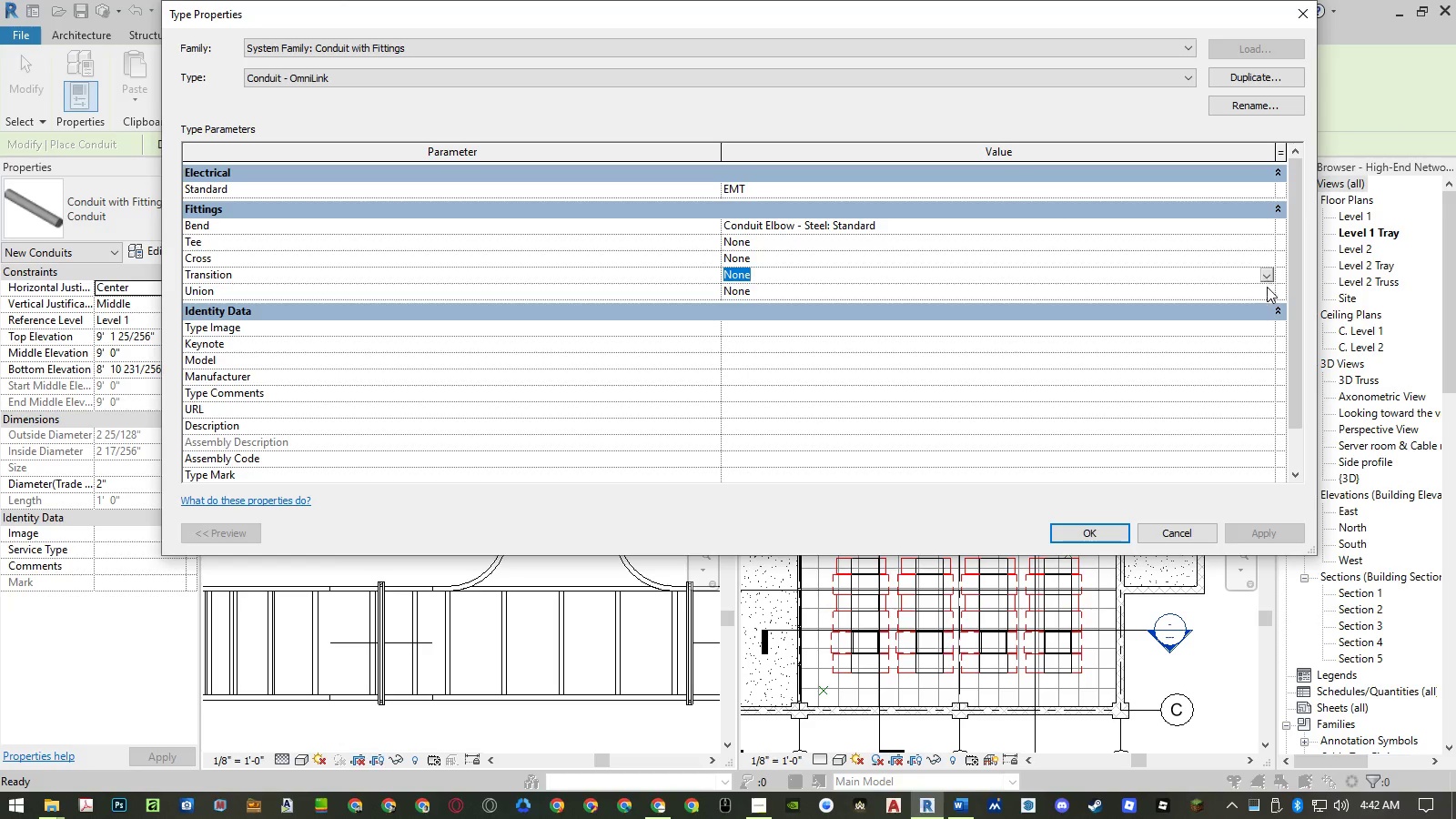 
triple_click([1267, 287])
 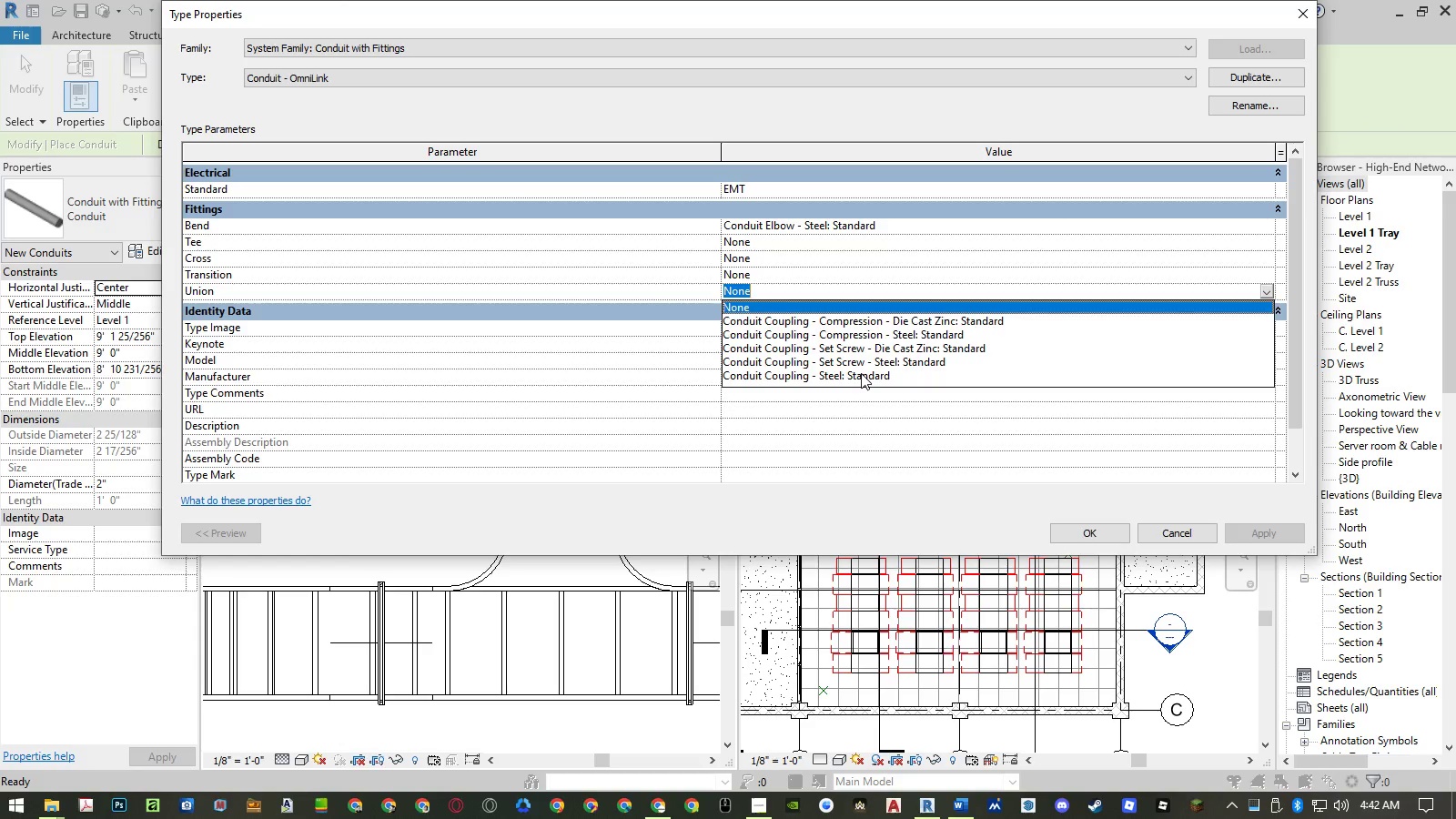 
left_click([861, 373])
 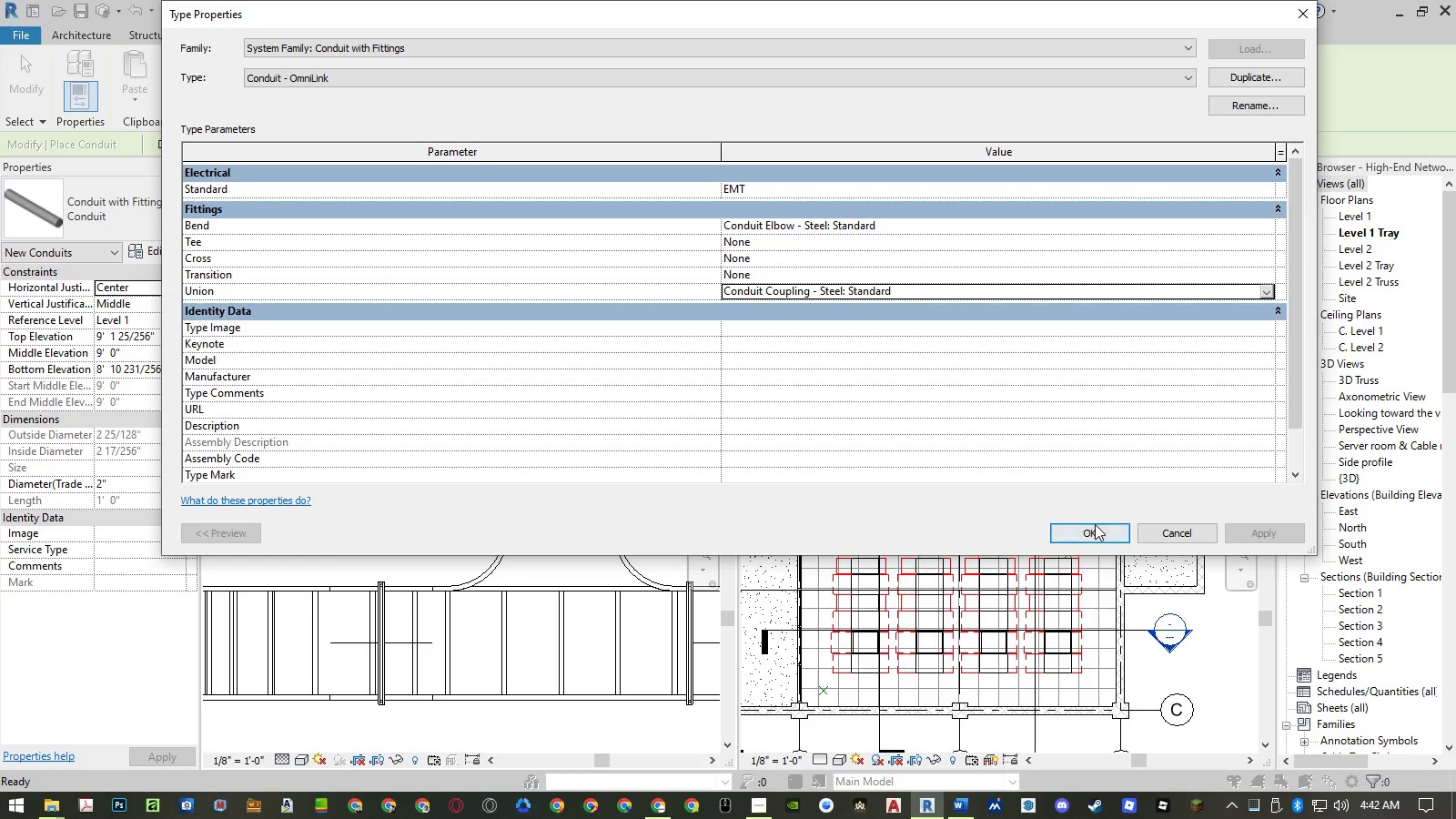 
left_click([1095, 530])
 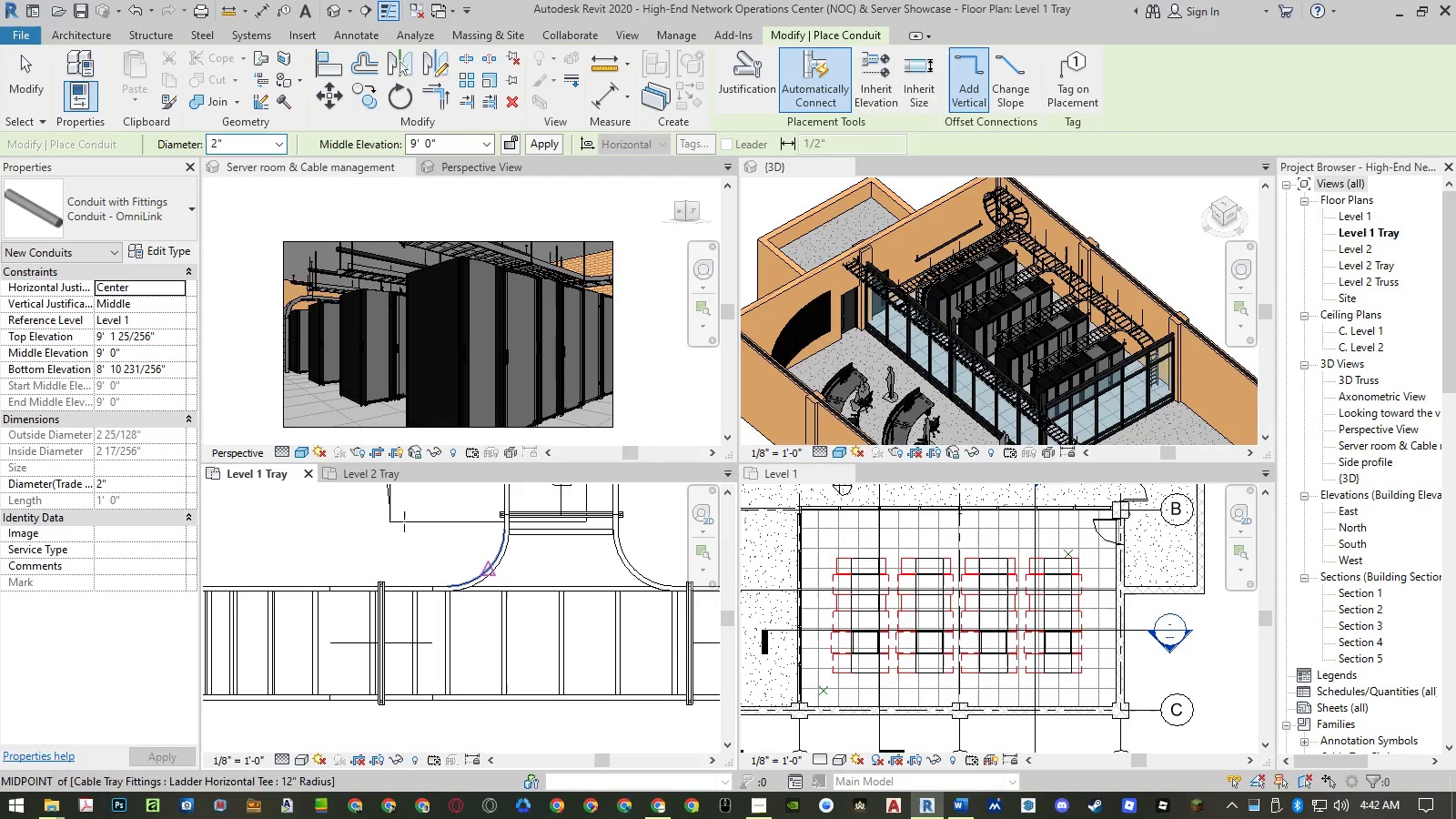 
wait(5.05)
 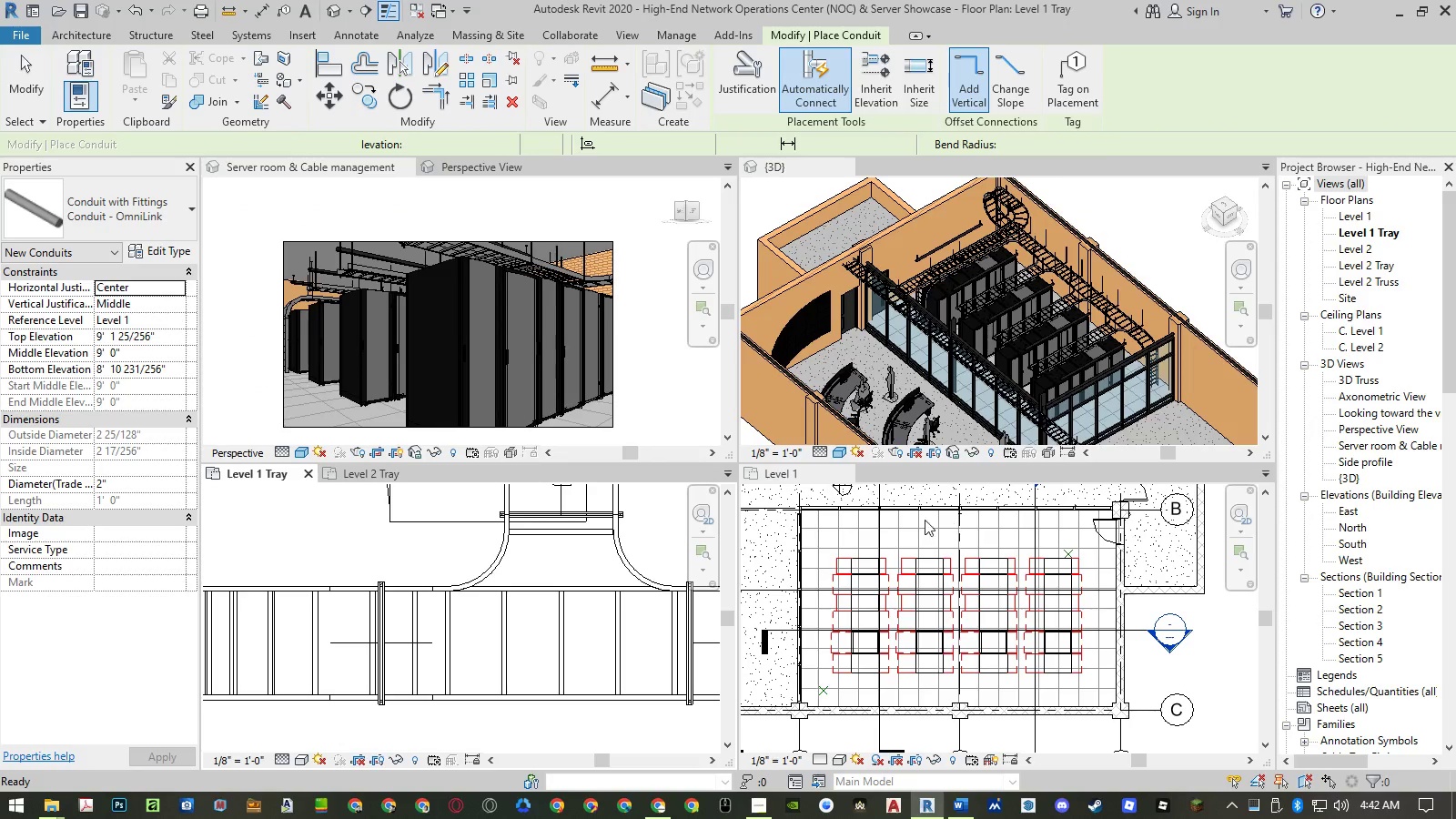 
left_click([170, 250])
 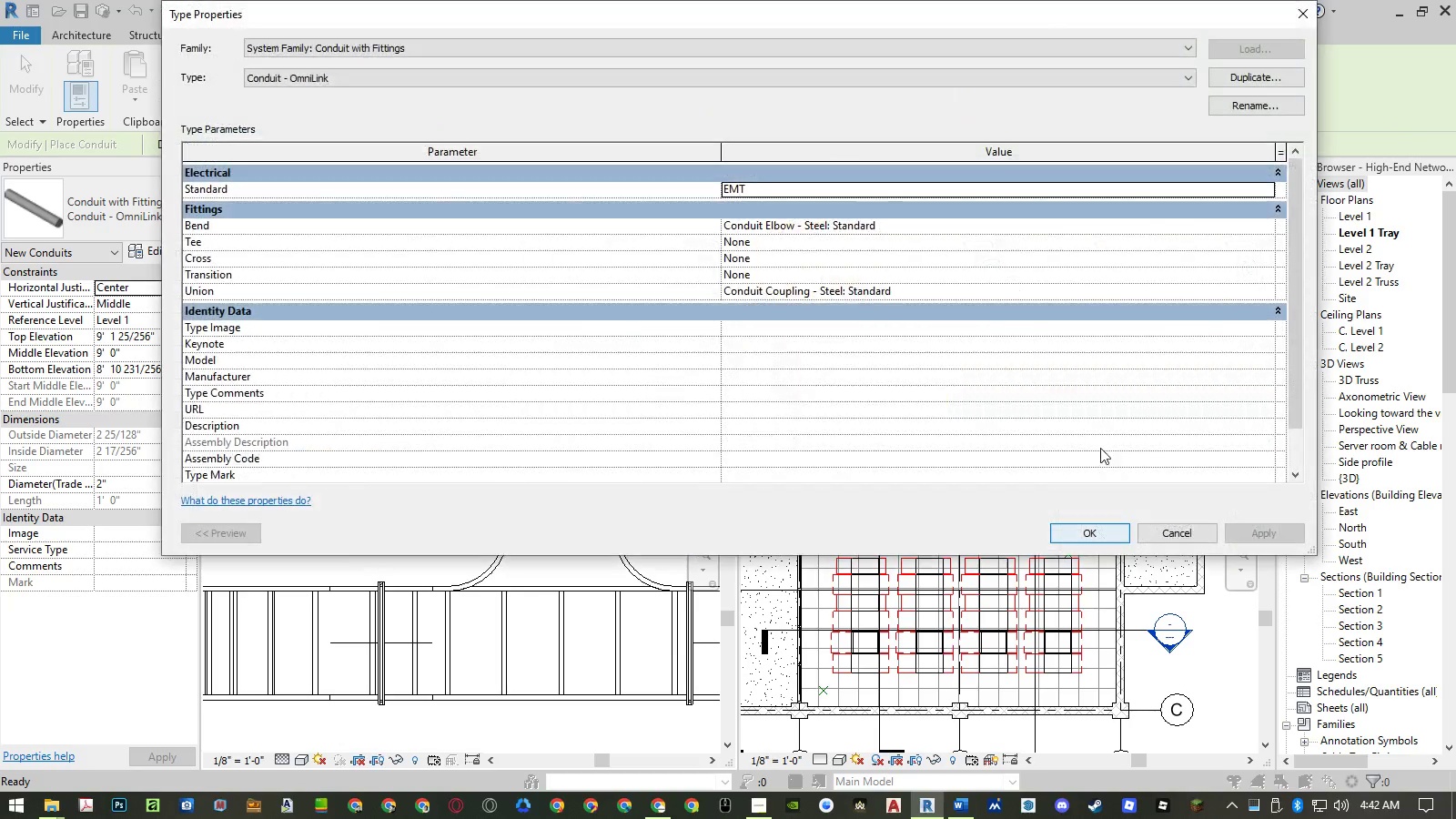 
scroll: coordinate [951, 299], scroll_direction: up, amount: 5.0
 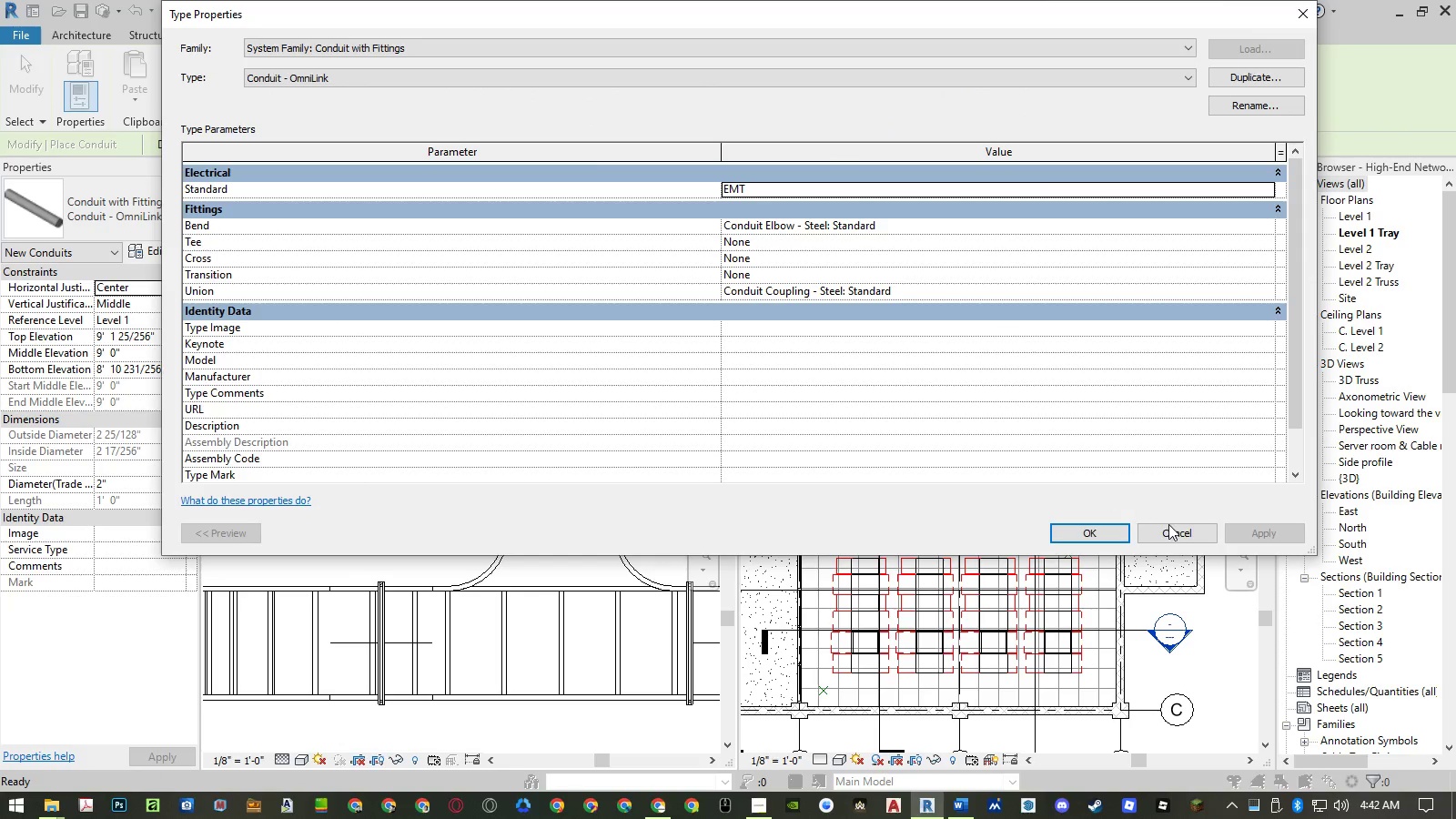 
left_click([1178, 532])
 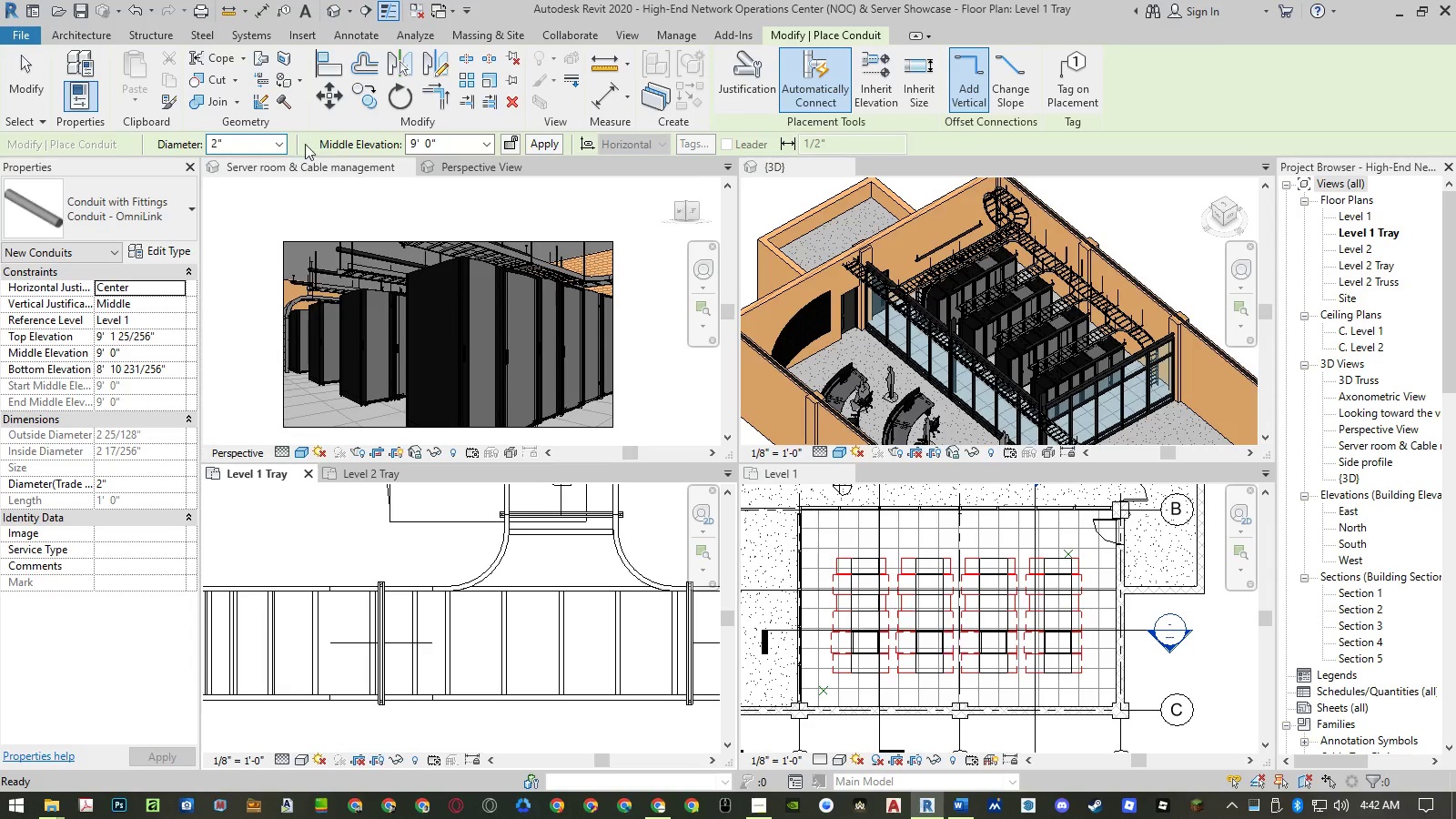 
double_click([274, 145])
 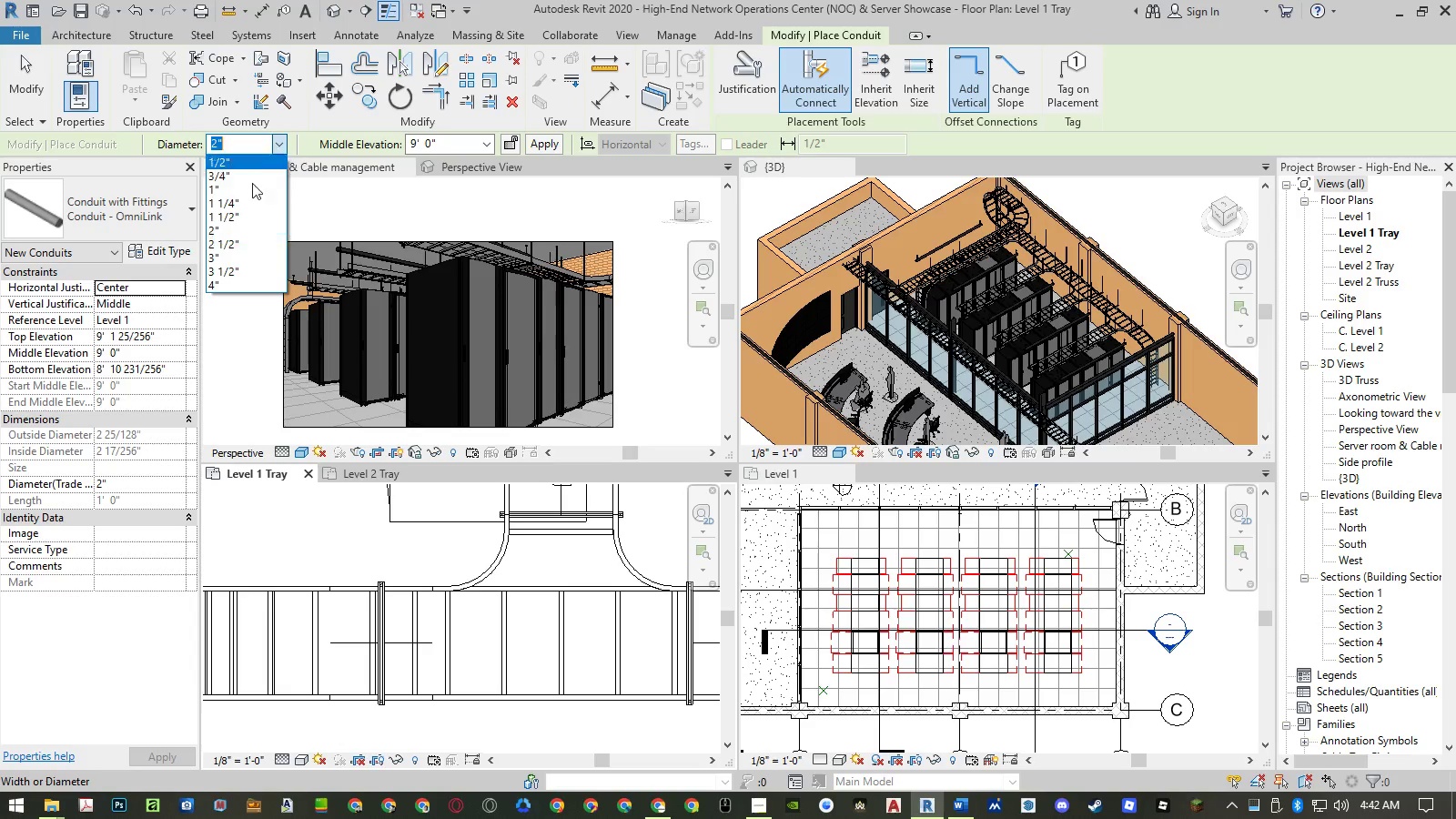 
scroll: coordinate [244, 193], scroll_direction: up, amount: 5.0
 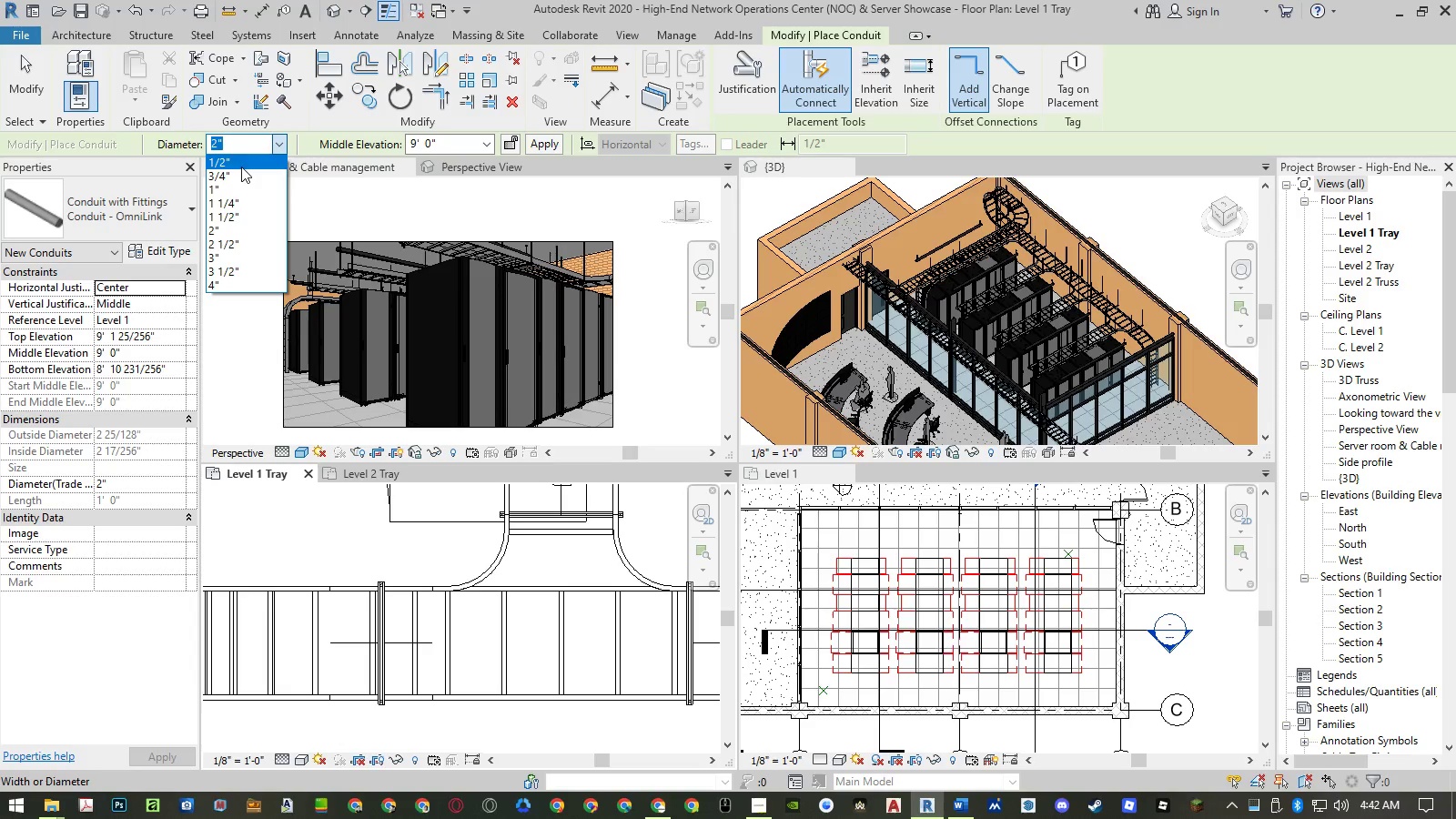 
left_click([241, 163])
 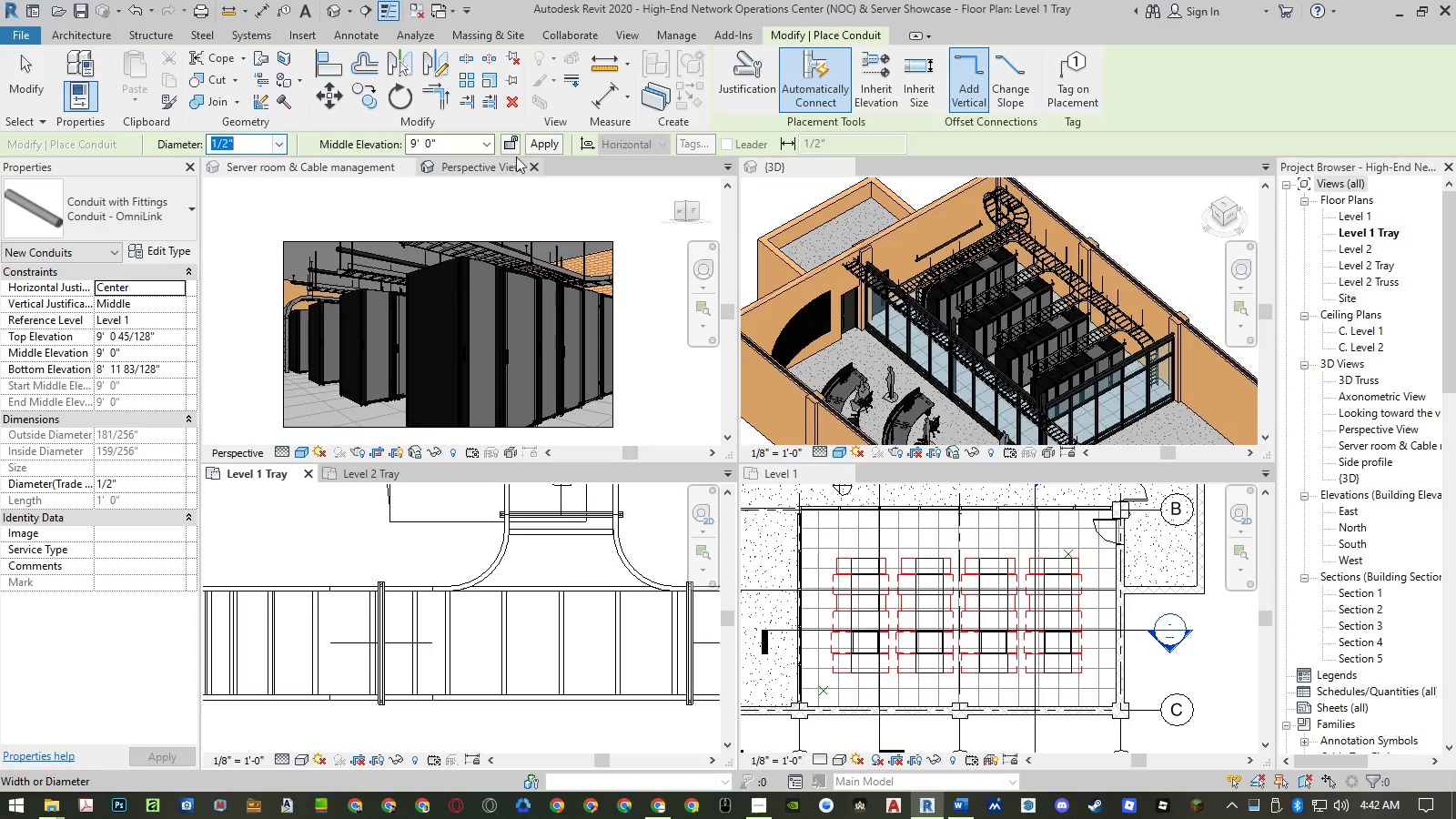 
left_click([548, 144])
 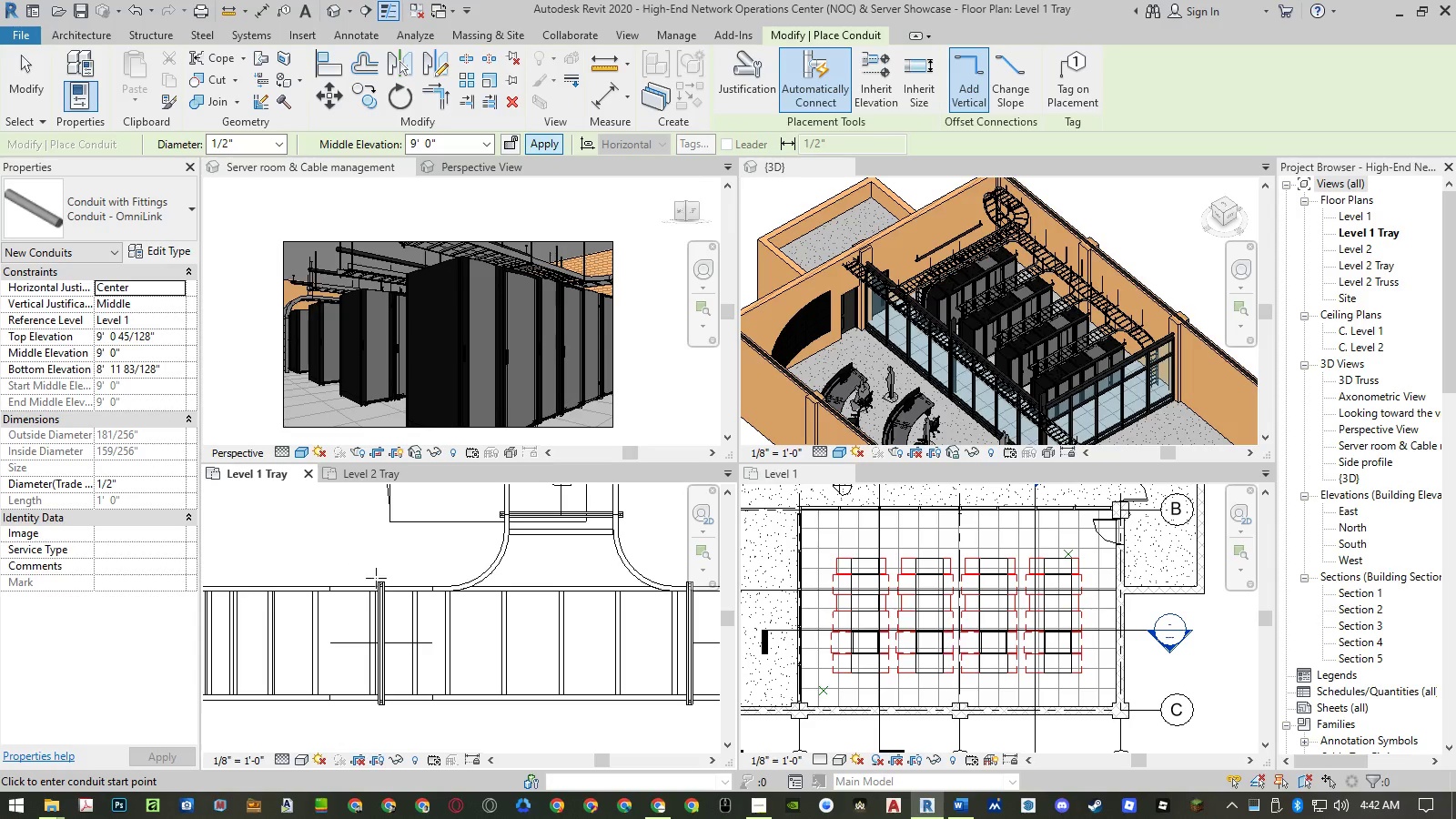 
scroll: coordinate [495, 578], scroll_direction: down, amount: 4.0
 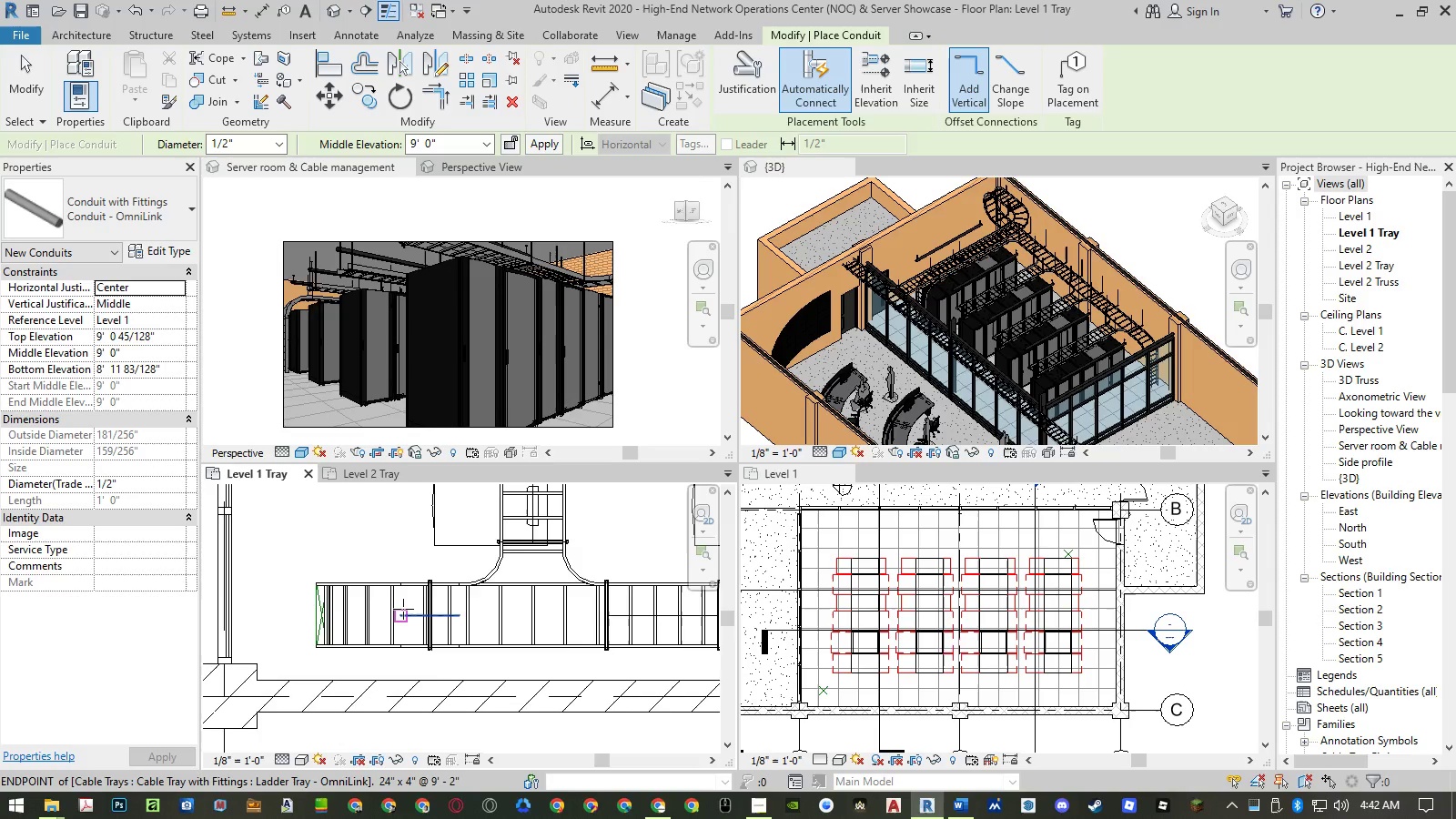 
scroll: coordinate [403, 609], scroll_direction: up, amount: 4.0
 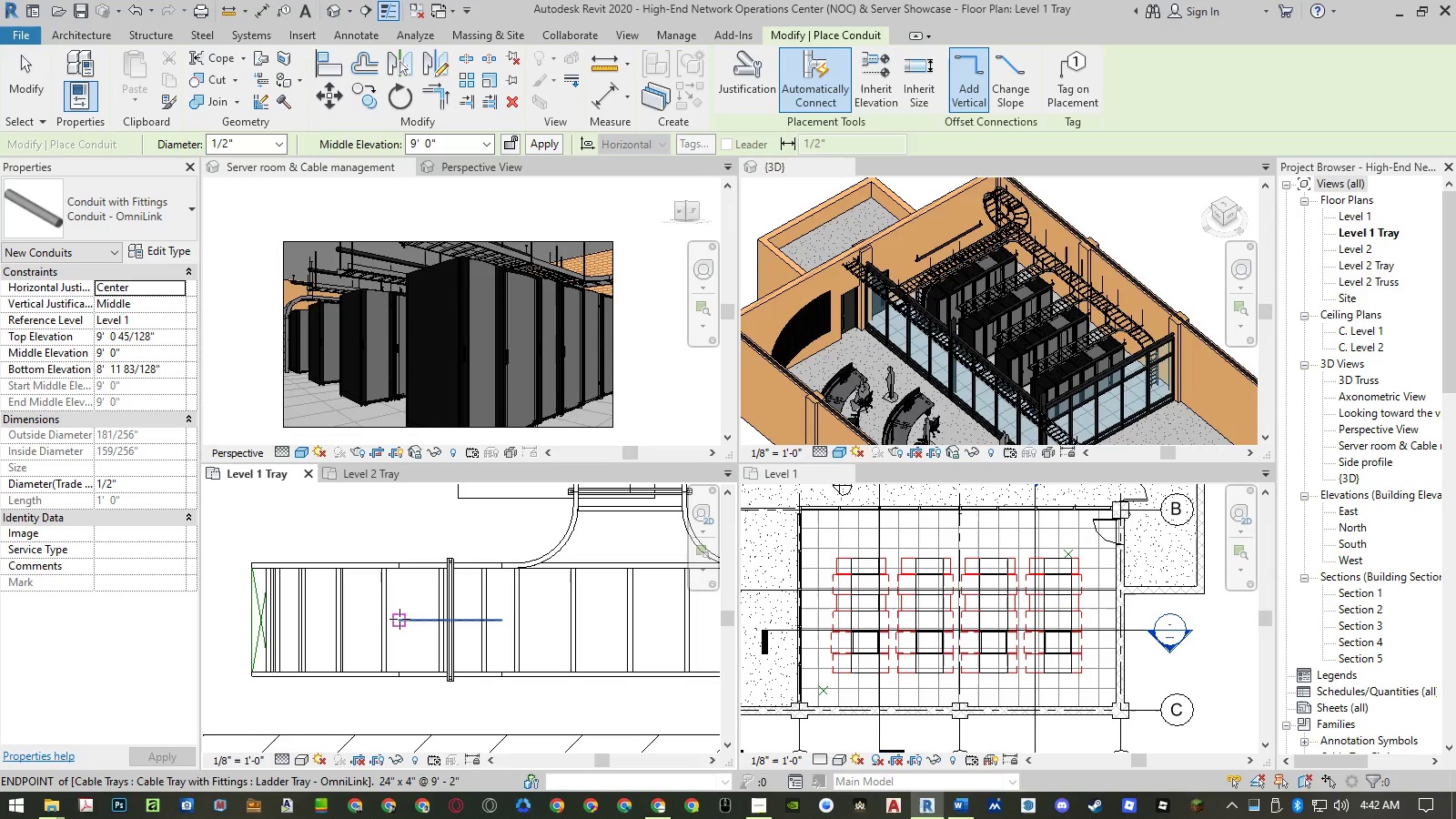 
left_click([399, 619])
 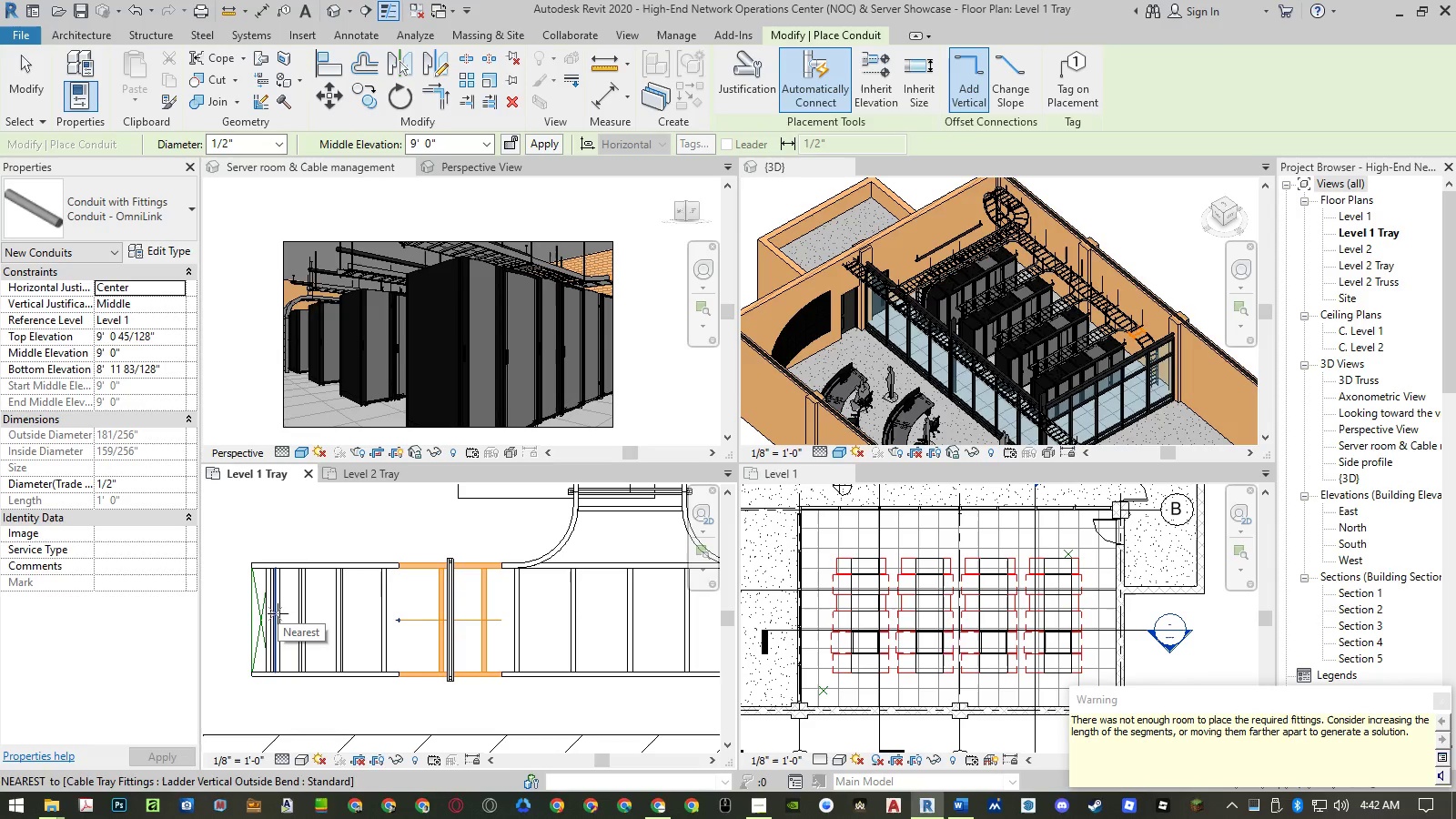 
wait(6.62)
 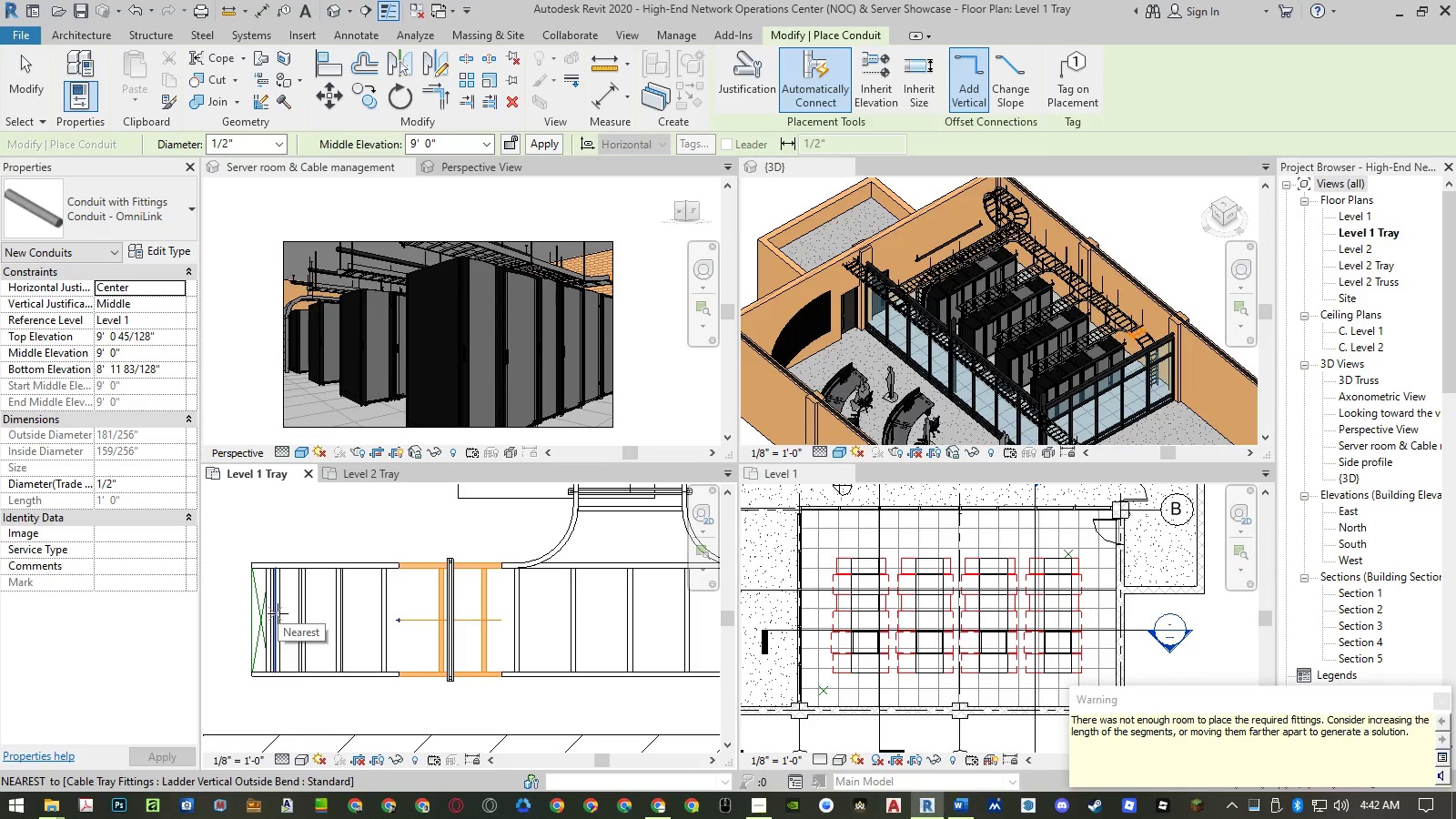 
left_click([1442, 705])
 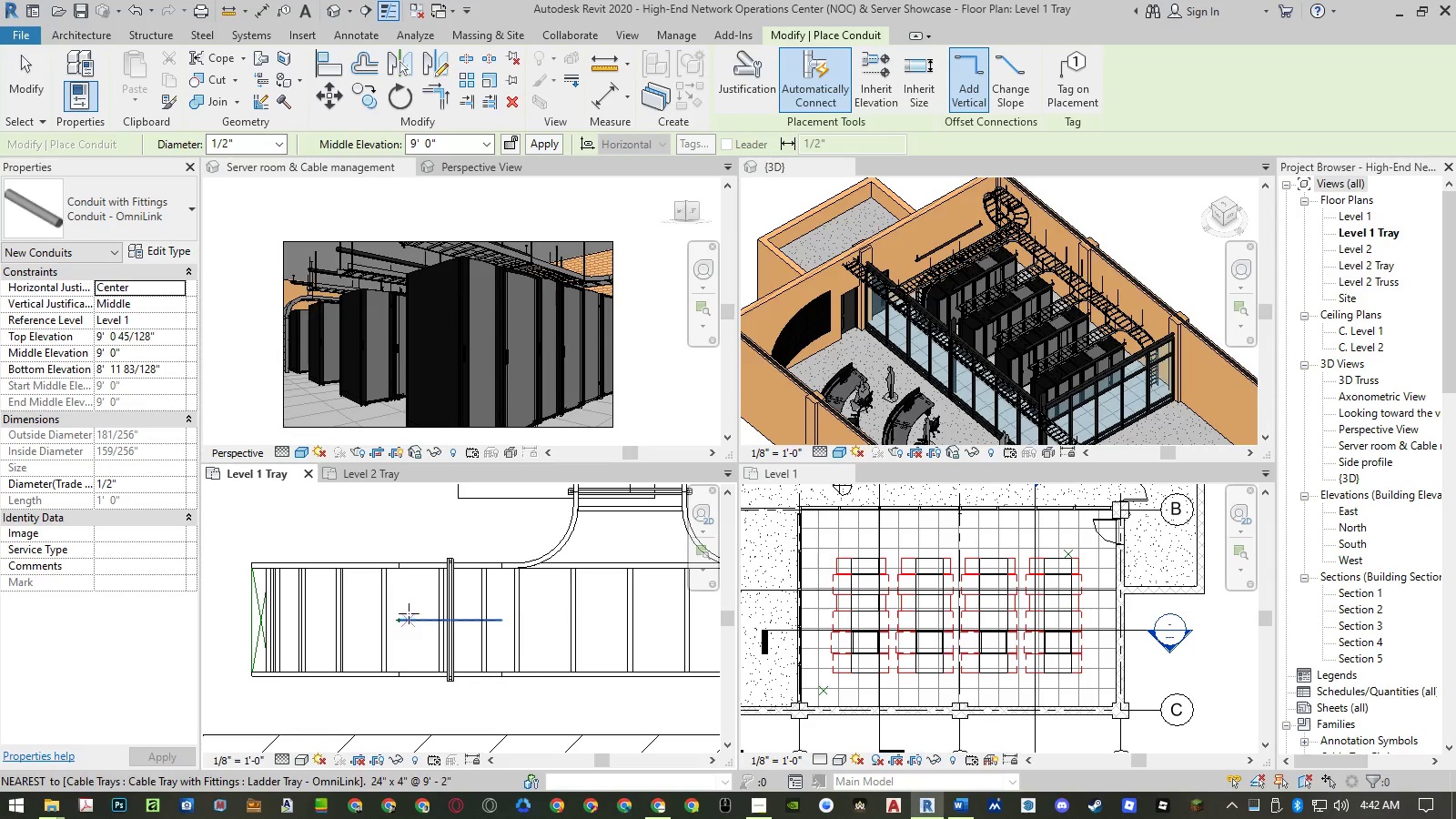 
scroll: coordinate [404, 632], scroll_direction: up, amount: 1.0
 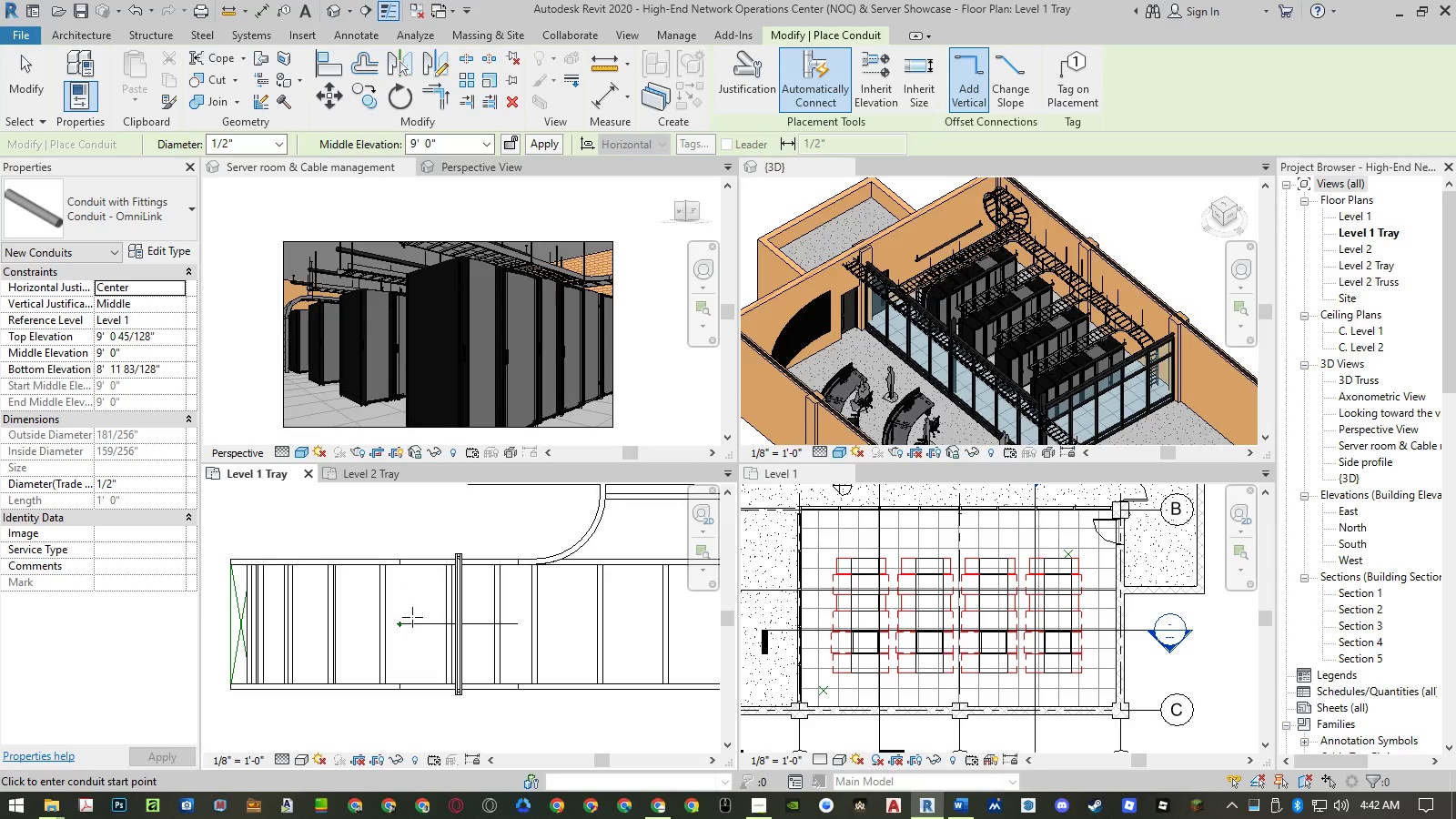 
left_click([416, 624])
 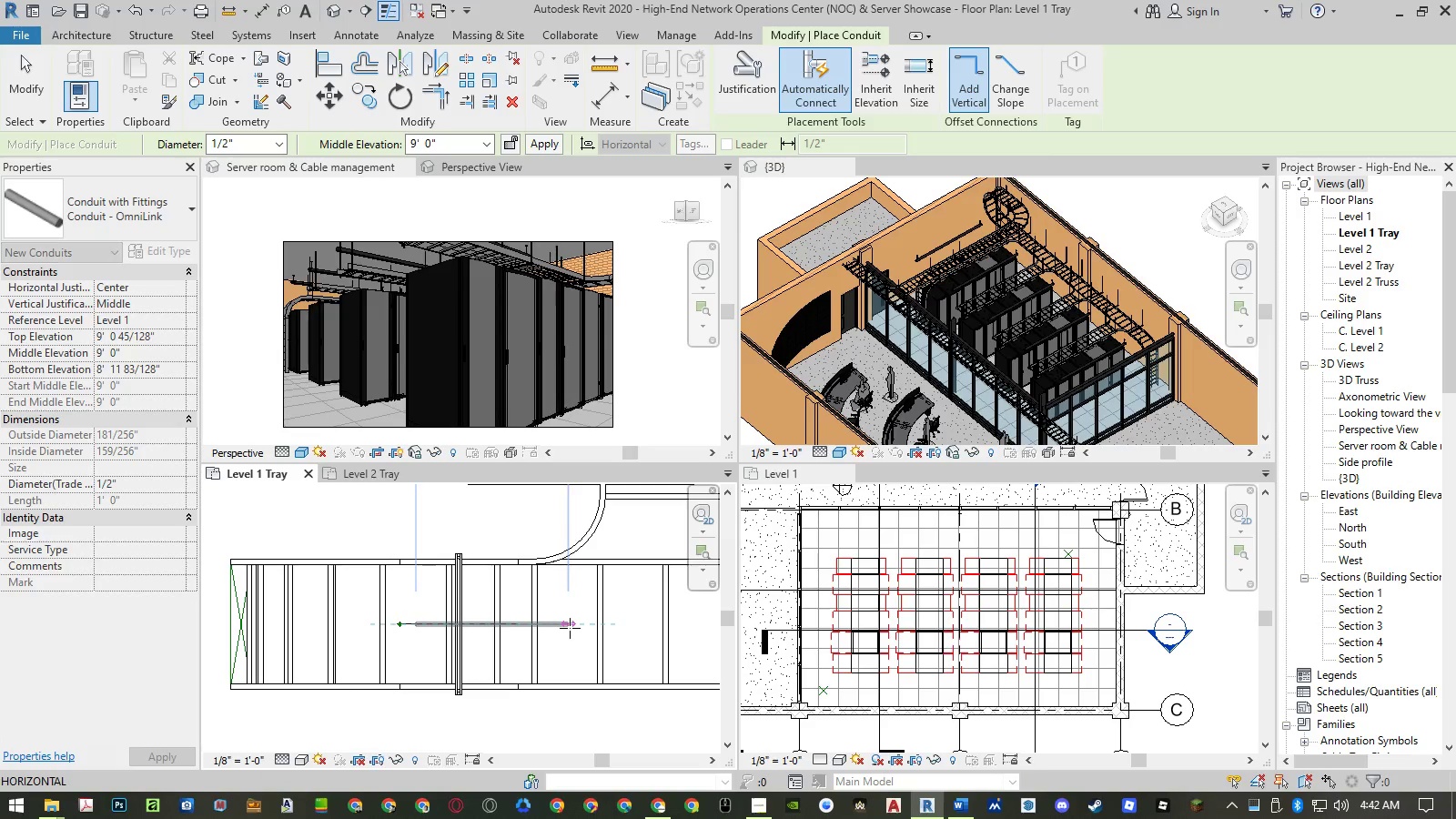 
left_click_drag(start_coordinate=[570, 628], to_coordinate=[1313, 767])
 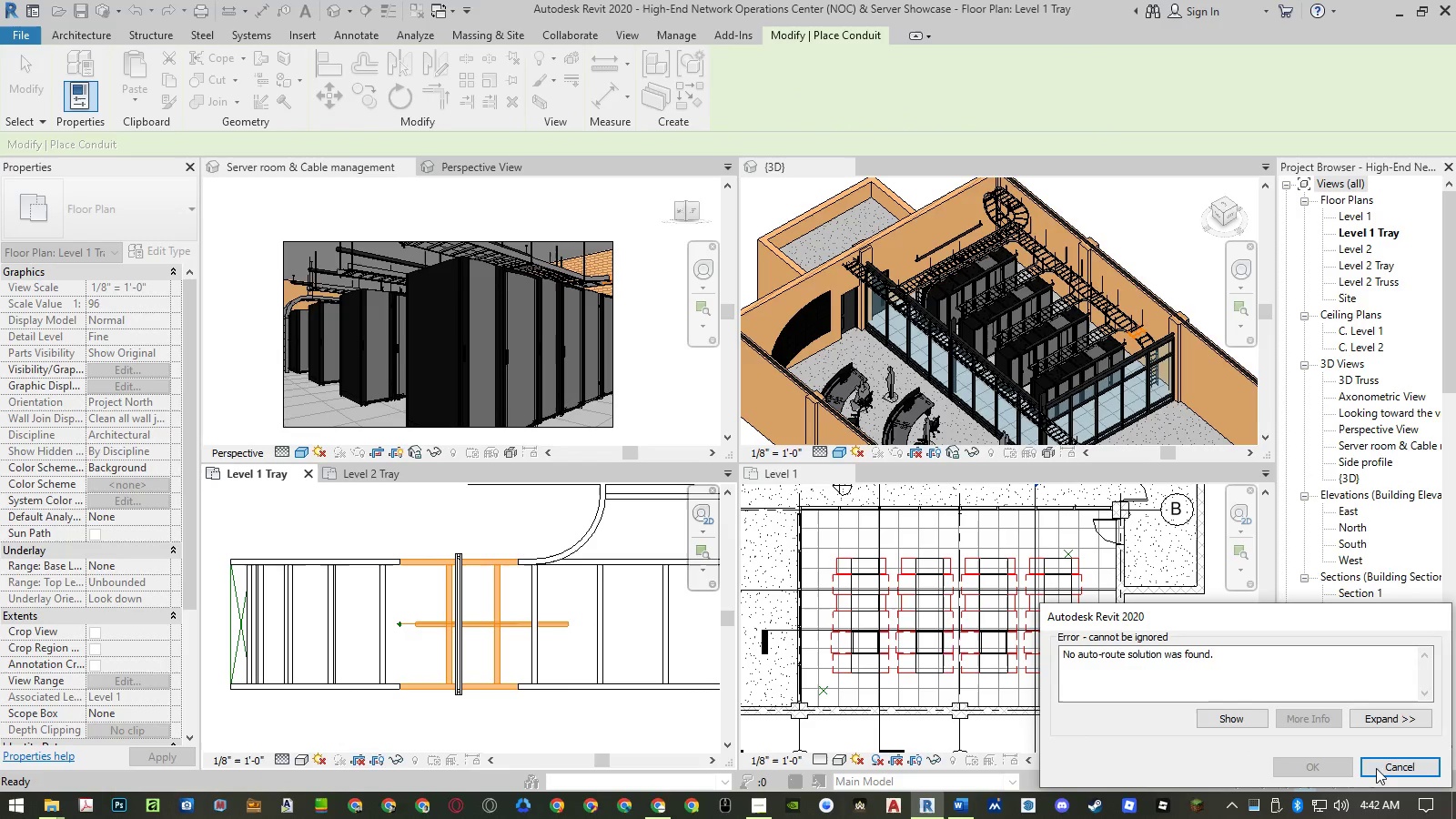 
left_click([1400, 771])
 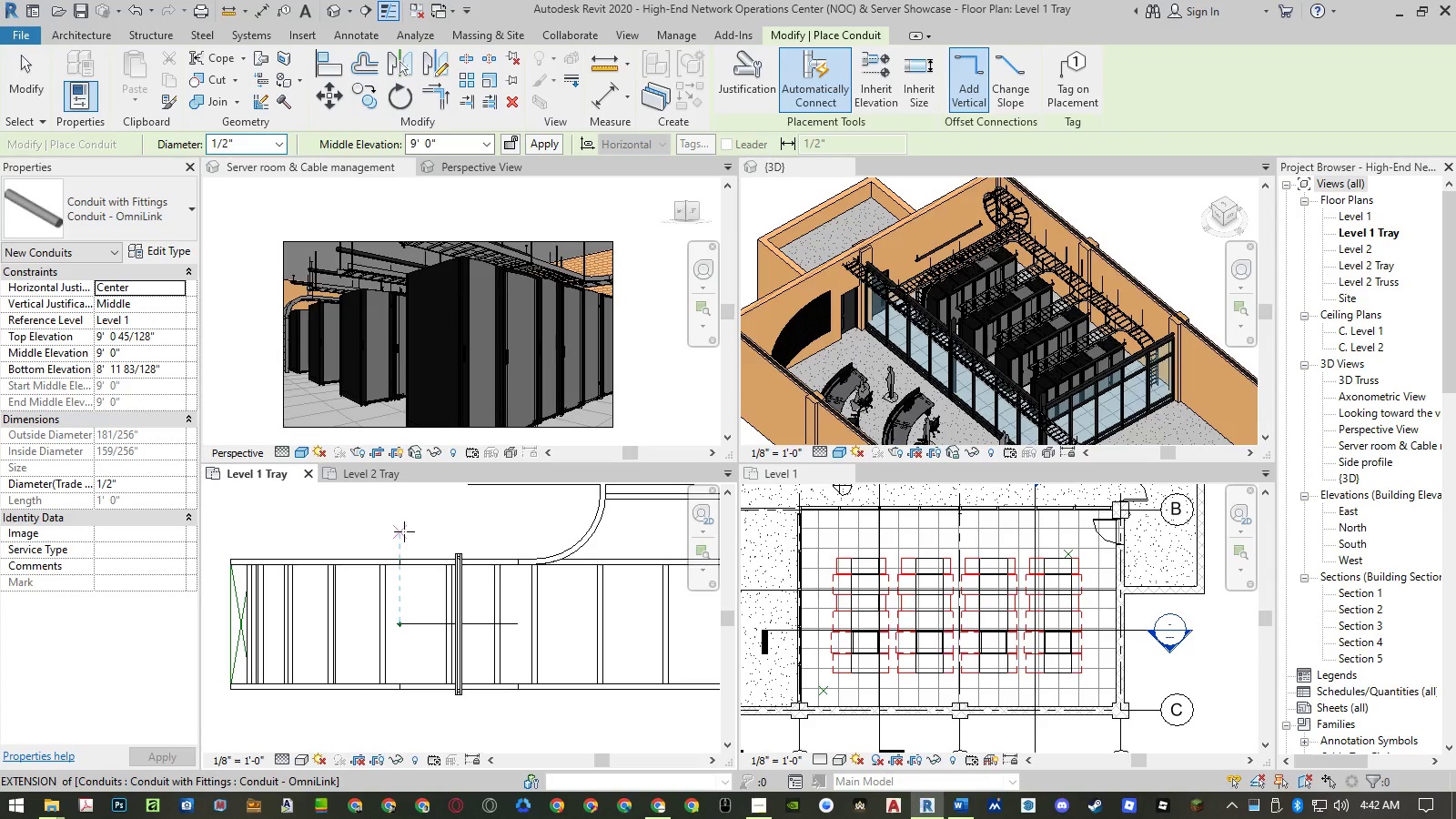 
scroll: coordinate [401, 528], scroll_direction: down, amount: 4.0
 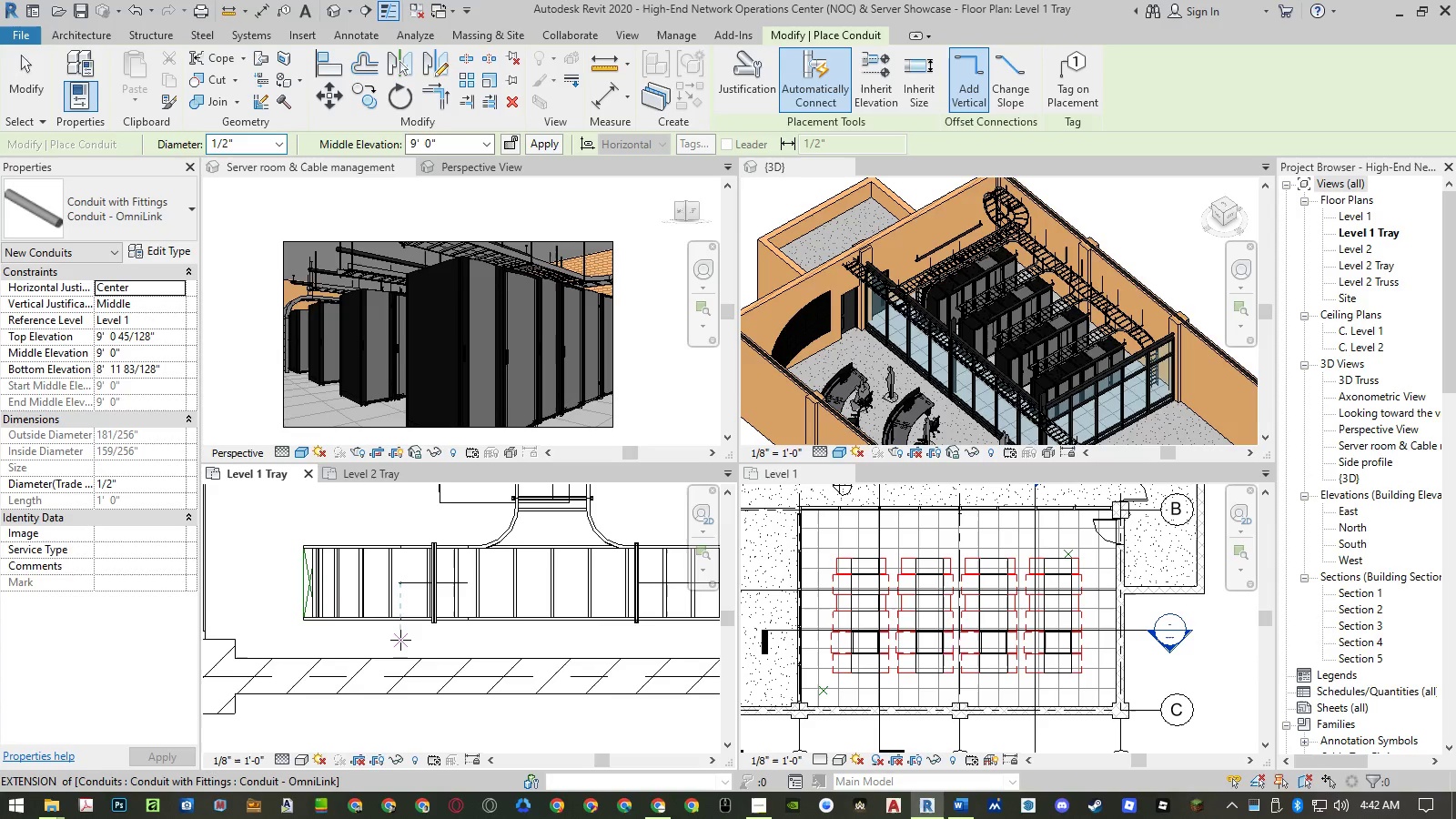 
left_click([400, 640])
 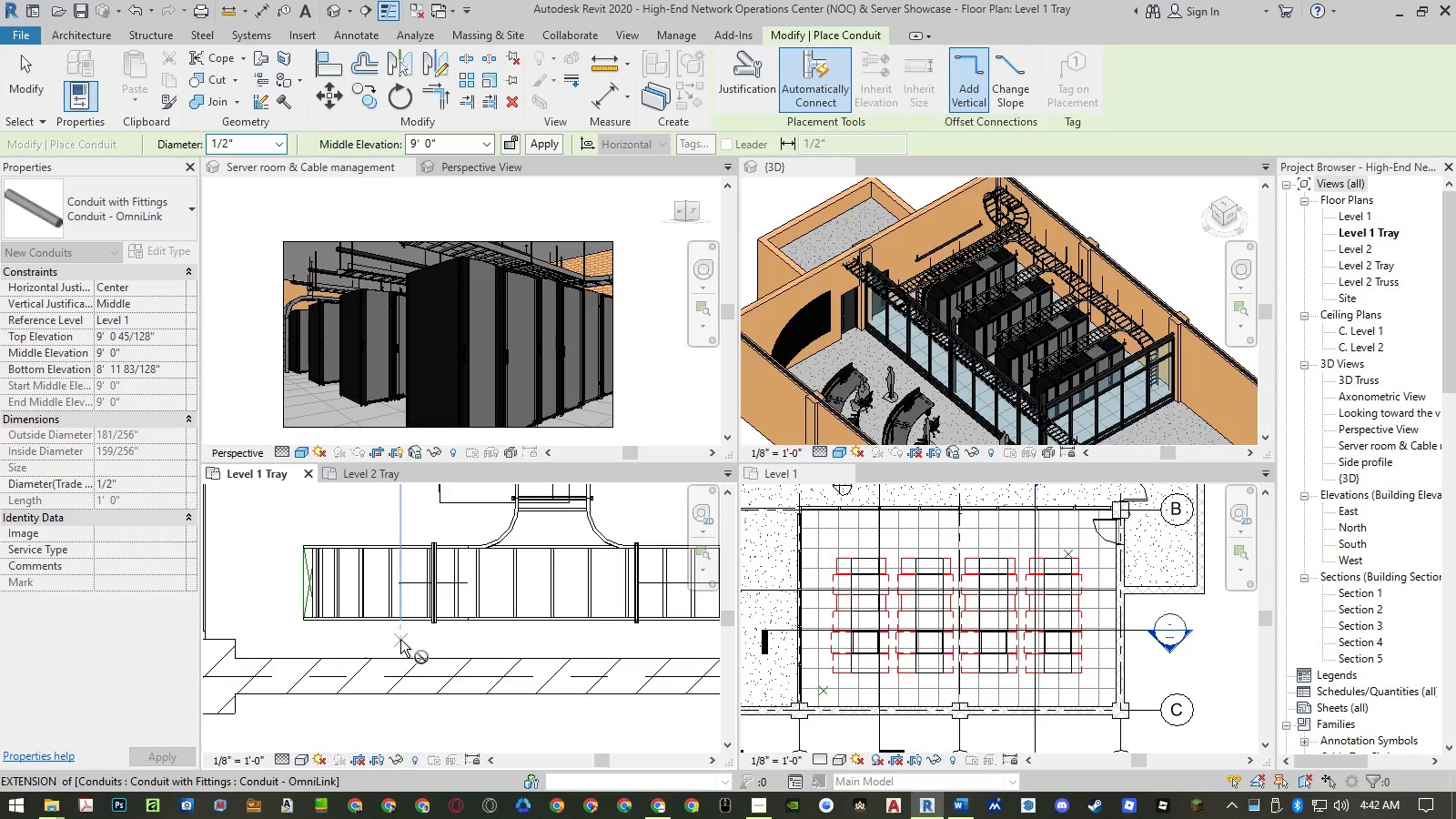 
scroll: coordinate [400, 640], scroll_direction: down, amount: 12.0
 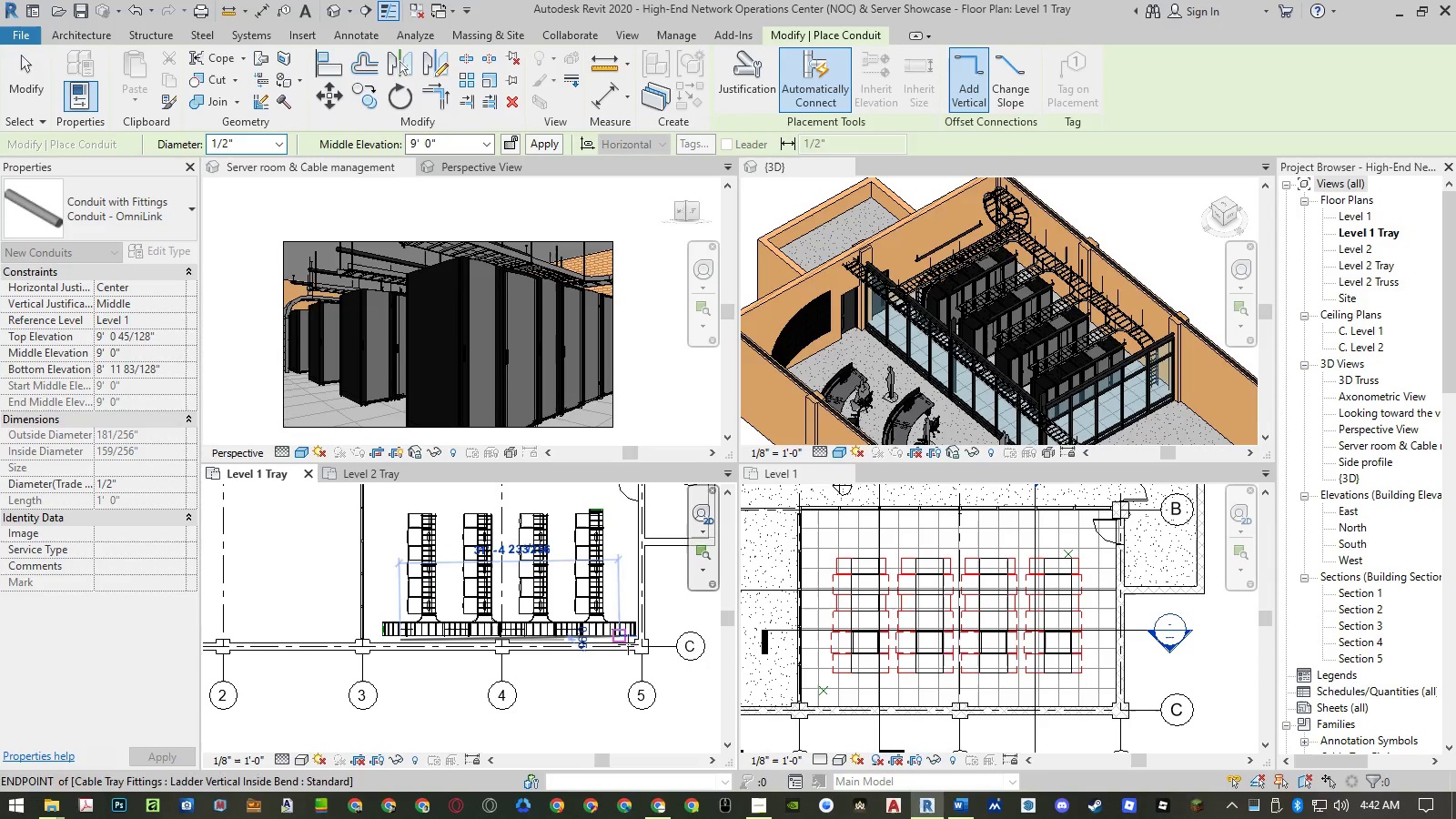 
scroll: coordinate [565, 631], scroll_direction: up, amount: 18.0
 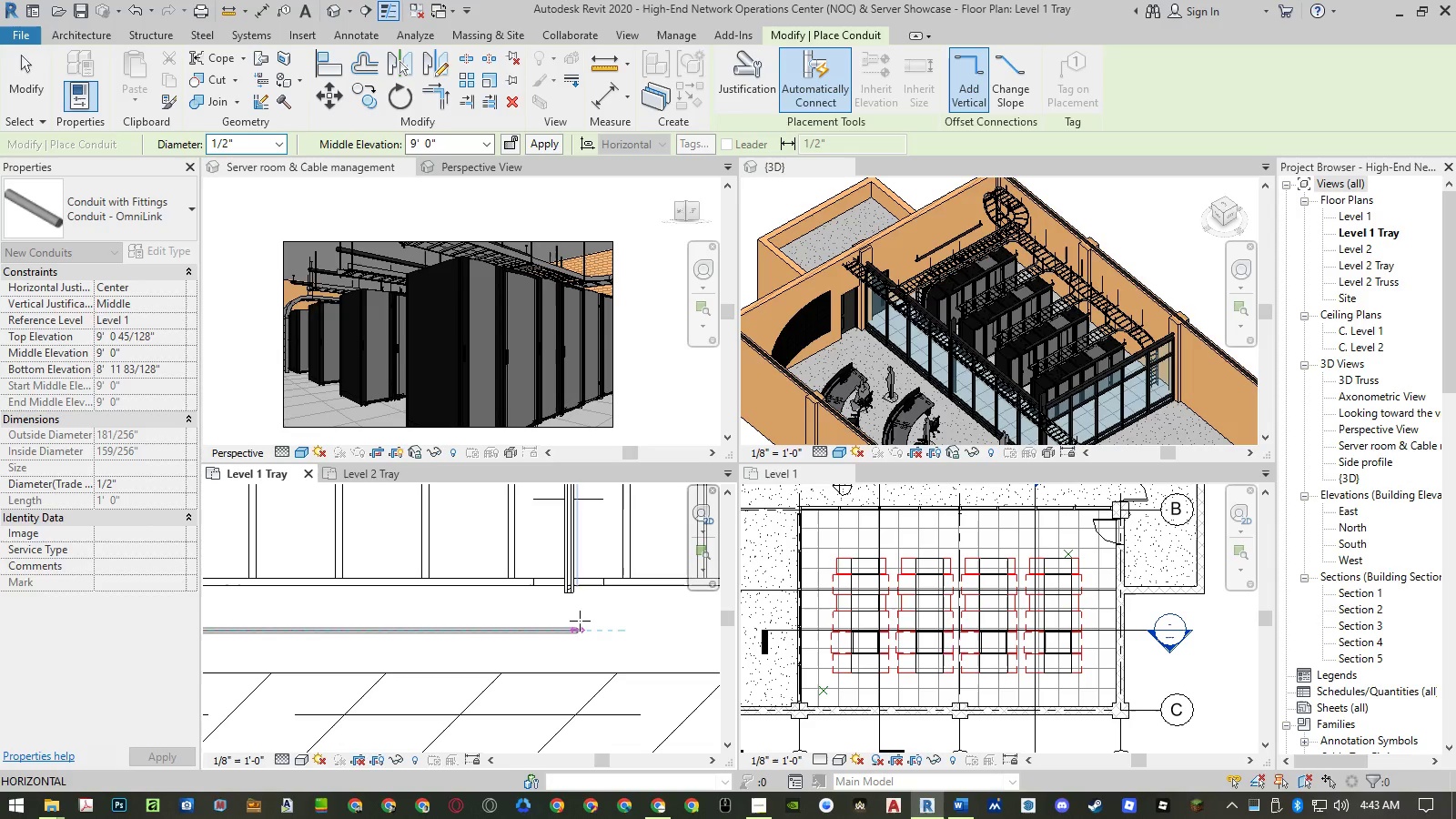 
wait(6.4)
 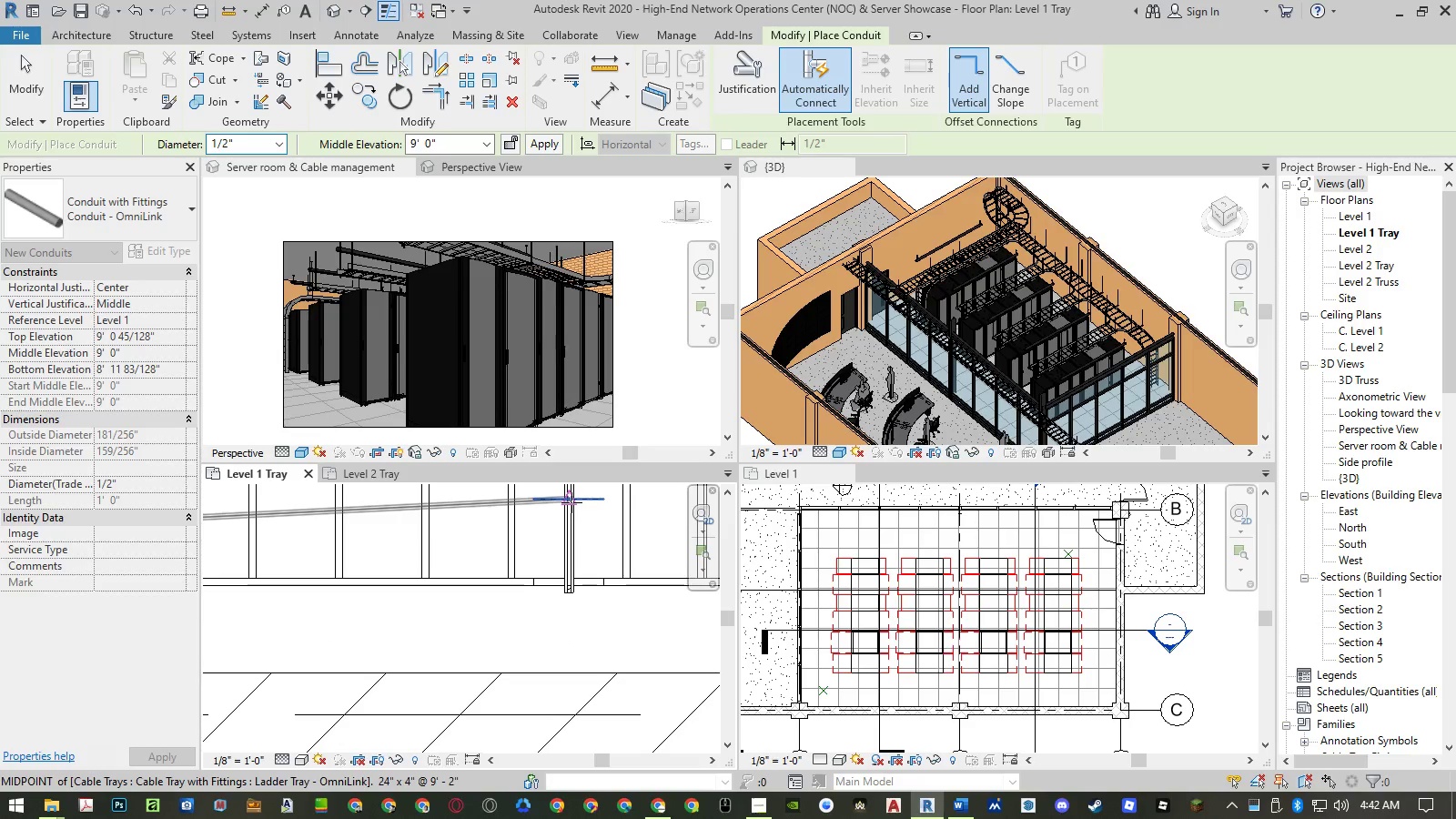 
left_click_drag(start_coordinate=[569, 622], to_coordinate=[389, 612])
 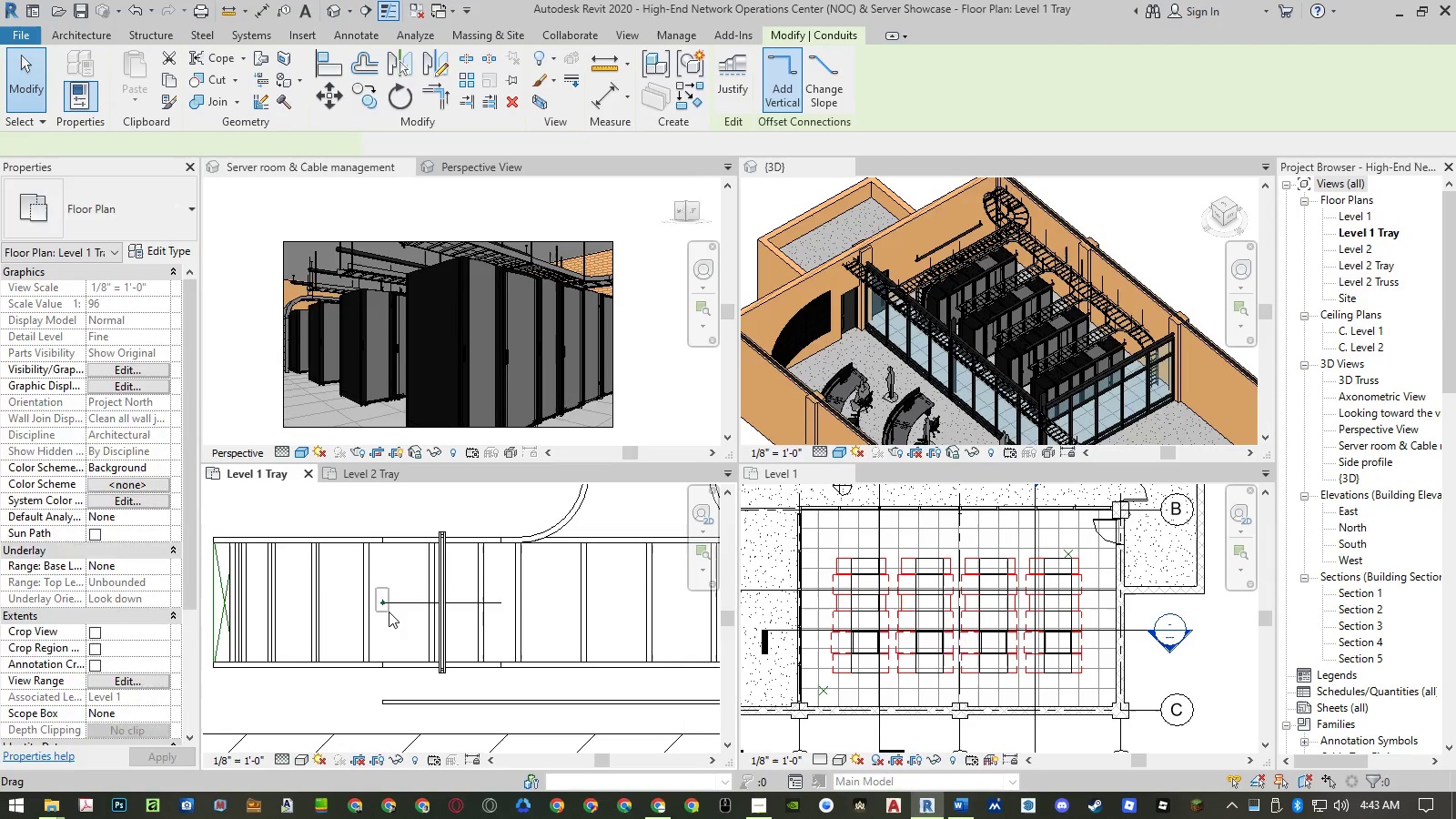 
key(Escape)
 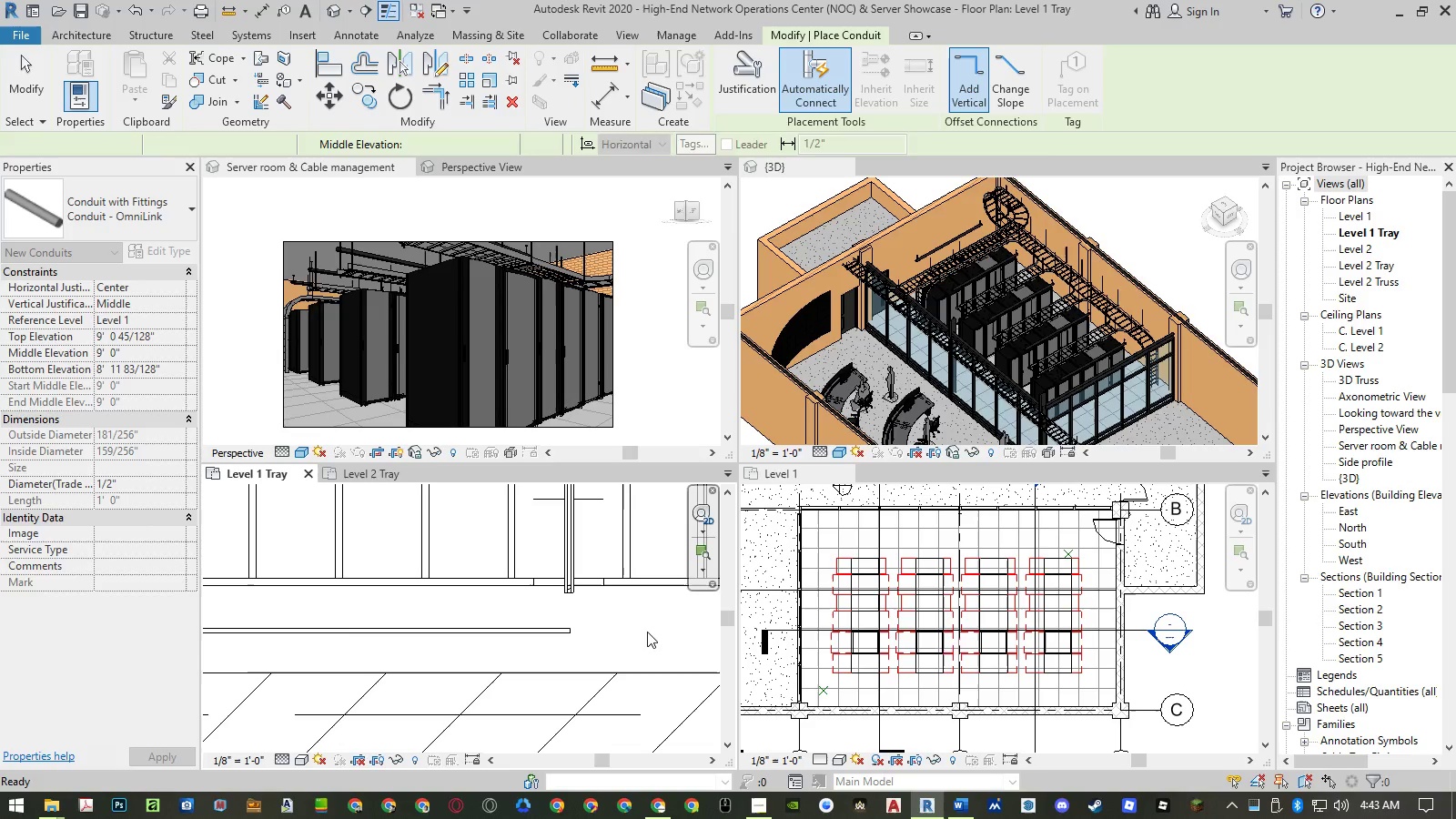 
key(Escape)
 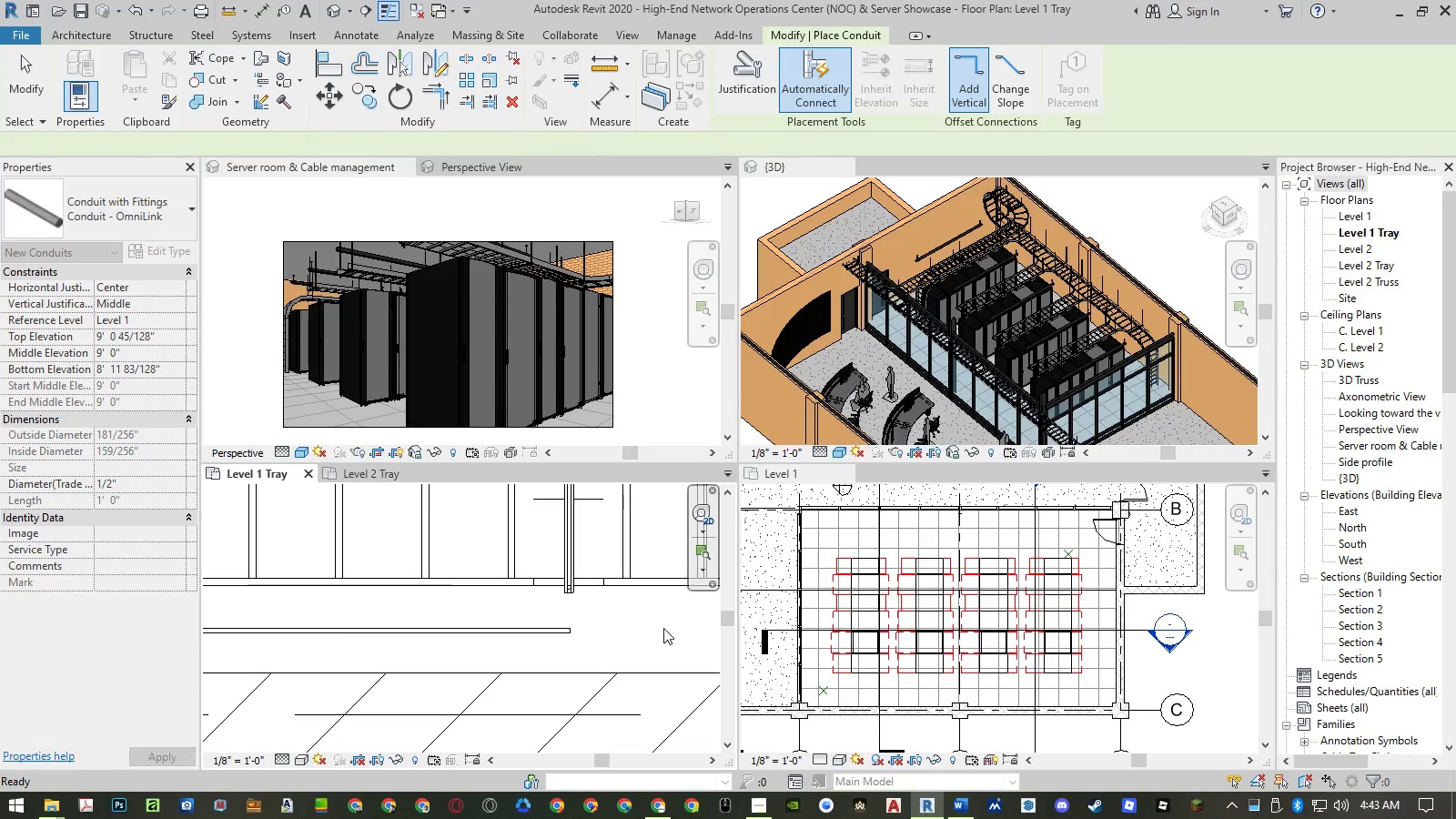 
scroll: coordinate [663, 628], scroll_direction: down, amount: 16.0
 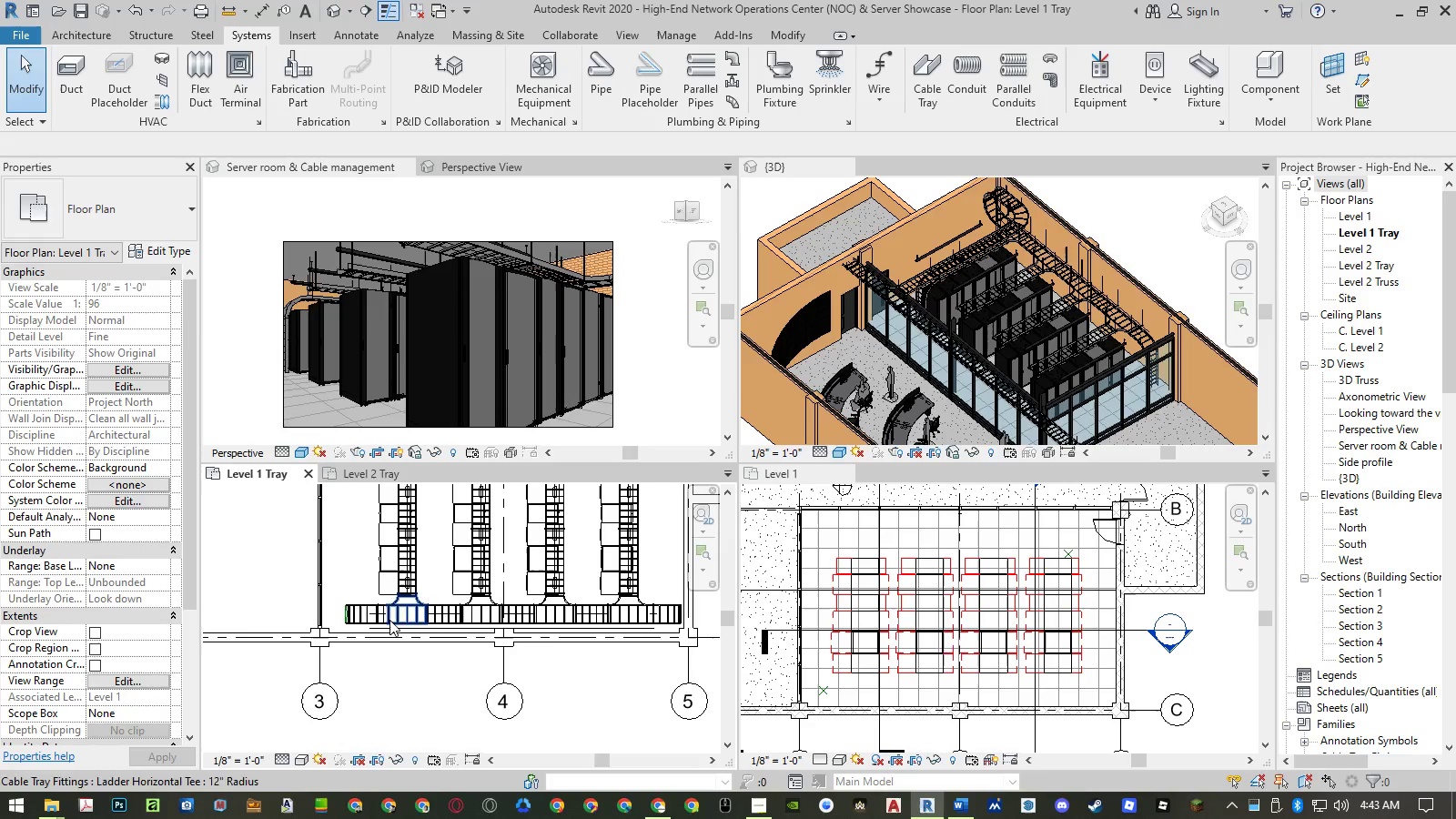 
scroll: coordinate [369, 614], scroll_direction: up, amount: 14.0
 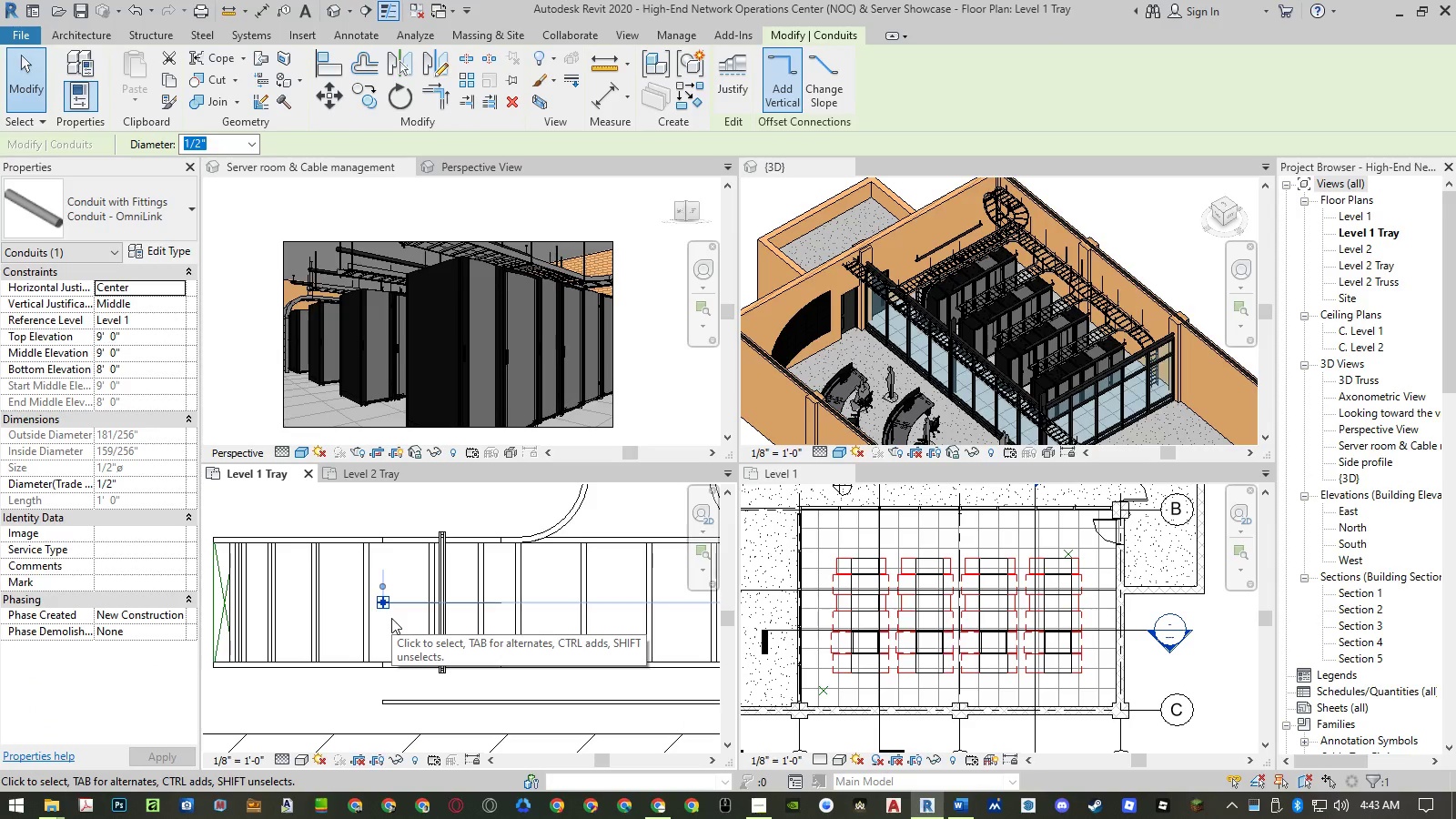 
key(Delete)
 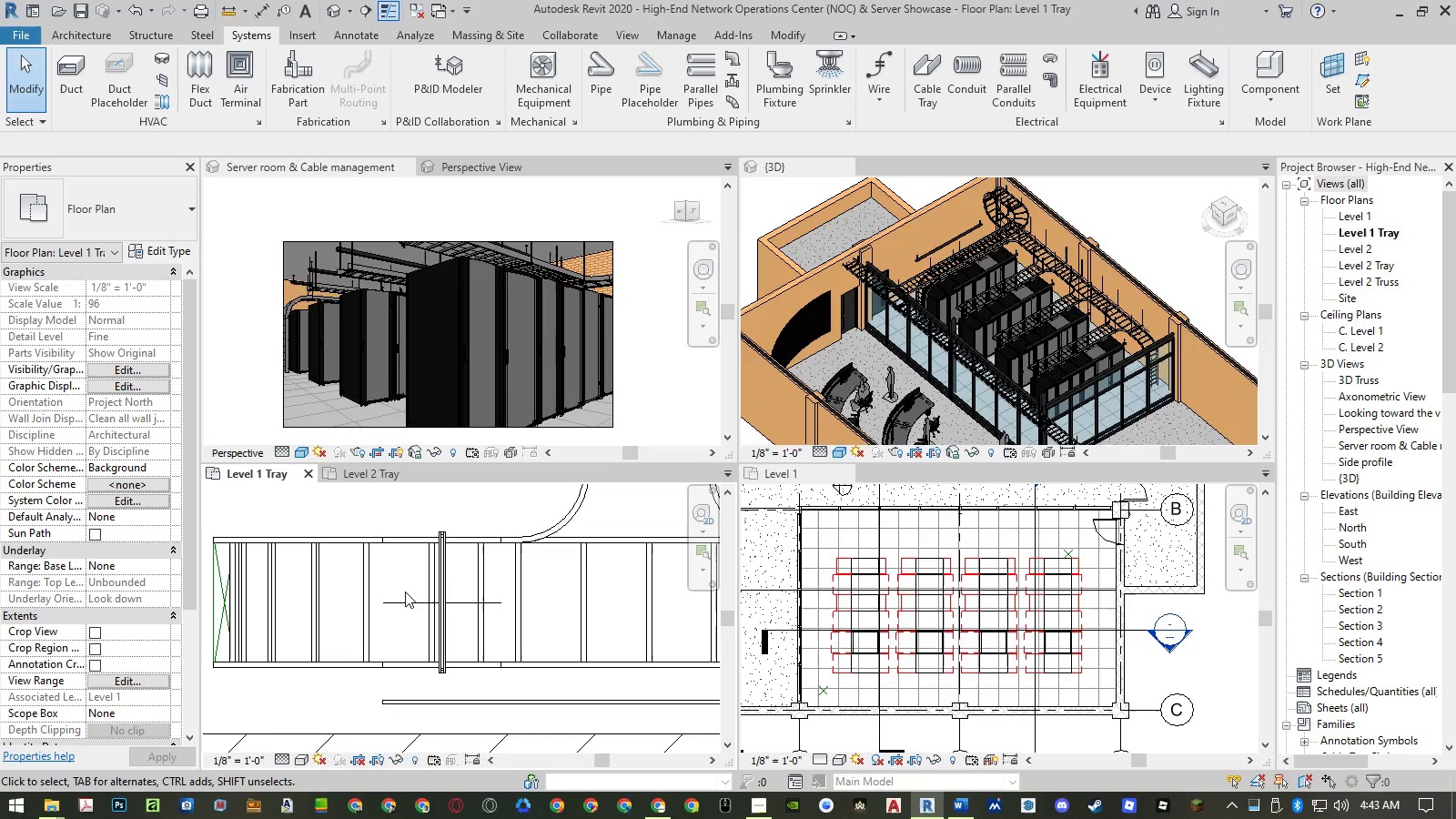 
scroll: coordinate [405, 592], scroll_direction: down, amount: 4.0
 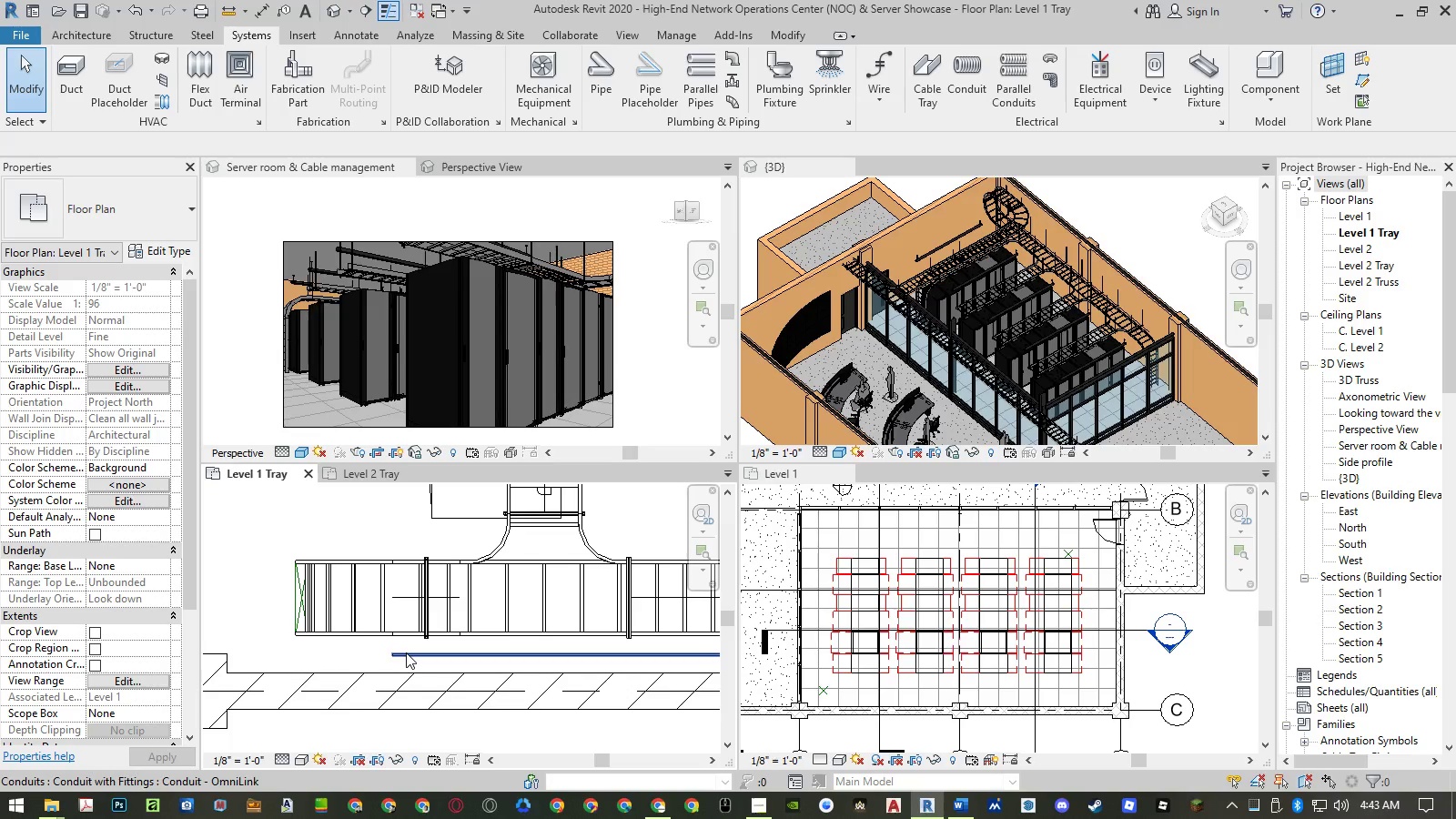 
wait(21.96)
 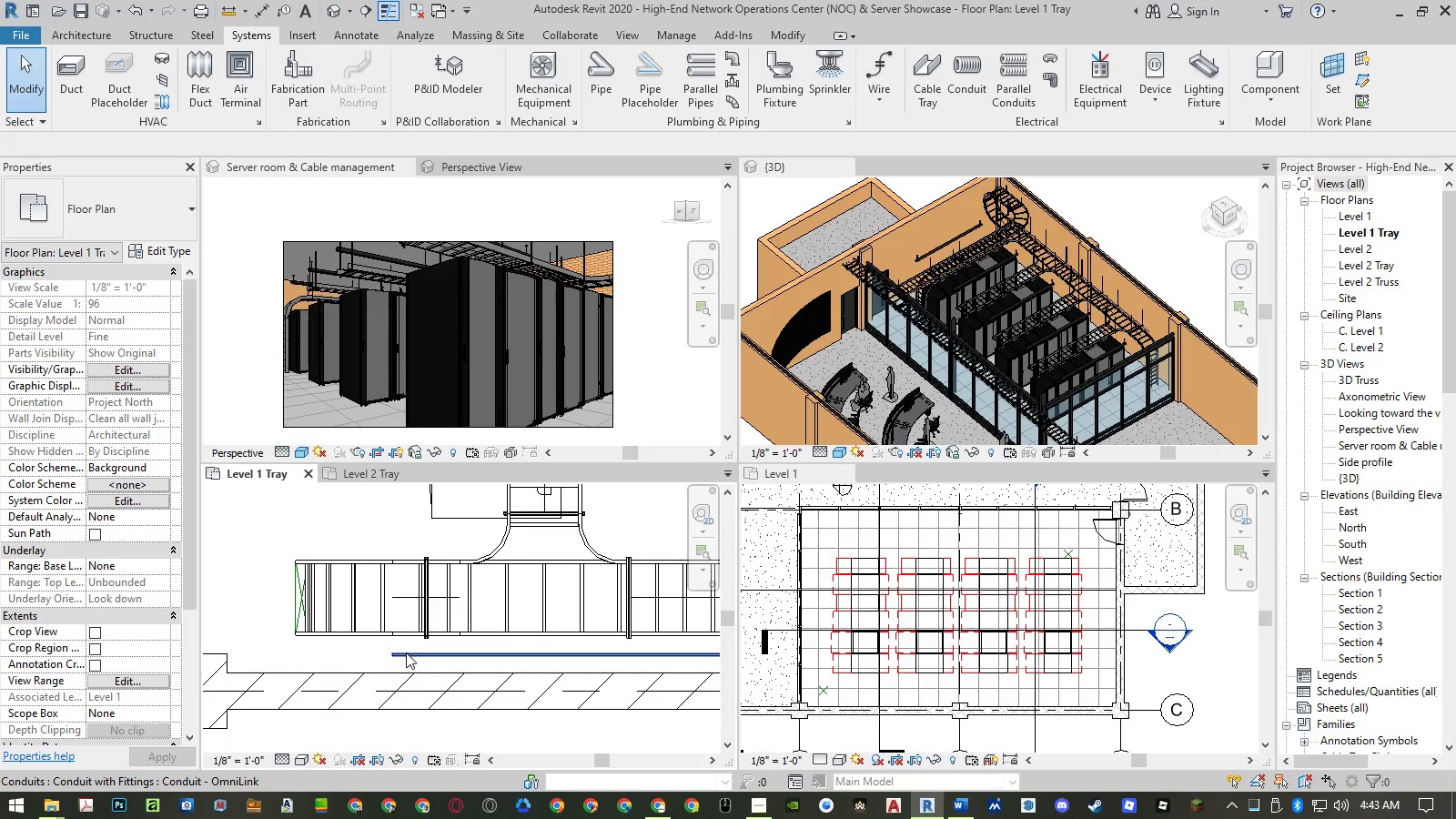 
scroll: coordinate [1127, 340], scroll_direction: up, amount: 16.0
 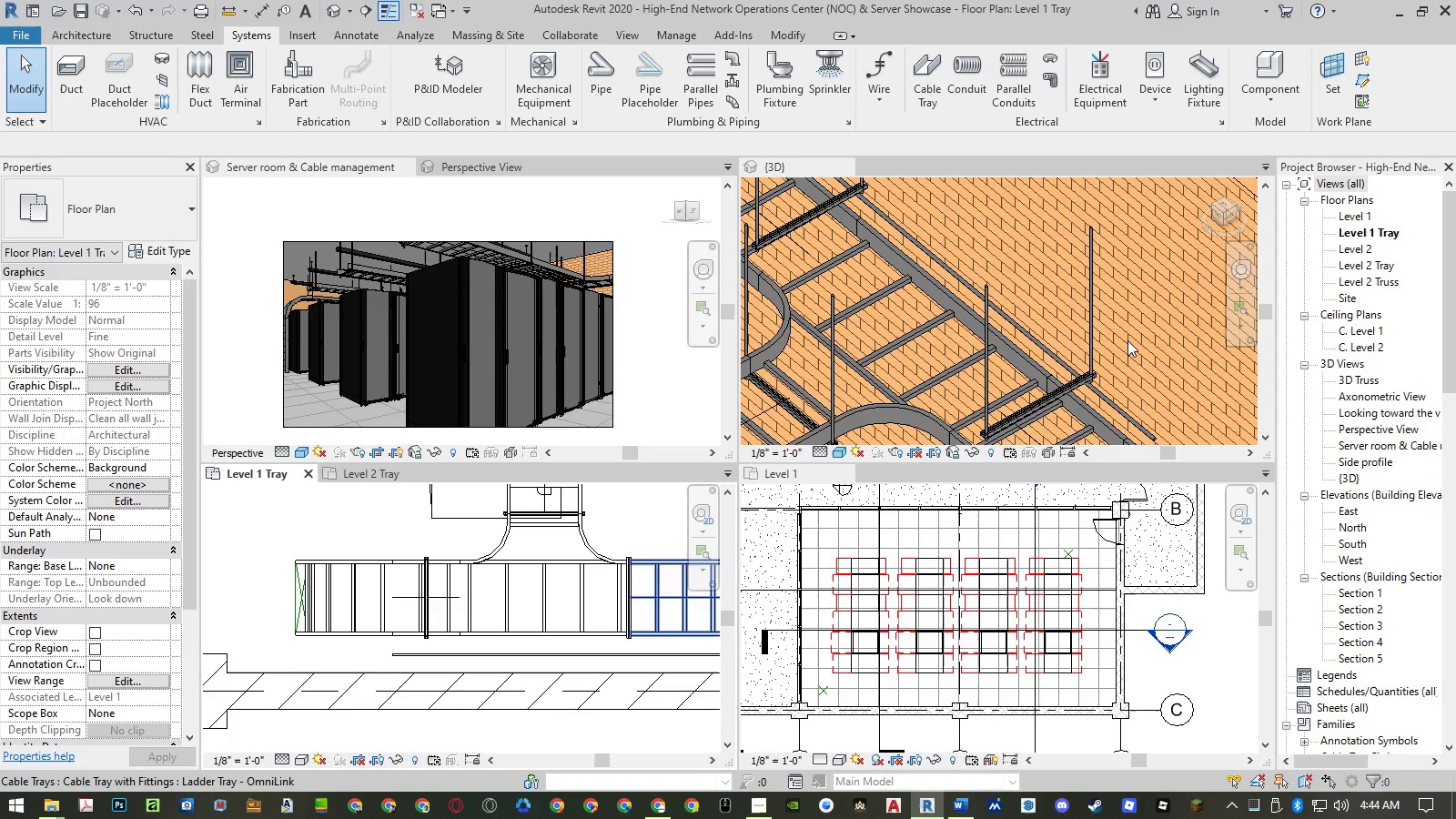 
wait(30.47)
 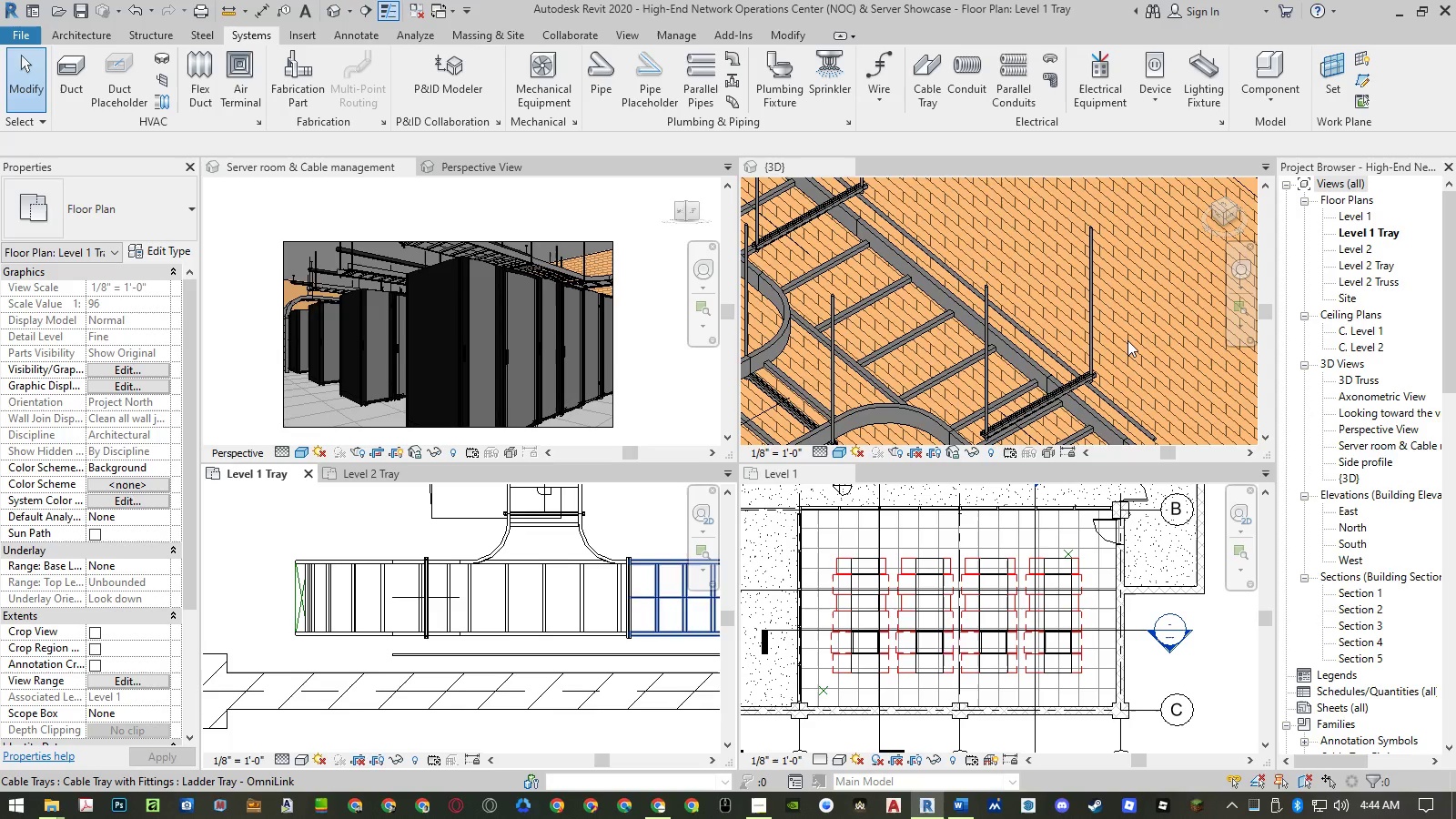 
scroll: coordinate [444, 563], scroll_direction: down, amount: 2.0
 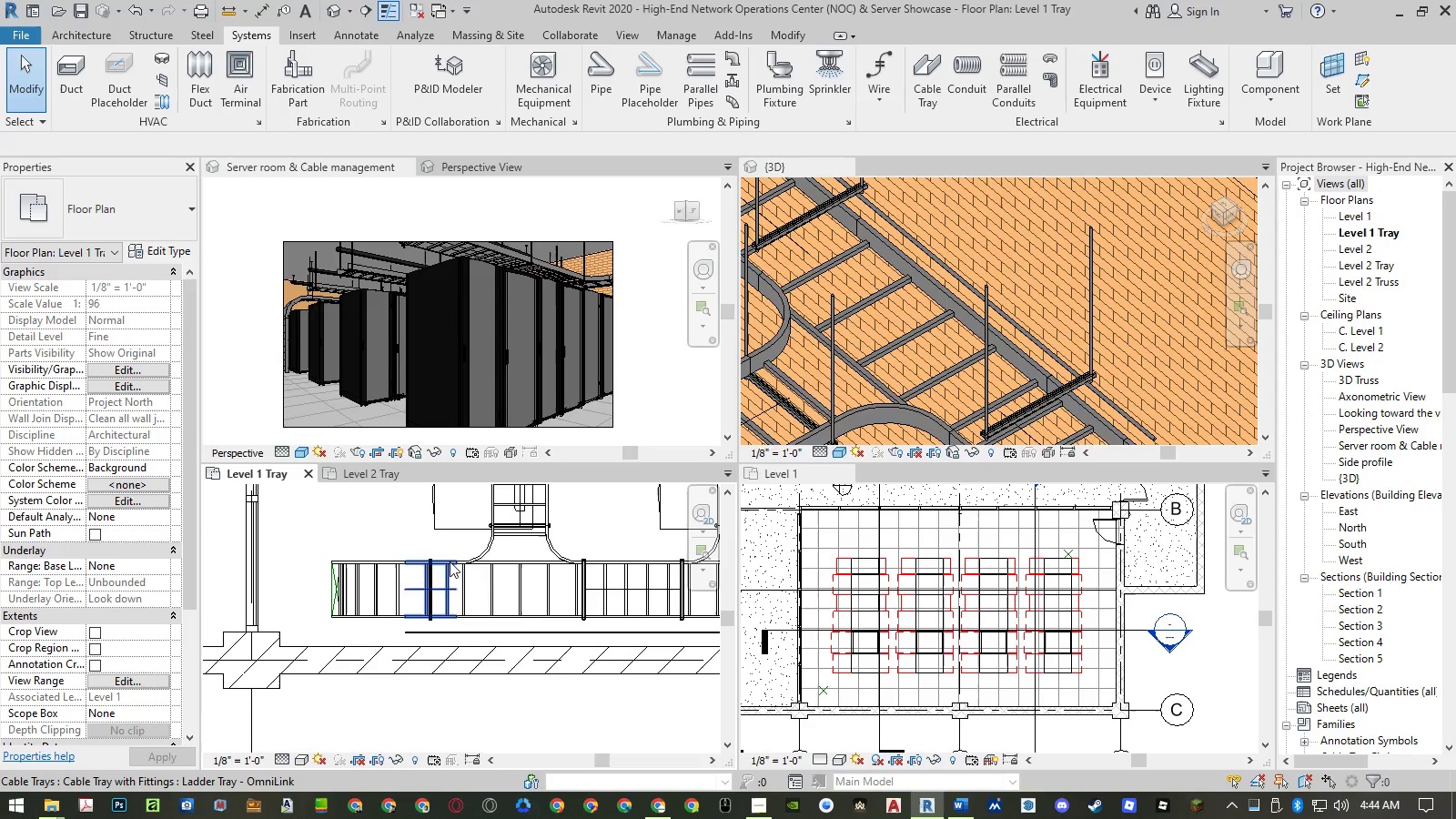 
mouse_move([539, 483])
 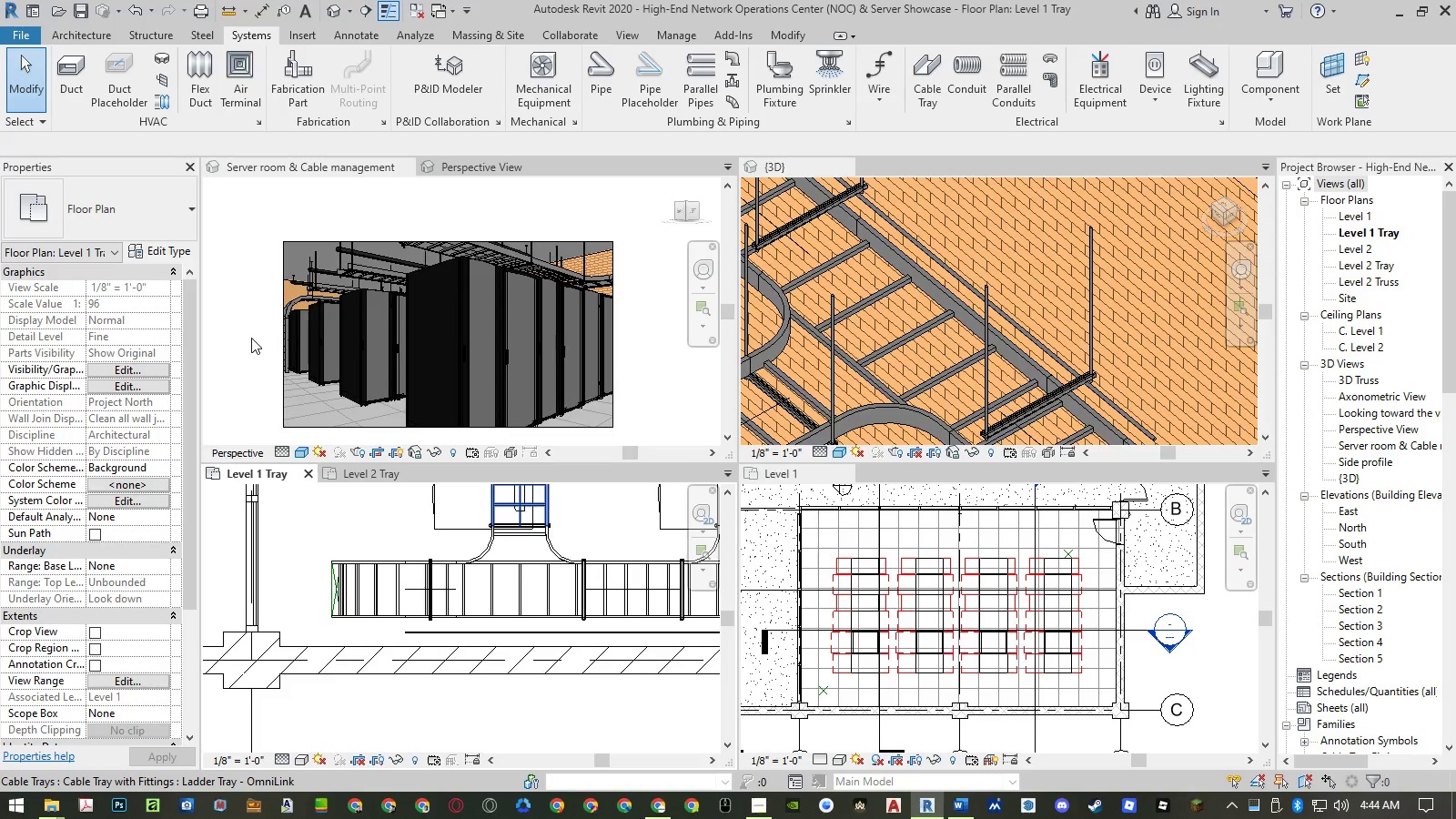 
wait(9.06)
 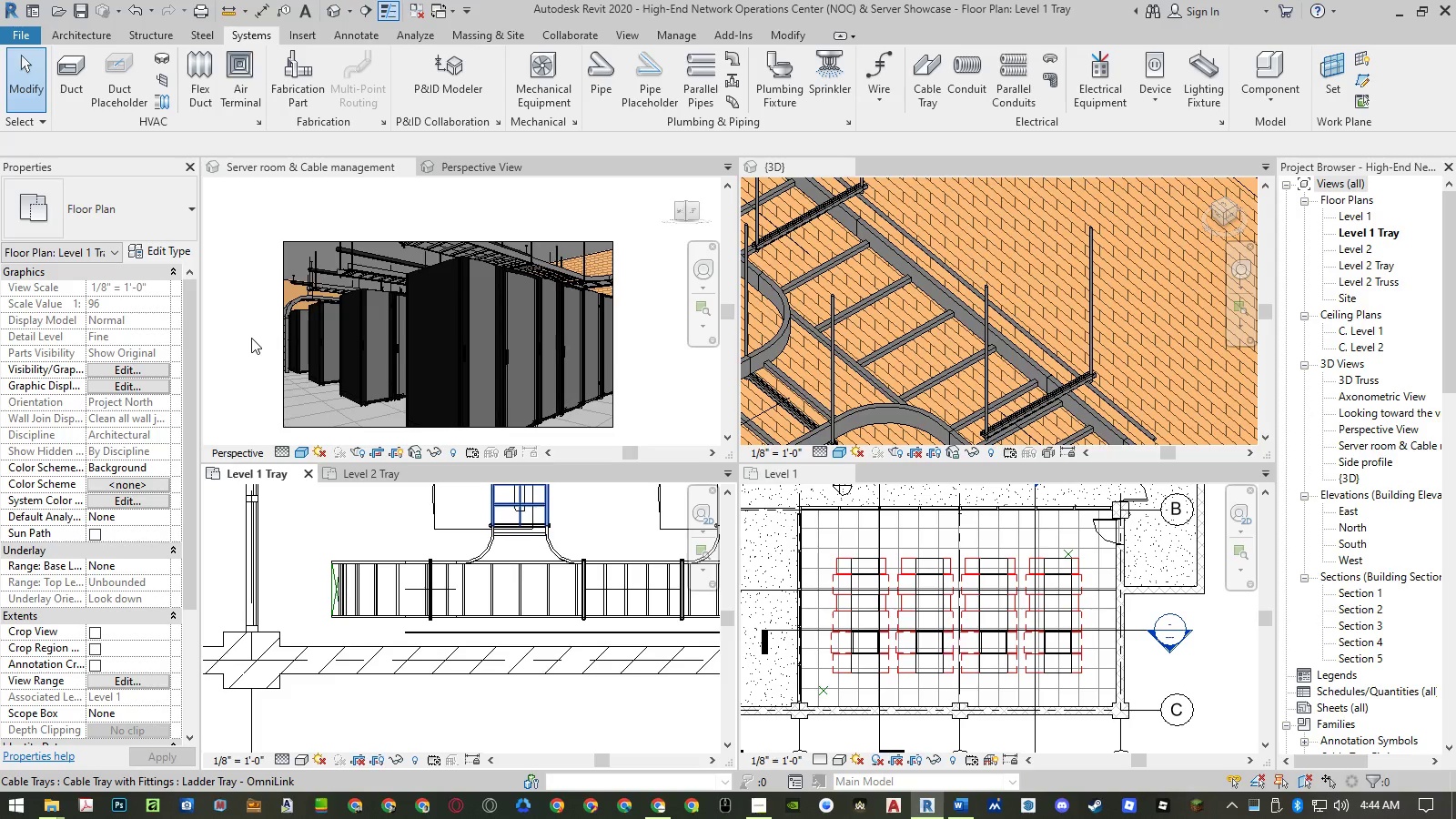 
left_click([676, 33])
 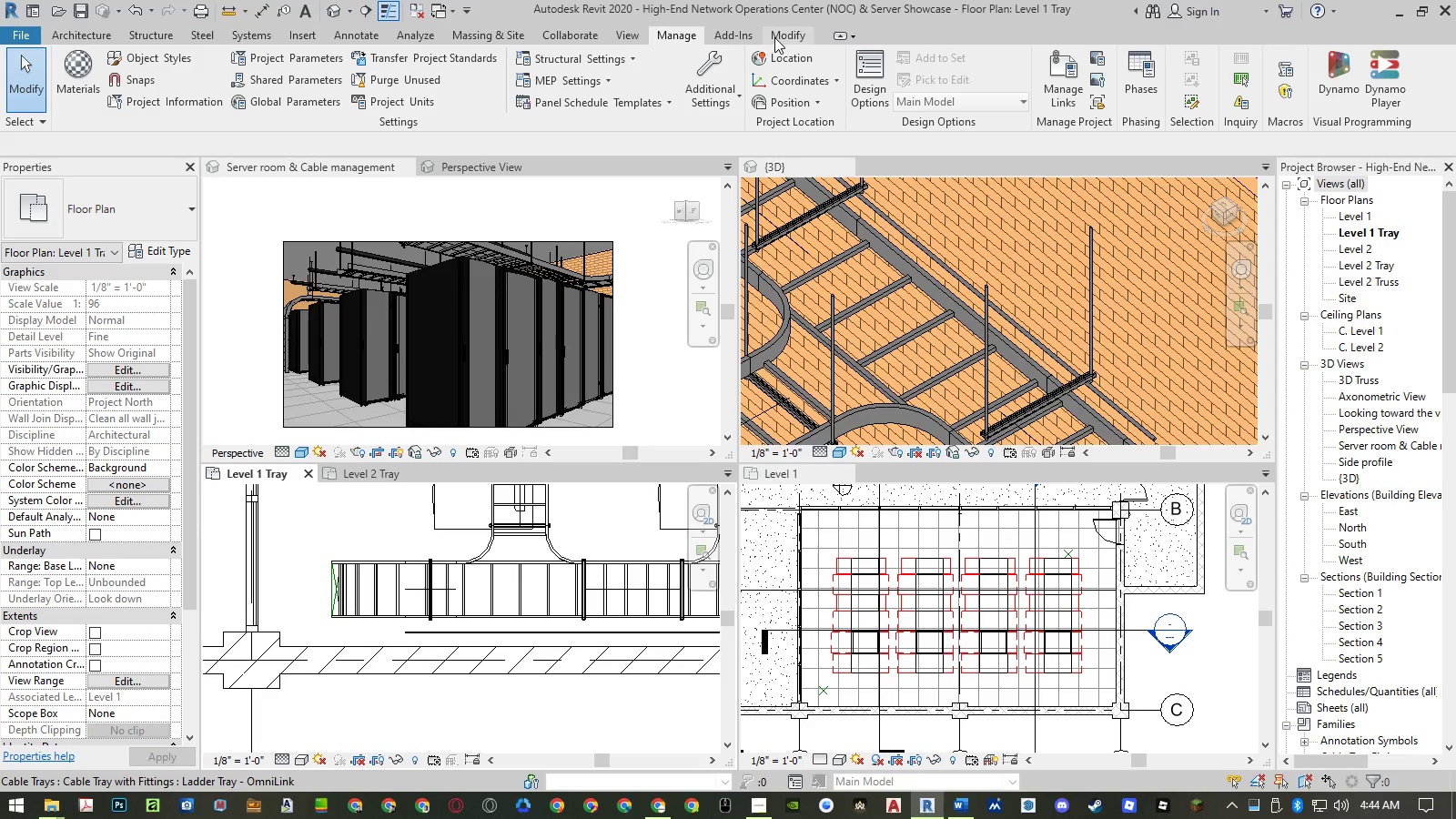 
left_click([774, 37])
 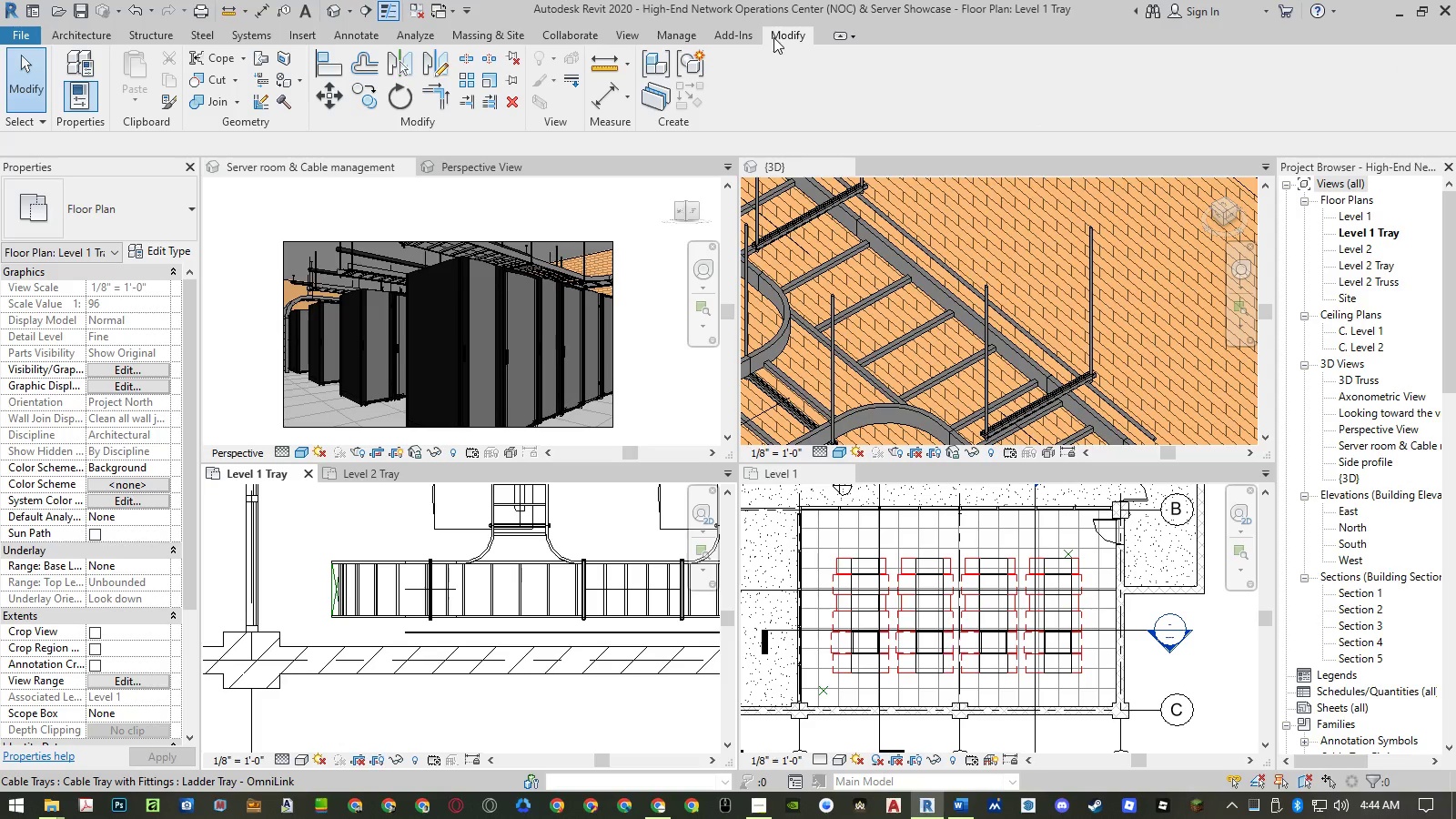 
left_click([692, 37])
 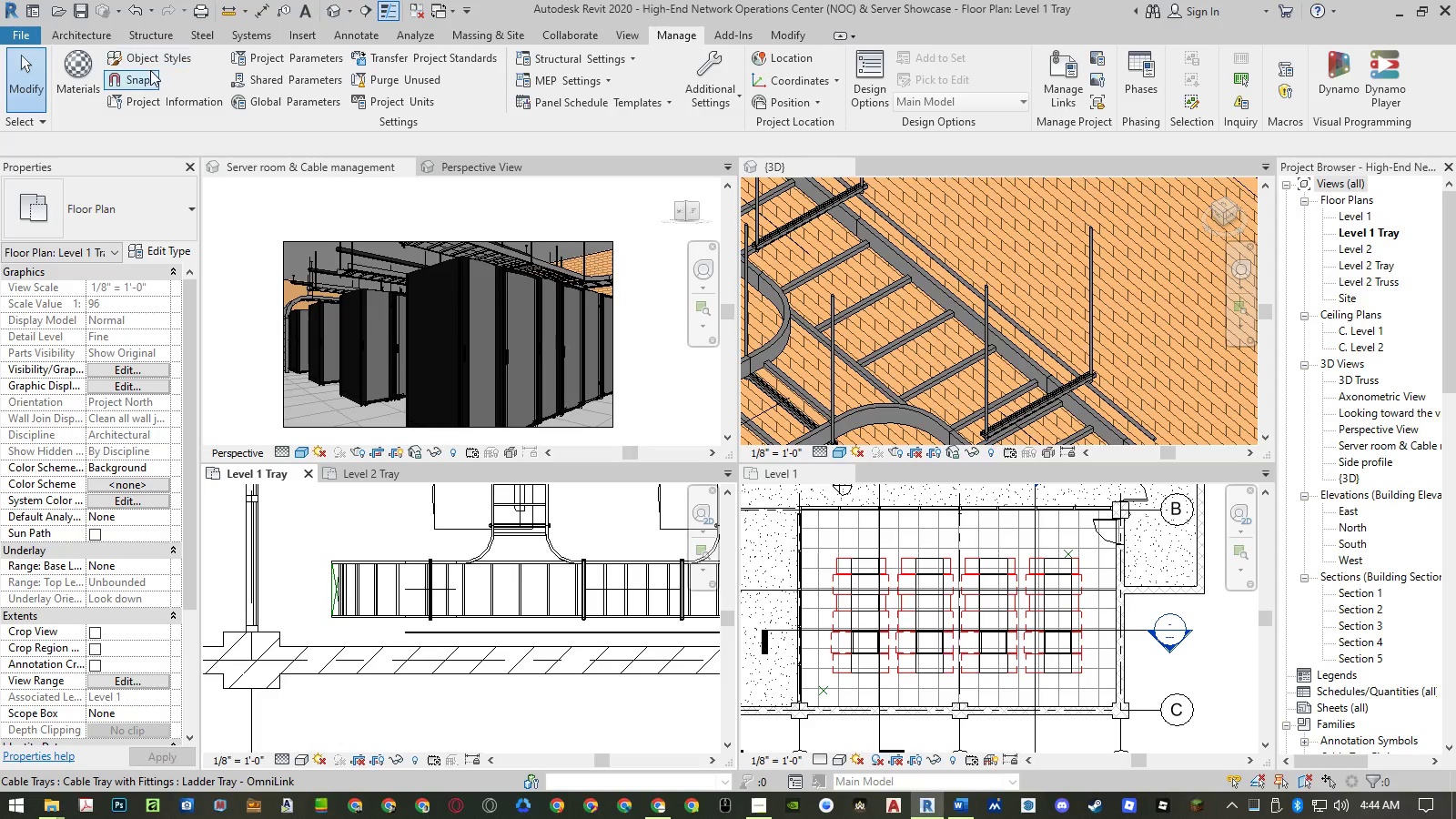 
left_click([153, 63])
 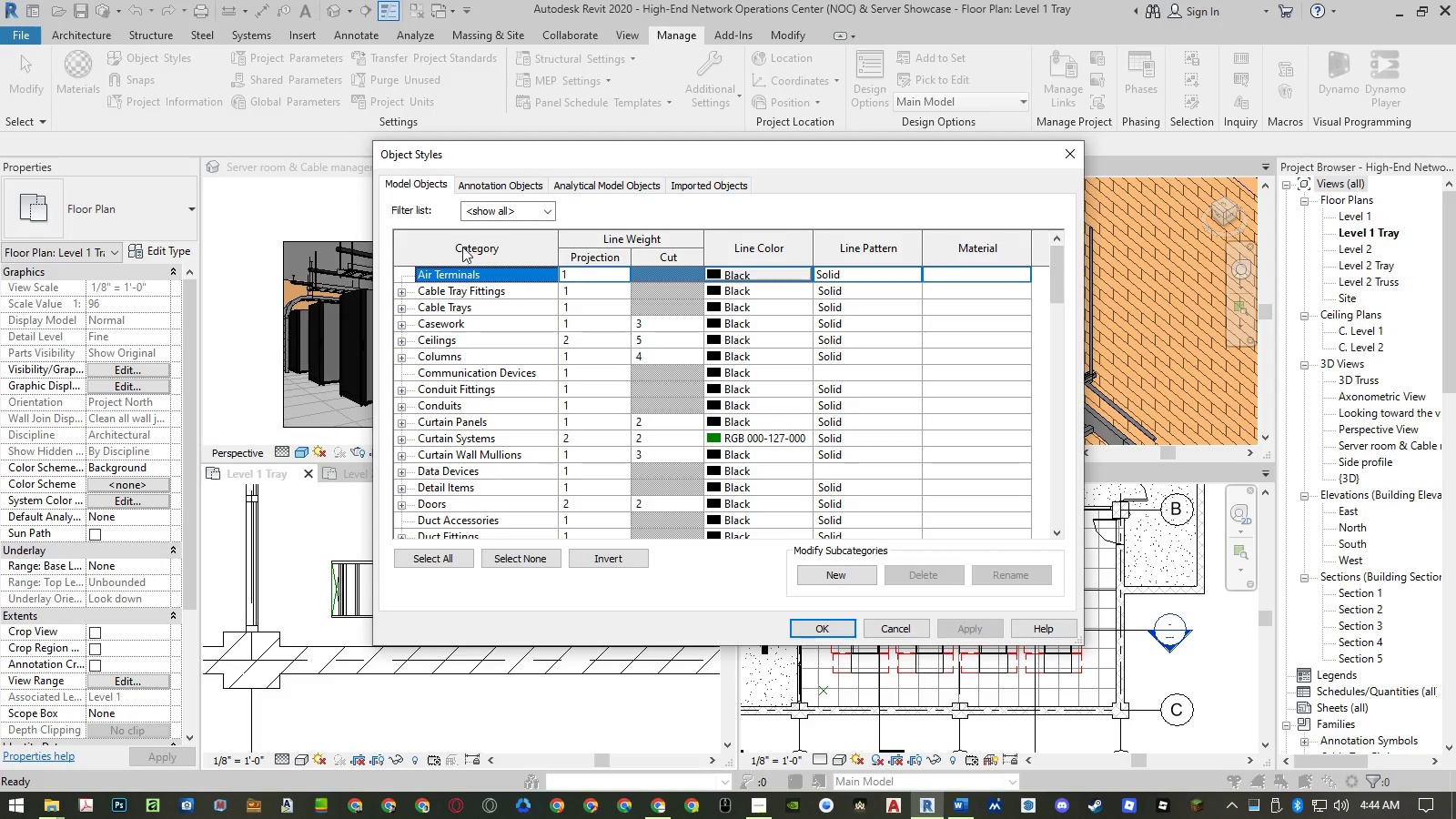 
left_click([451, 308])
 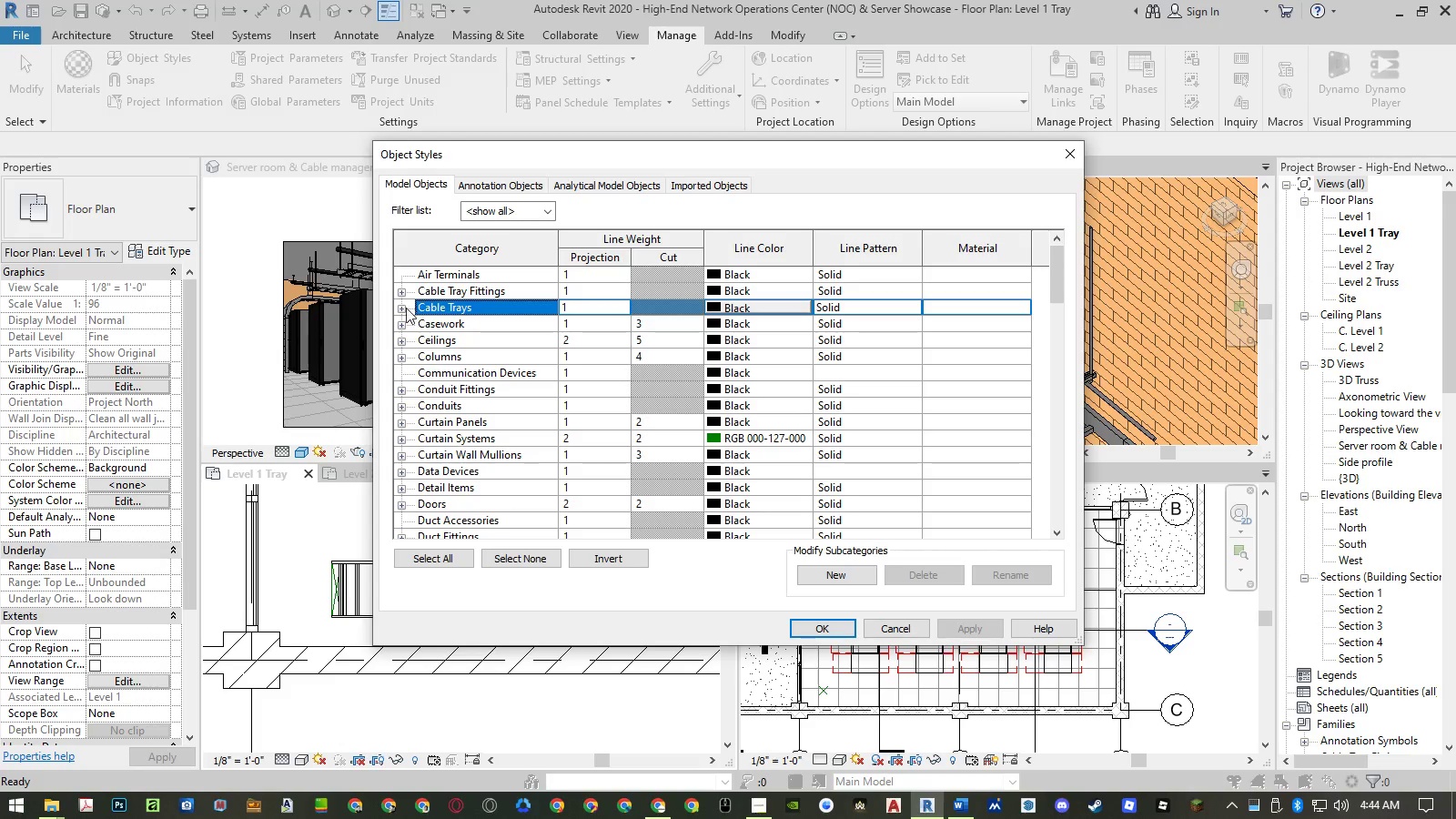 
left_click([401, 308])
 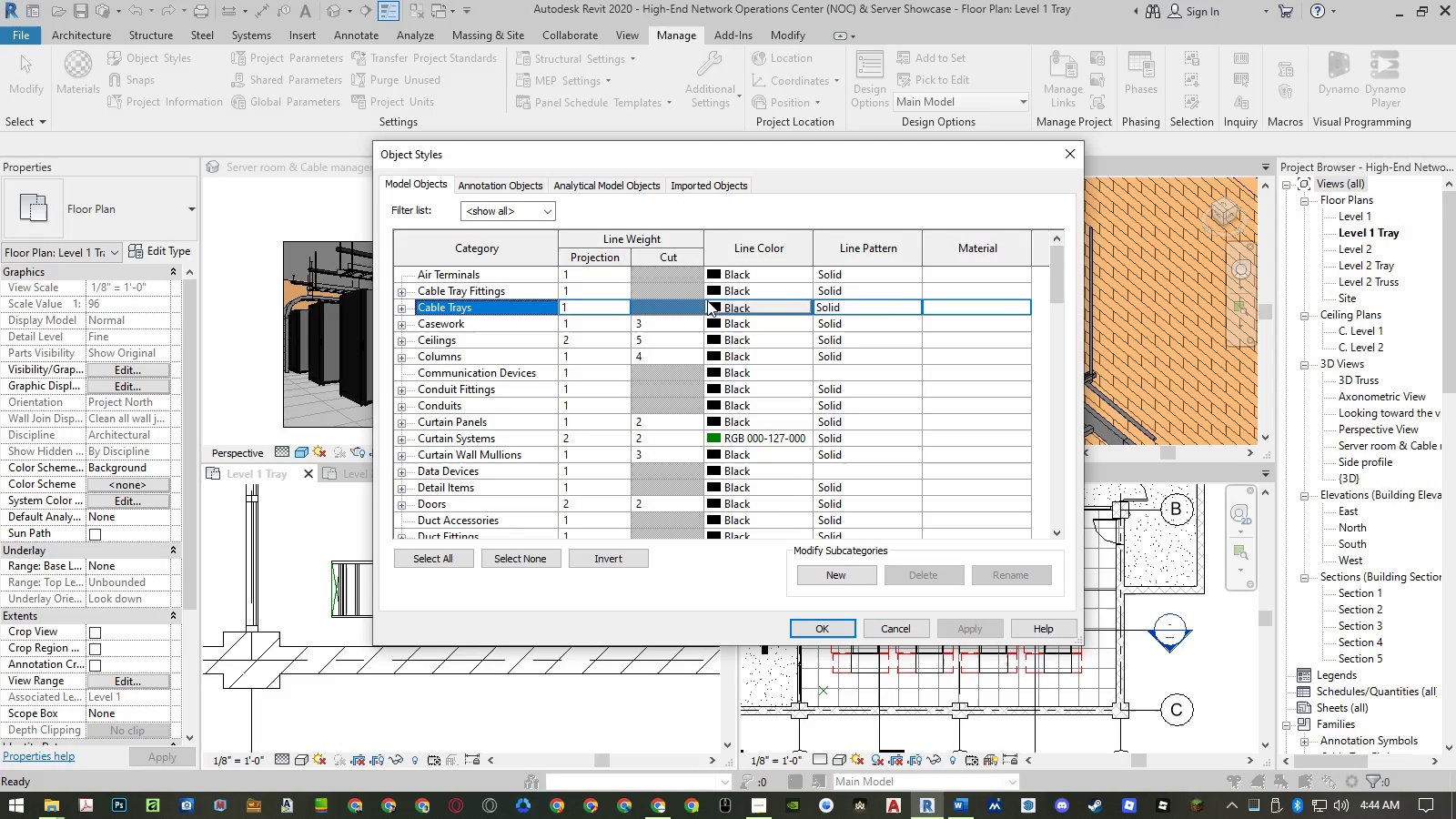 
left_click([1027, 306])
 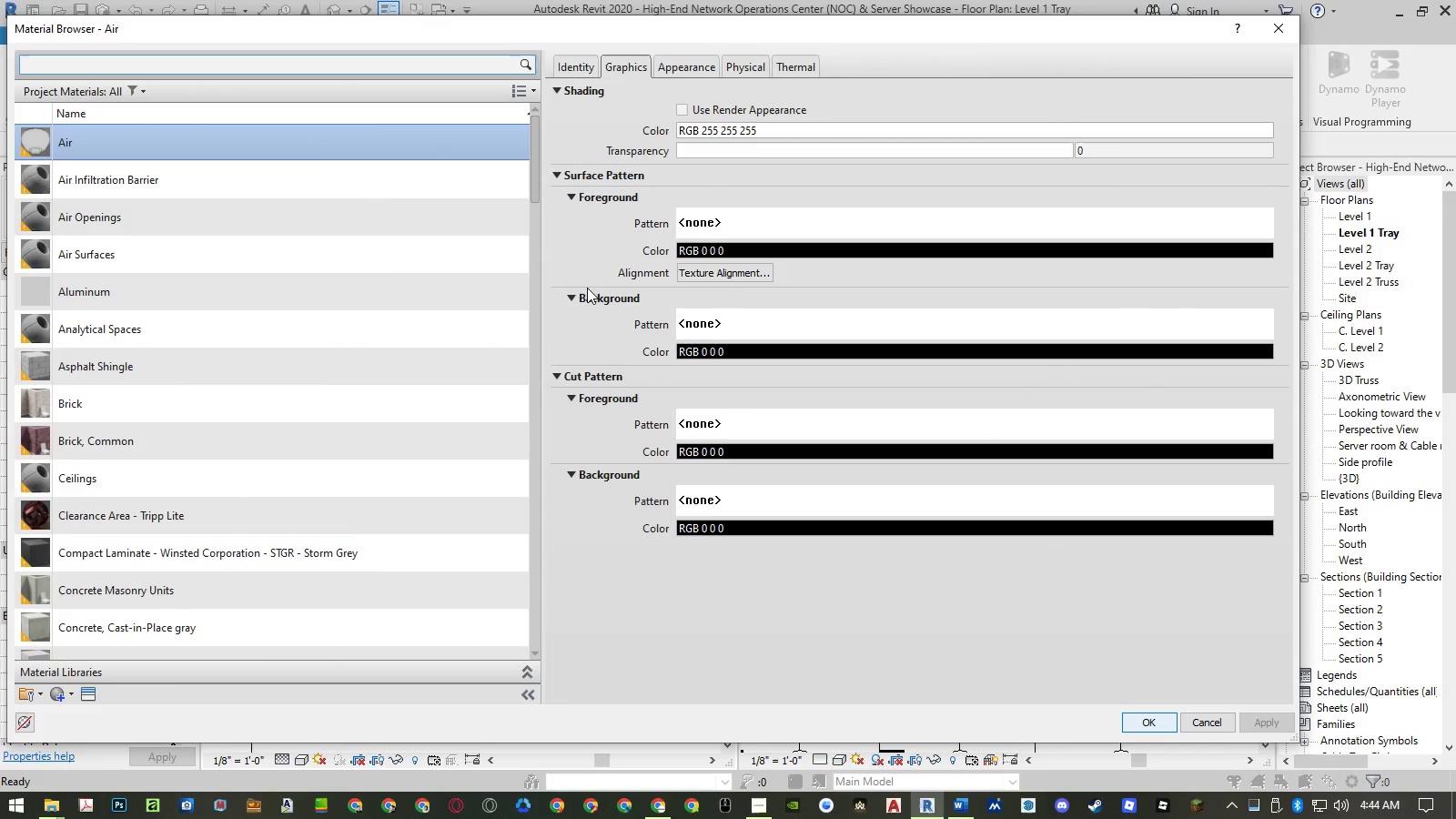 
left_click([273, 287])
 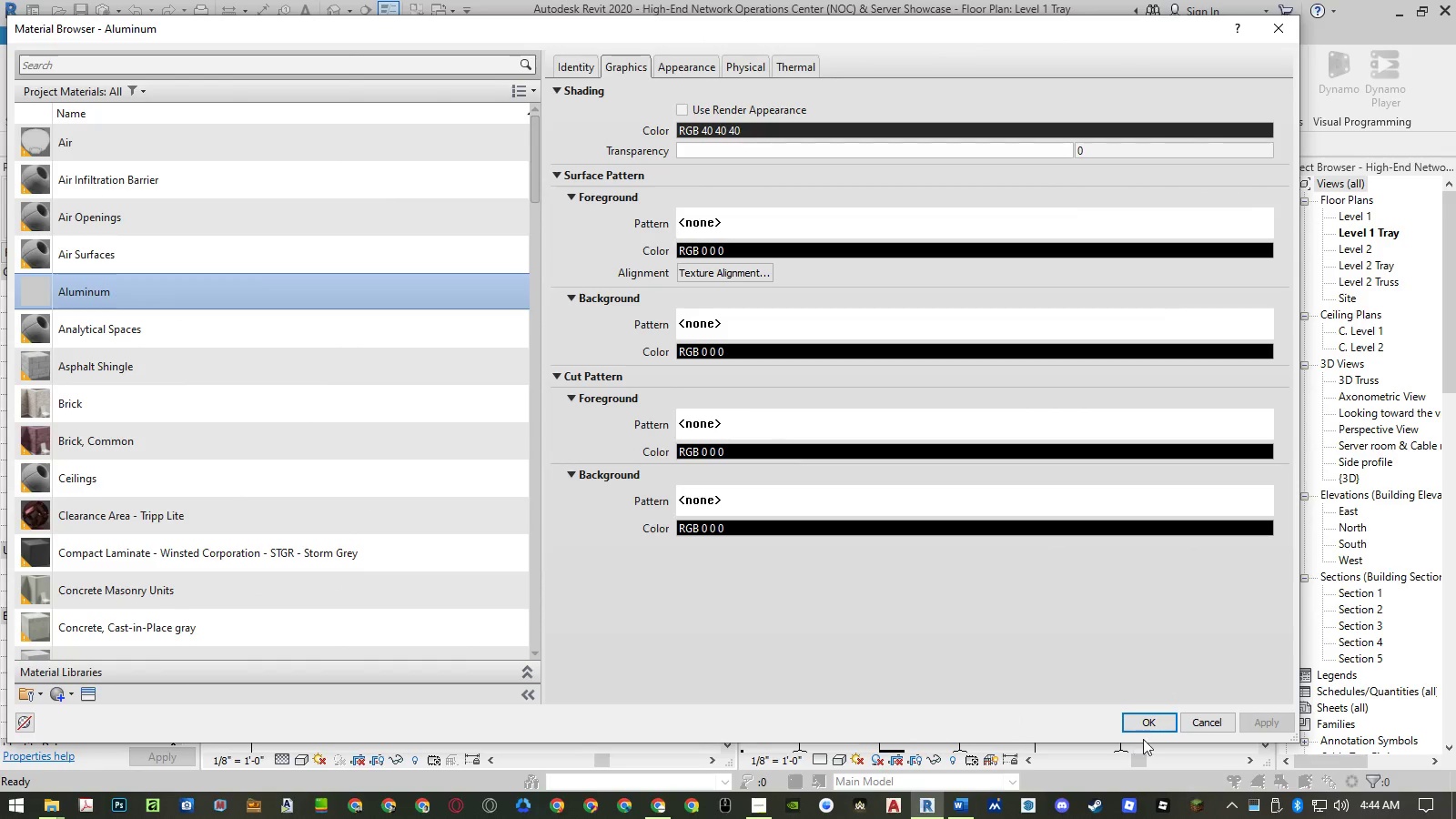 
left_click([1147, 722])
 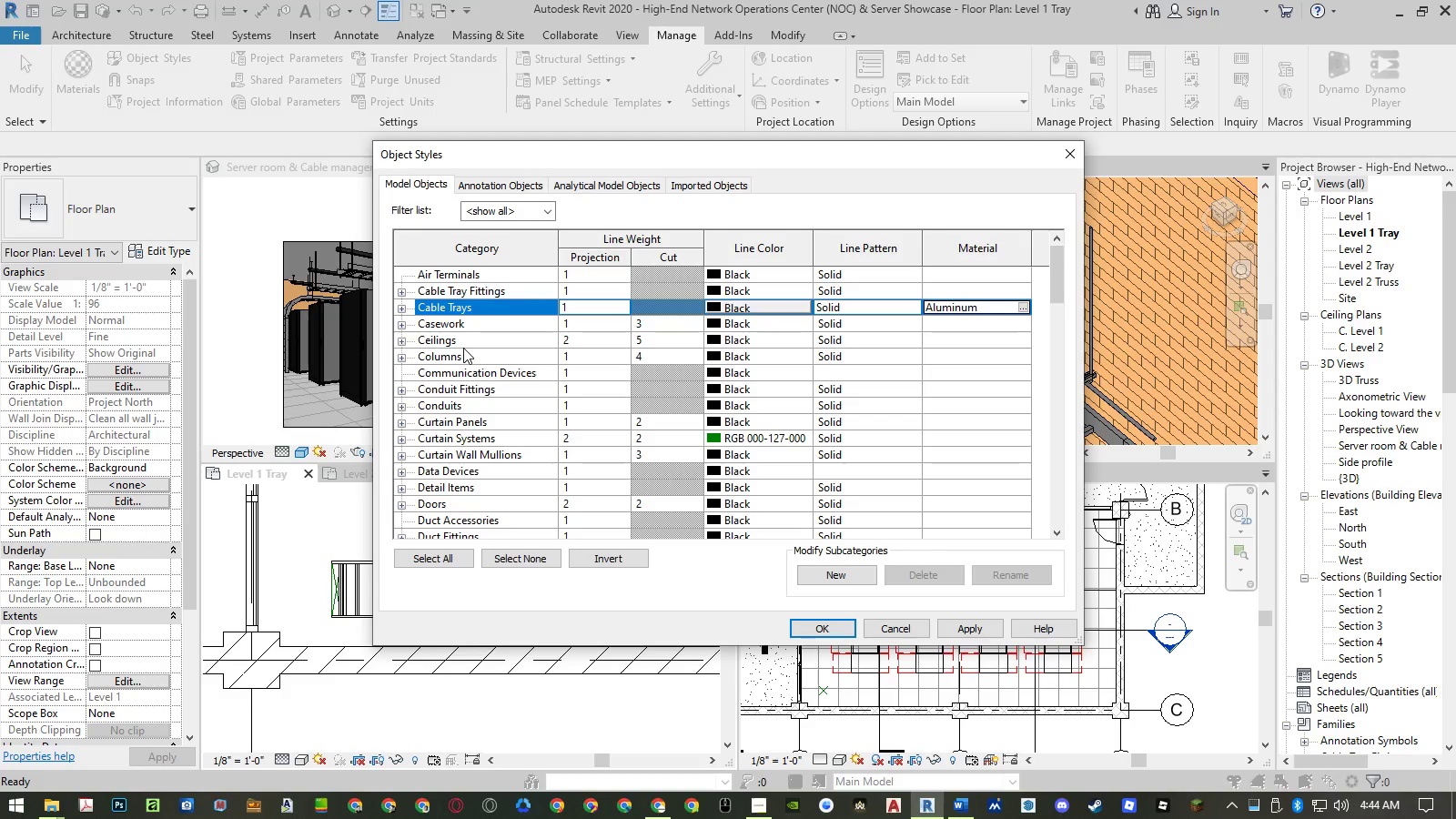 
wait(5.56)
 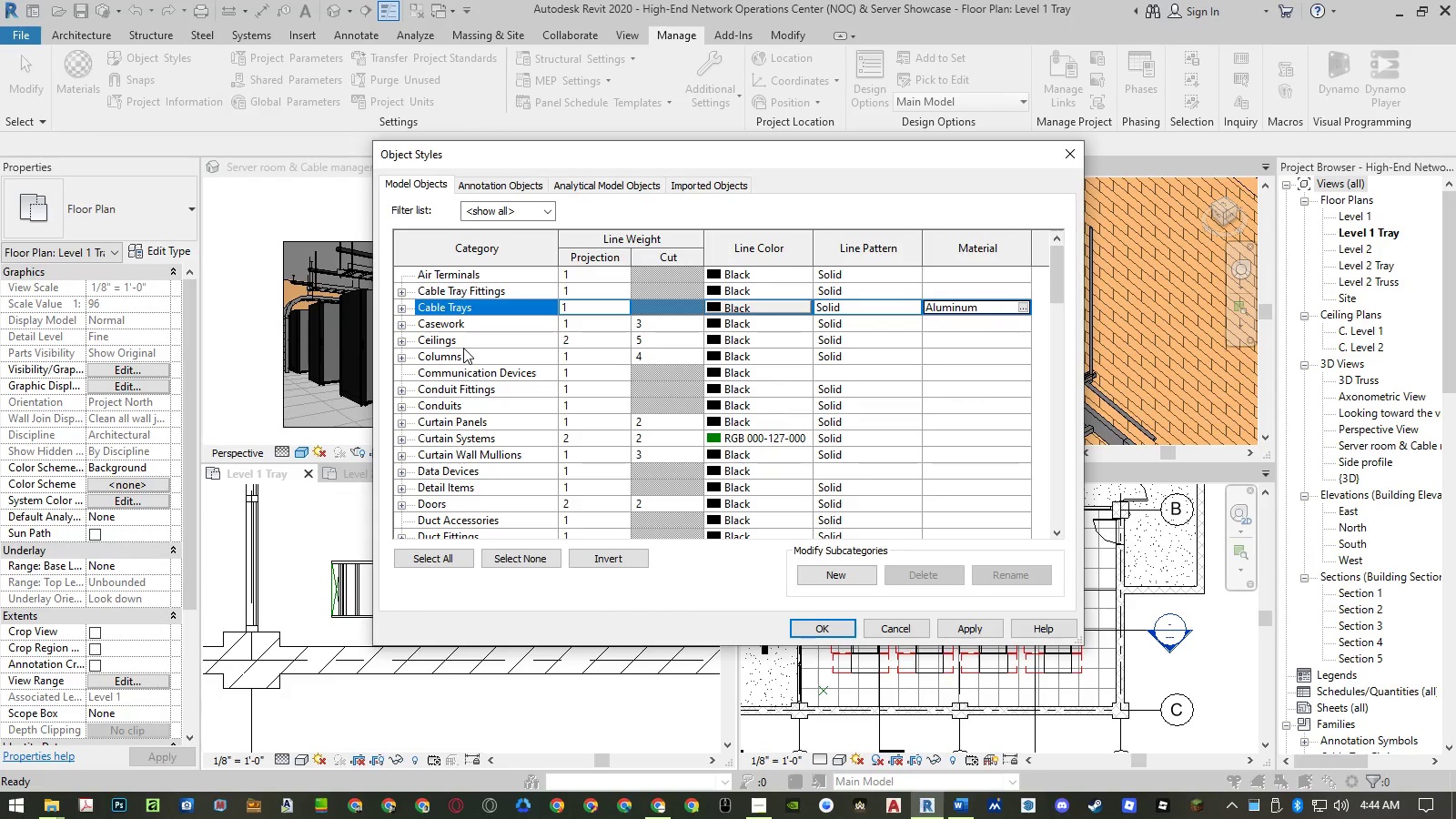 
left_click([405, 390])
 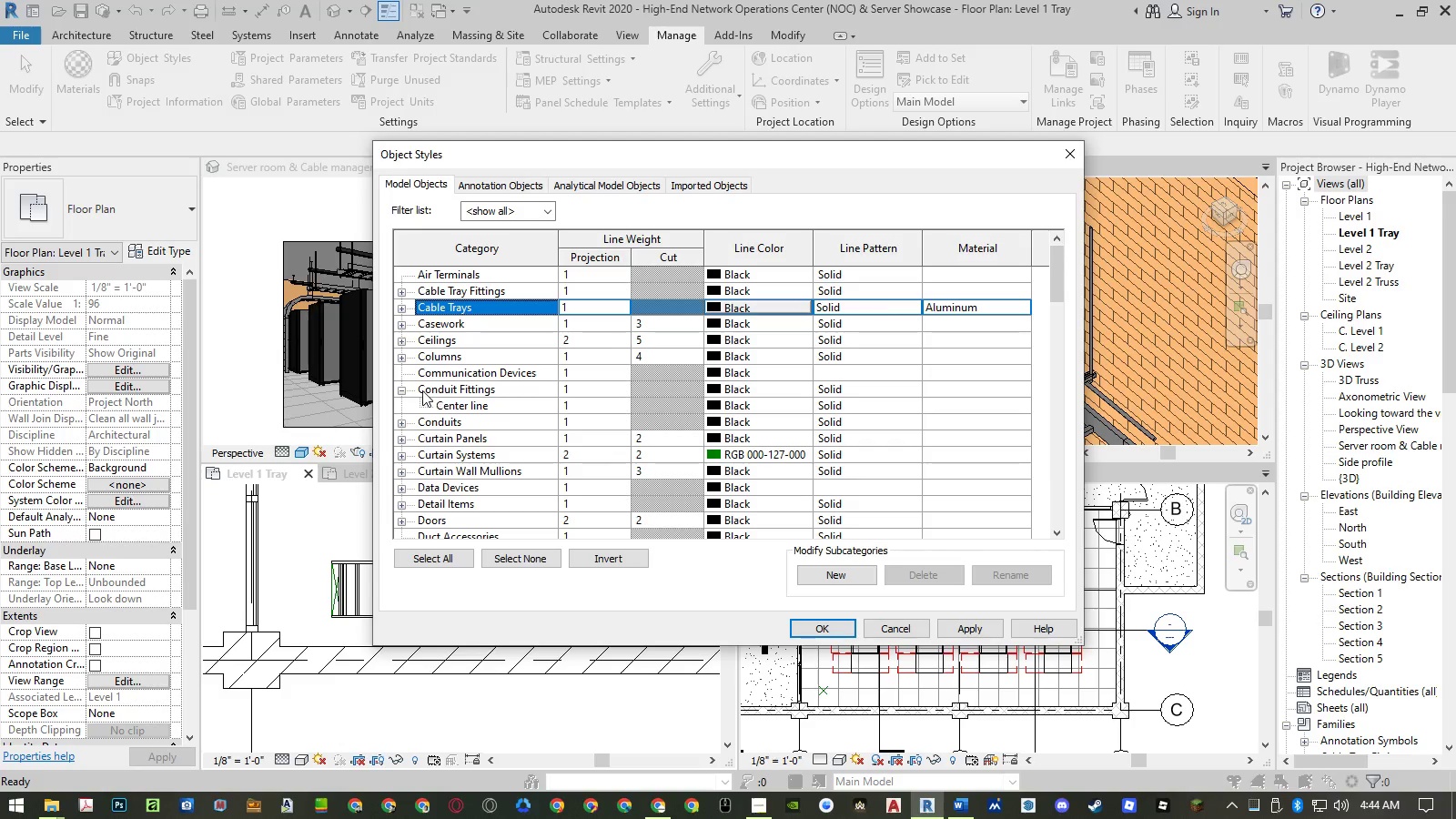 
left_click([404, 390])
 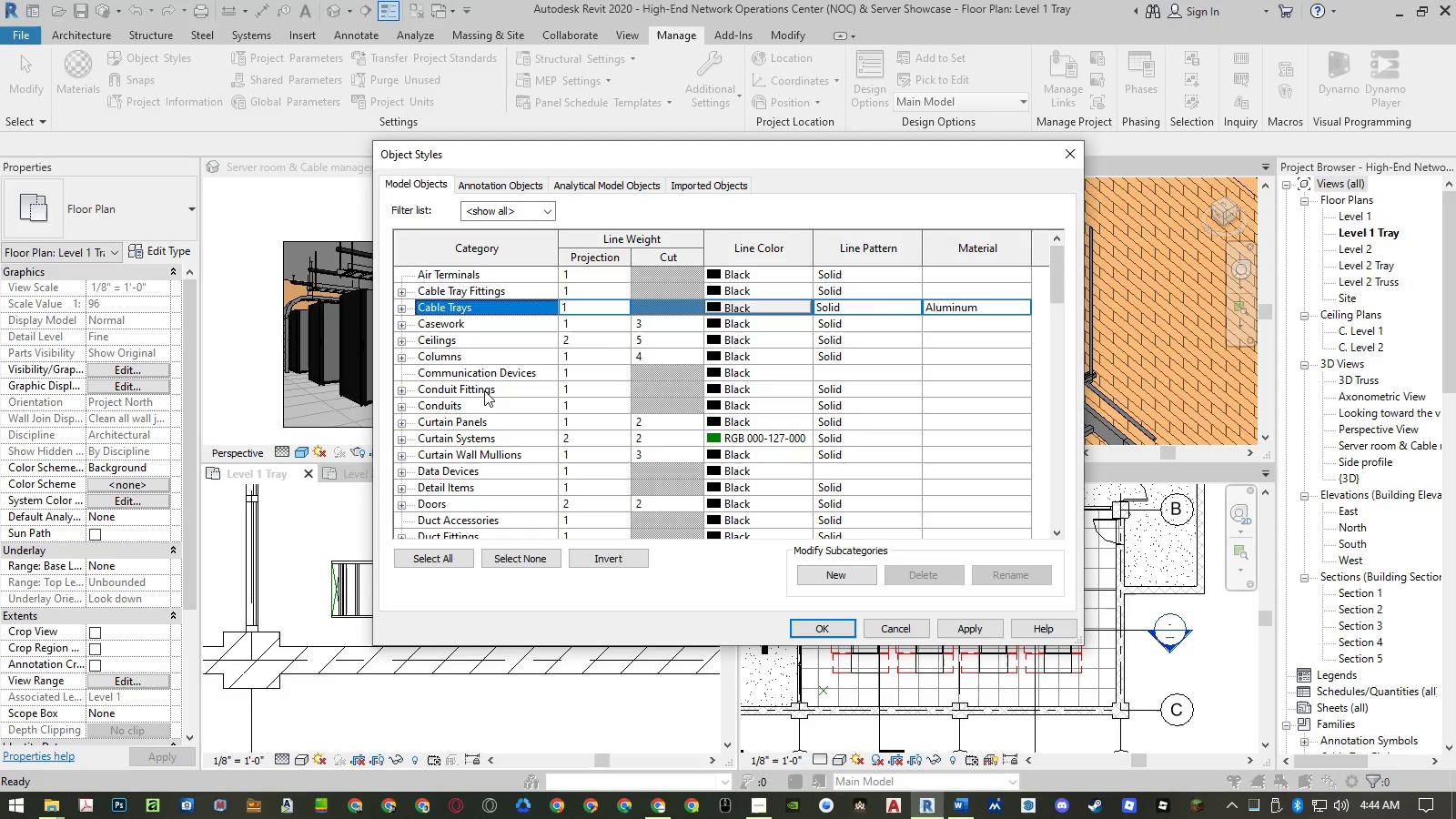 
left_click([494, 390])
 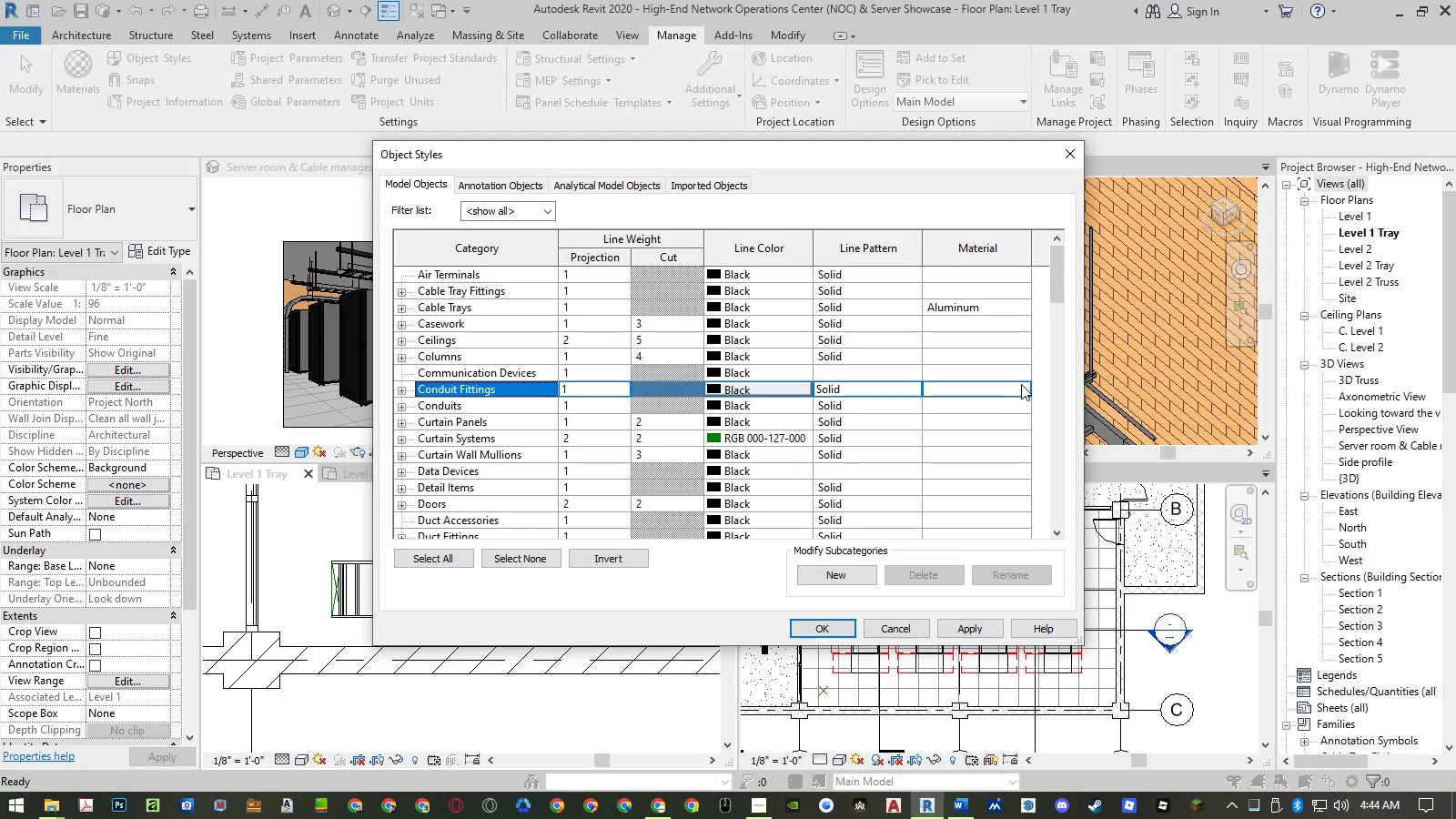 
left_click([1016, 387])
 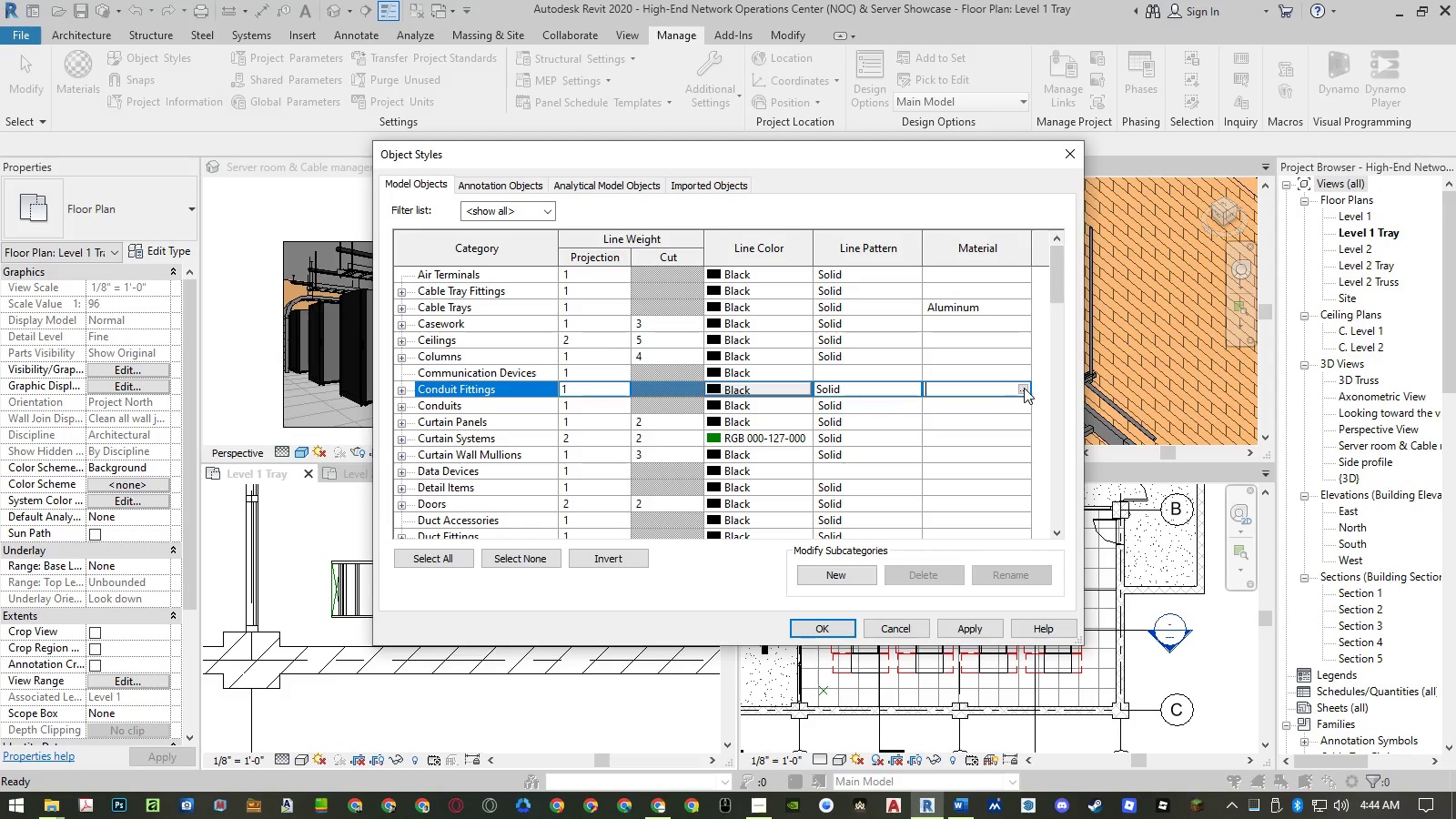 
left_click([1024, 388])
 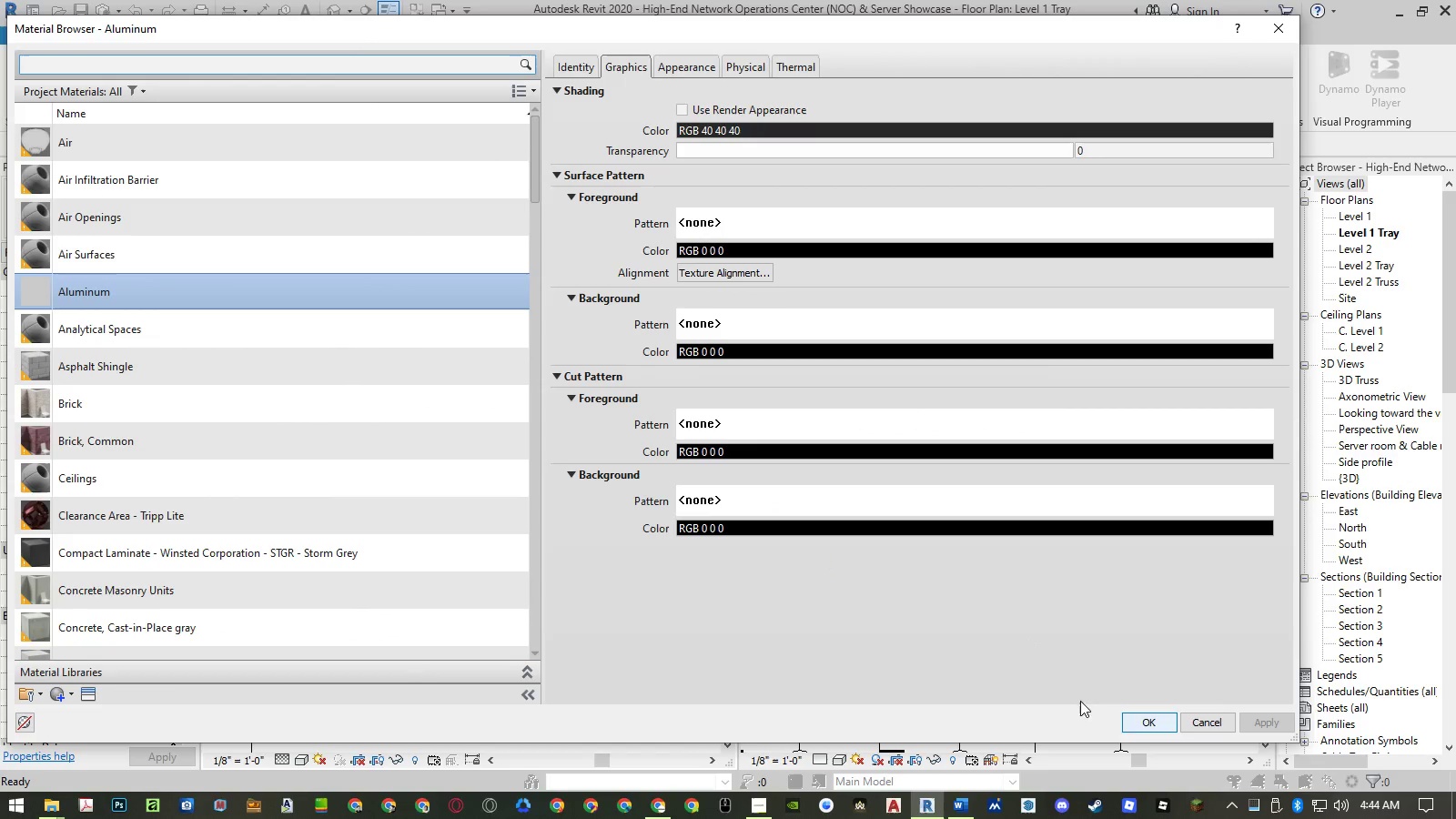 
left_click([1139, 721])
 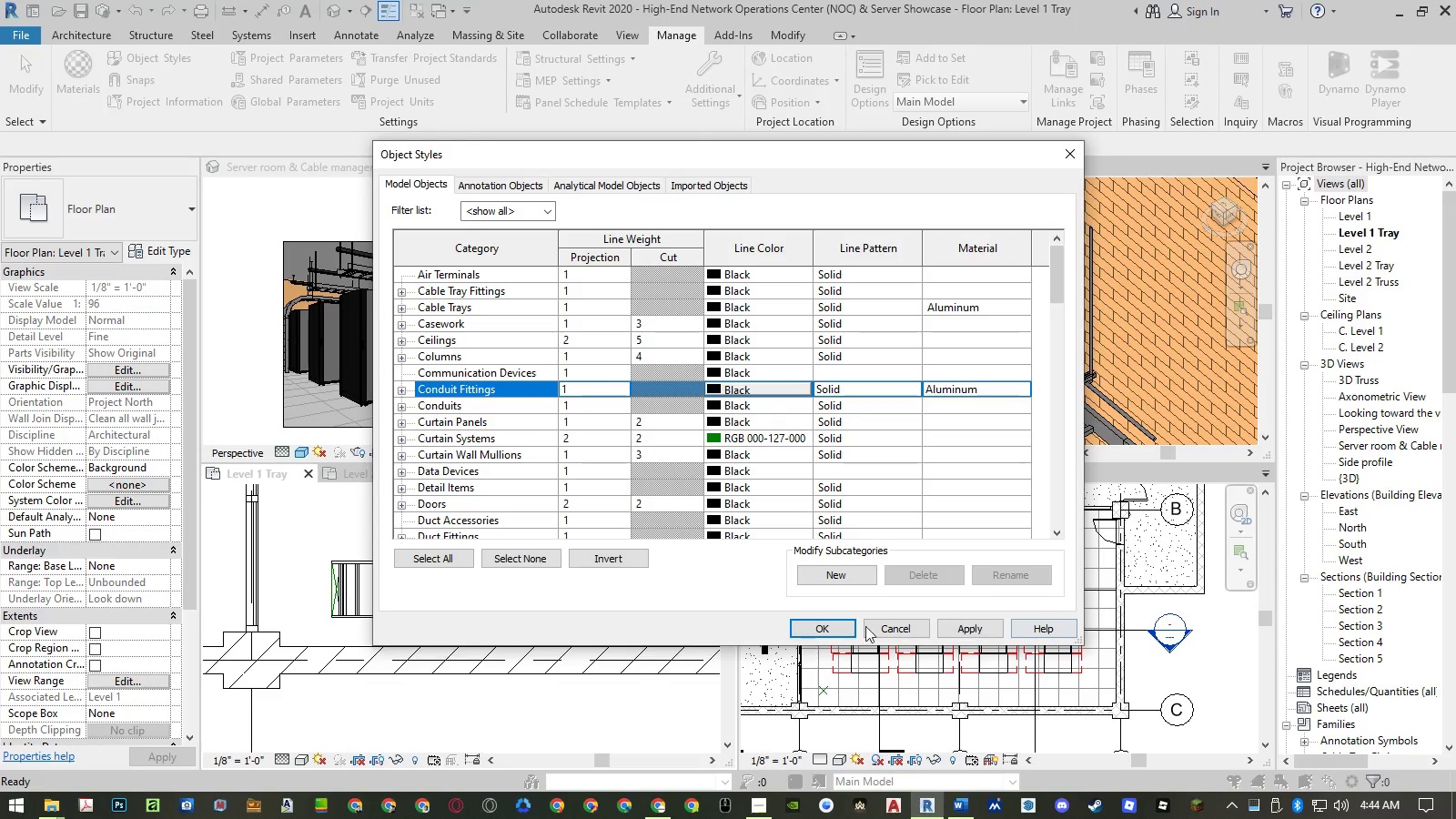 
left_click([837, 631])
 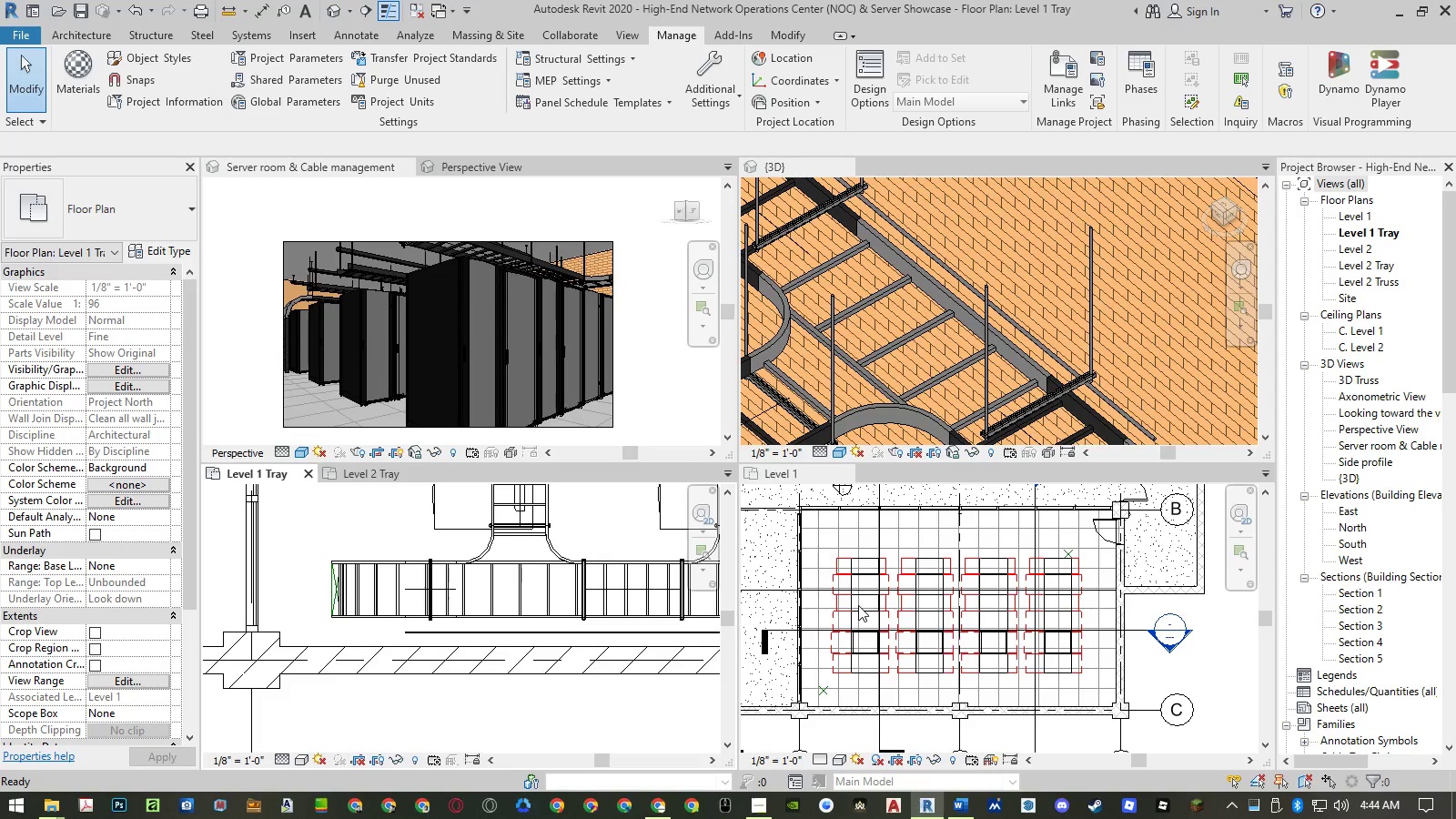 
scroll: coordinate [964, 309], scroll_direction: down, amount: 12.0
 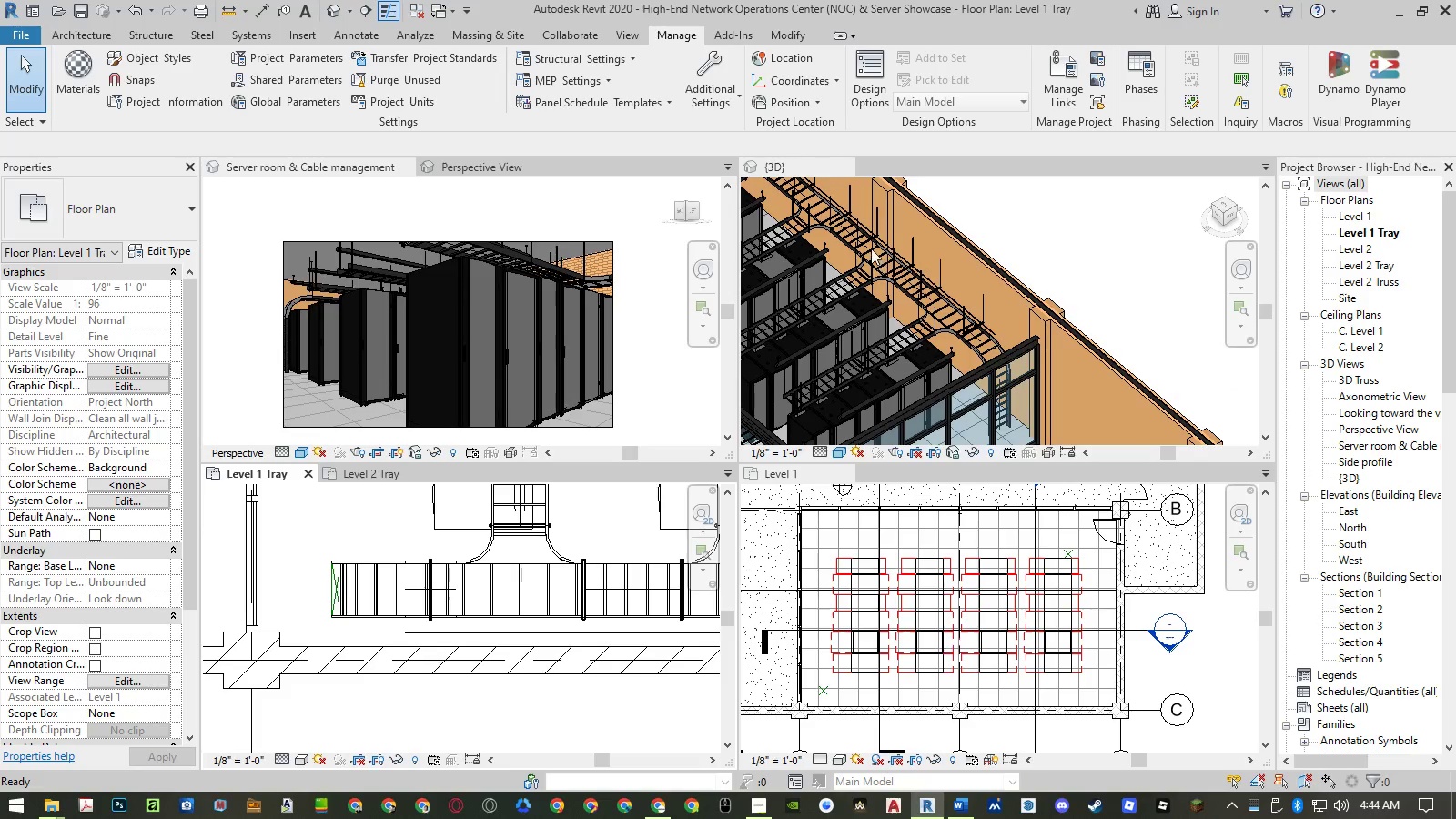 
scroll: coordinate [871, 248], scroll_direction: up, amount: 7.0
 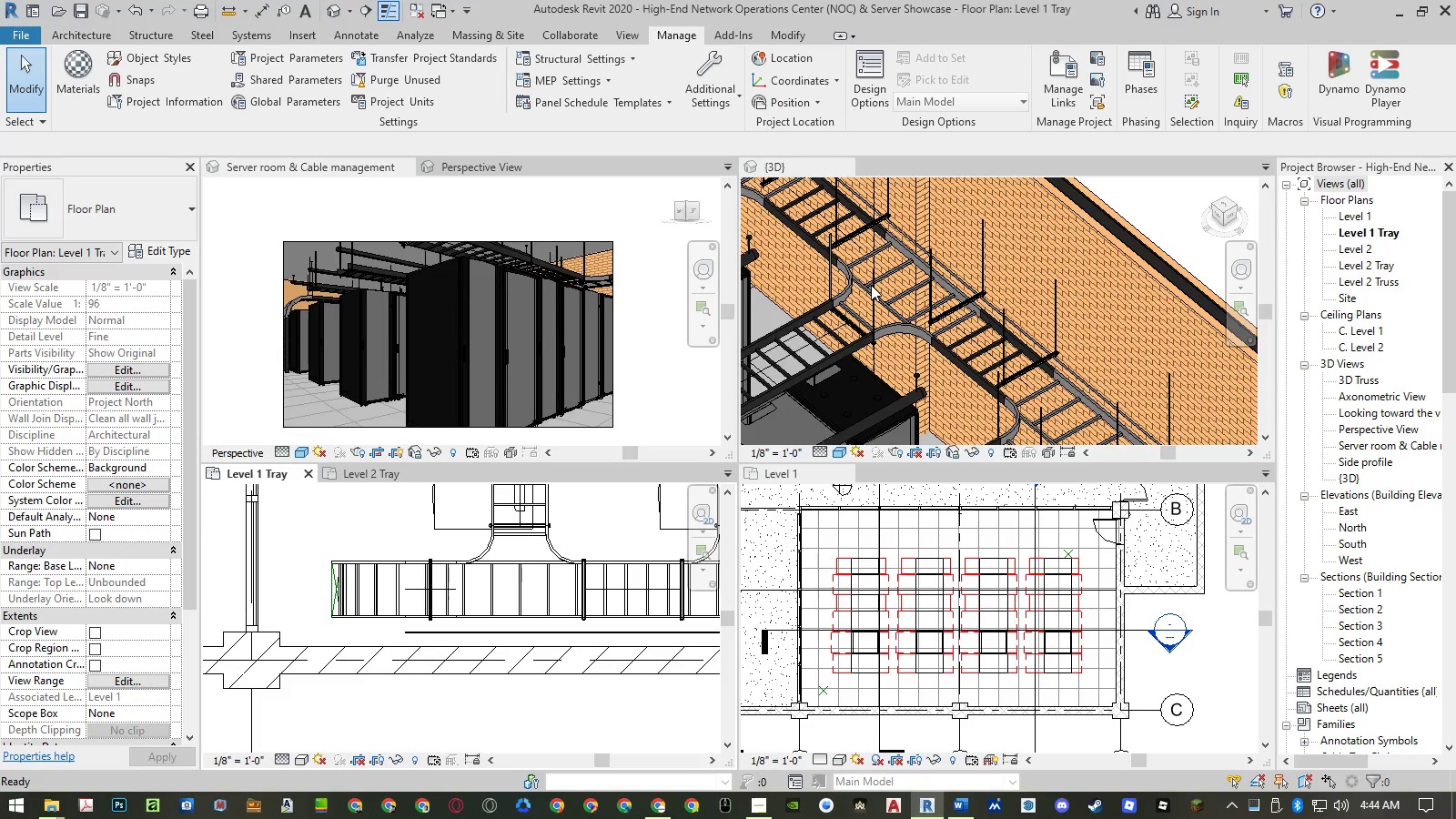 
left_click([870, 294])
 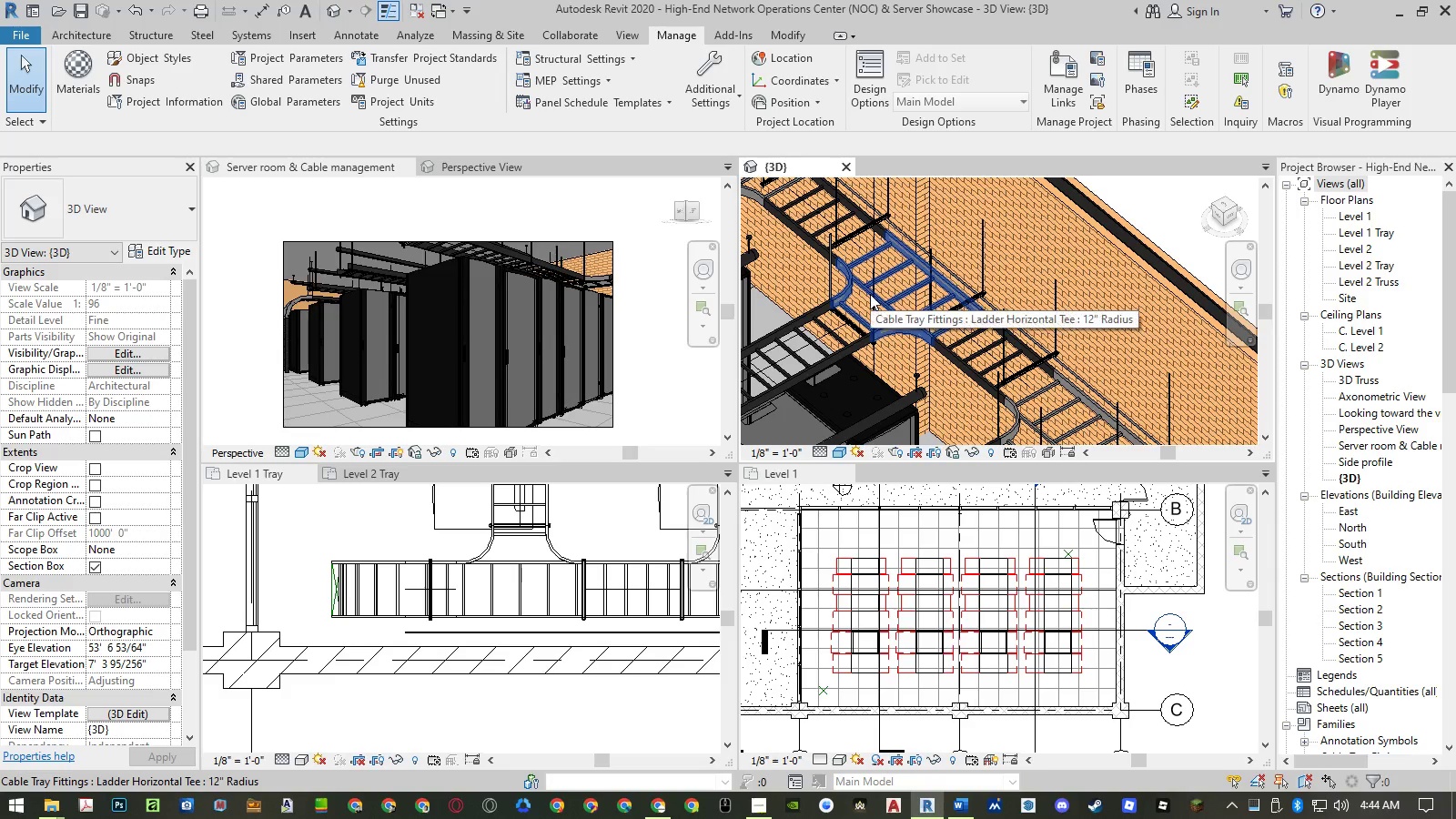 
left_click([870, 294])
 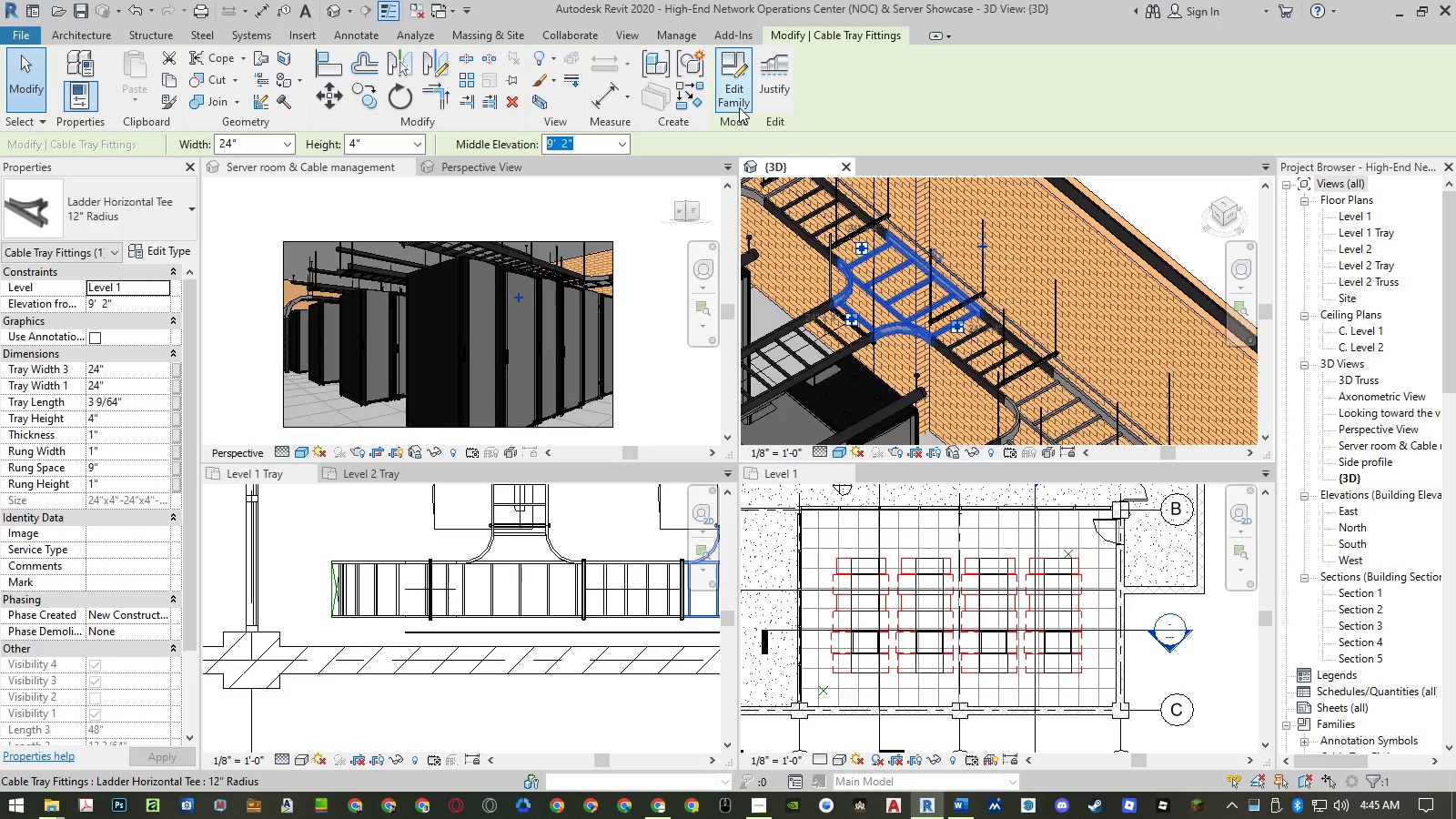 
wait(9.34)
 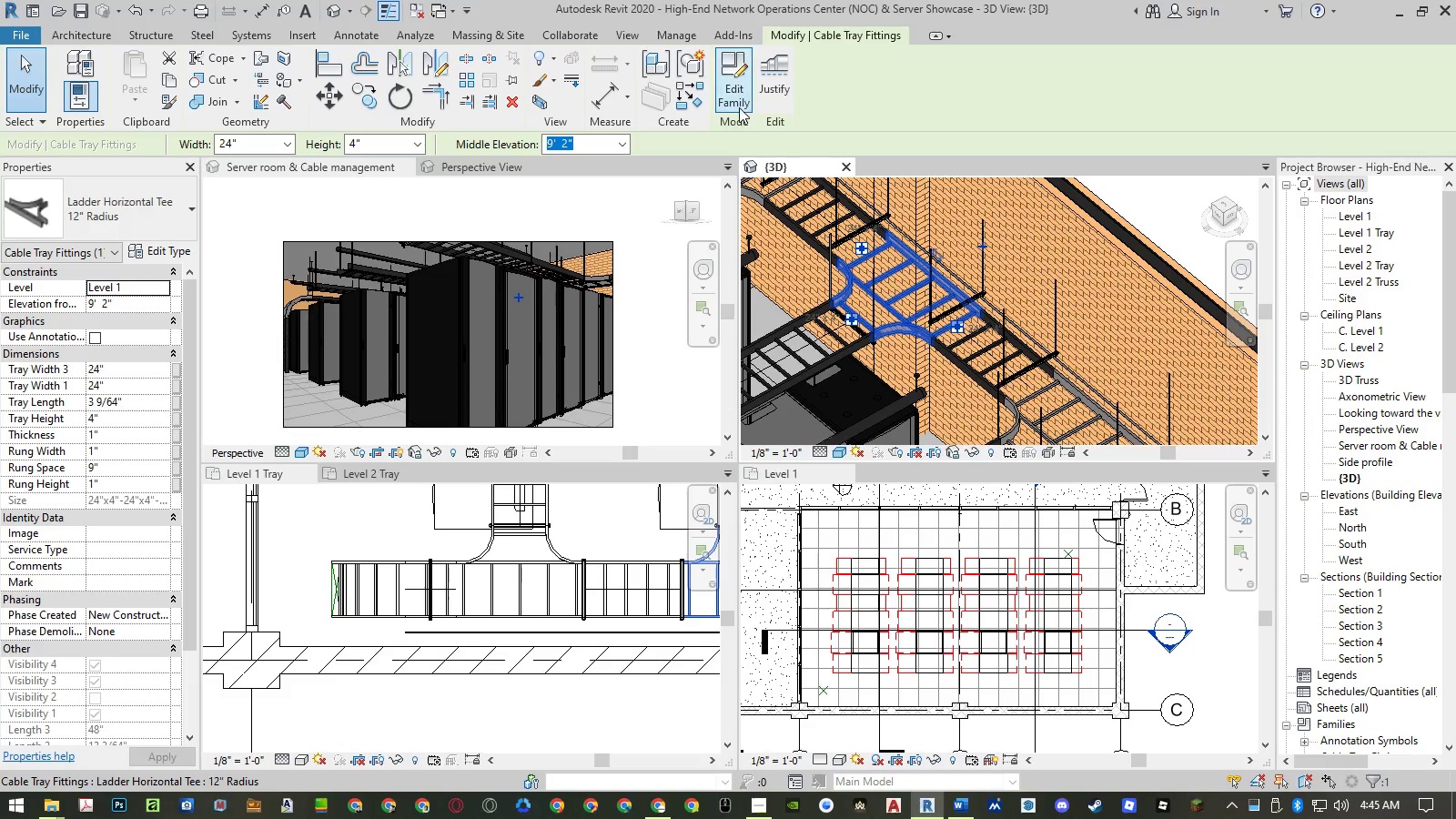 
key(Escape)
 